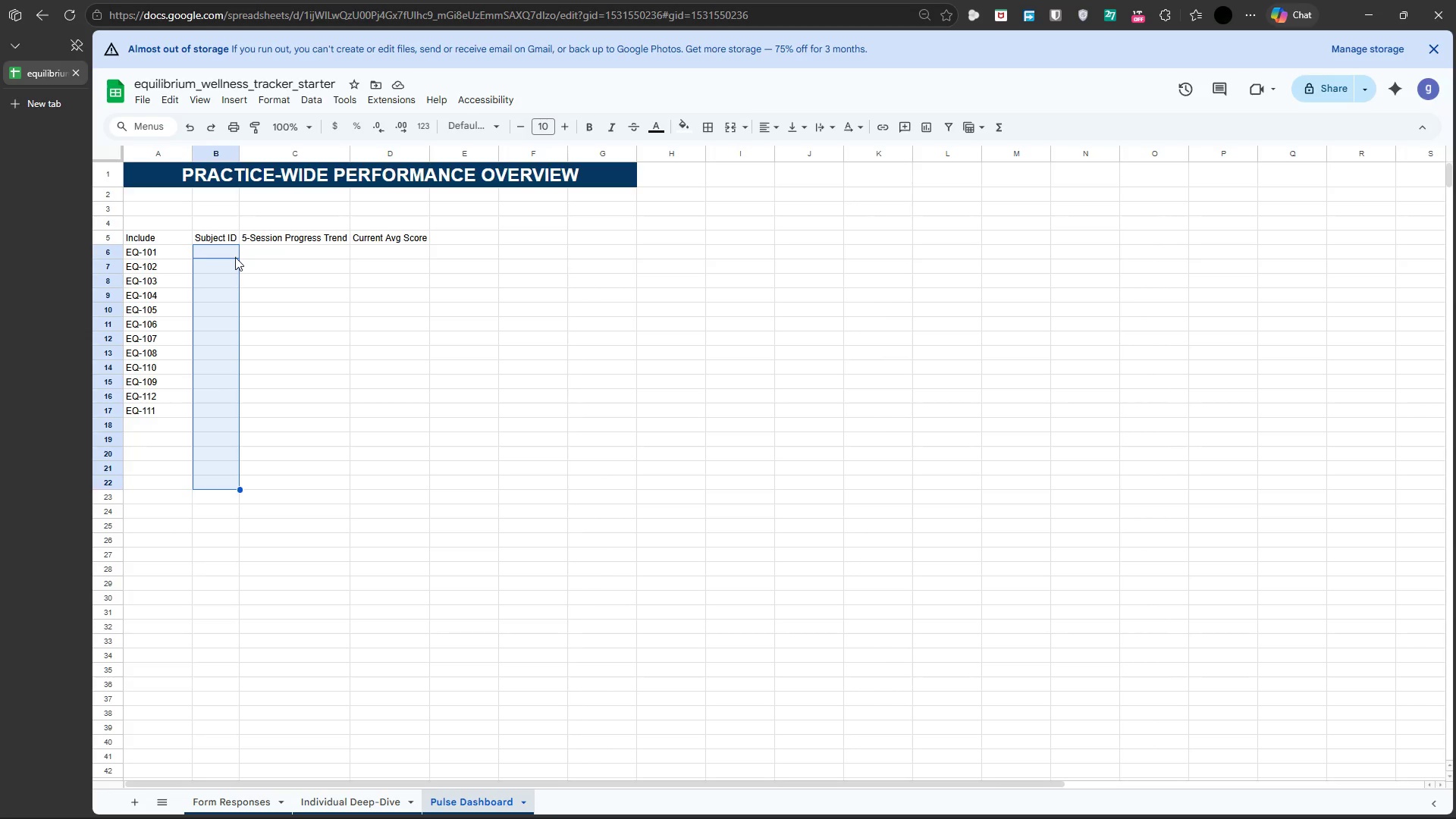 
key(Shift+ArrowDown)
 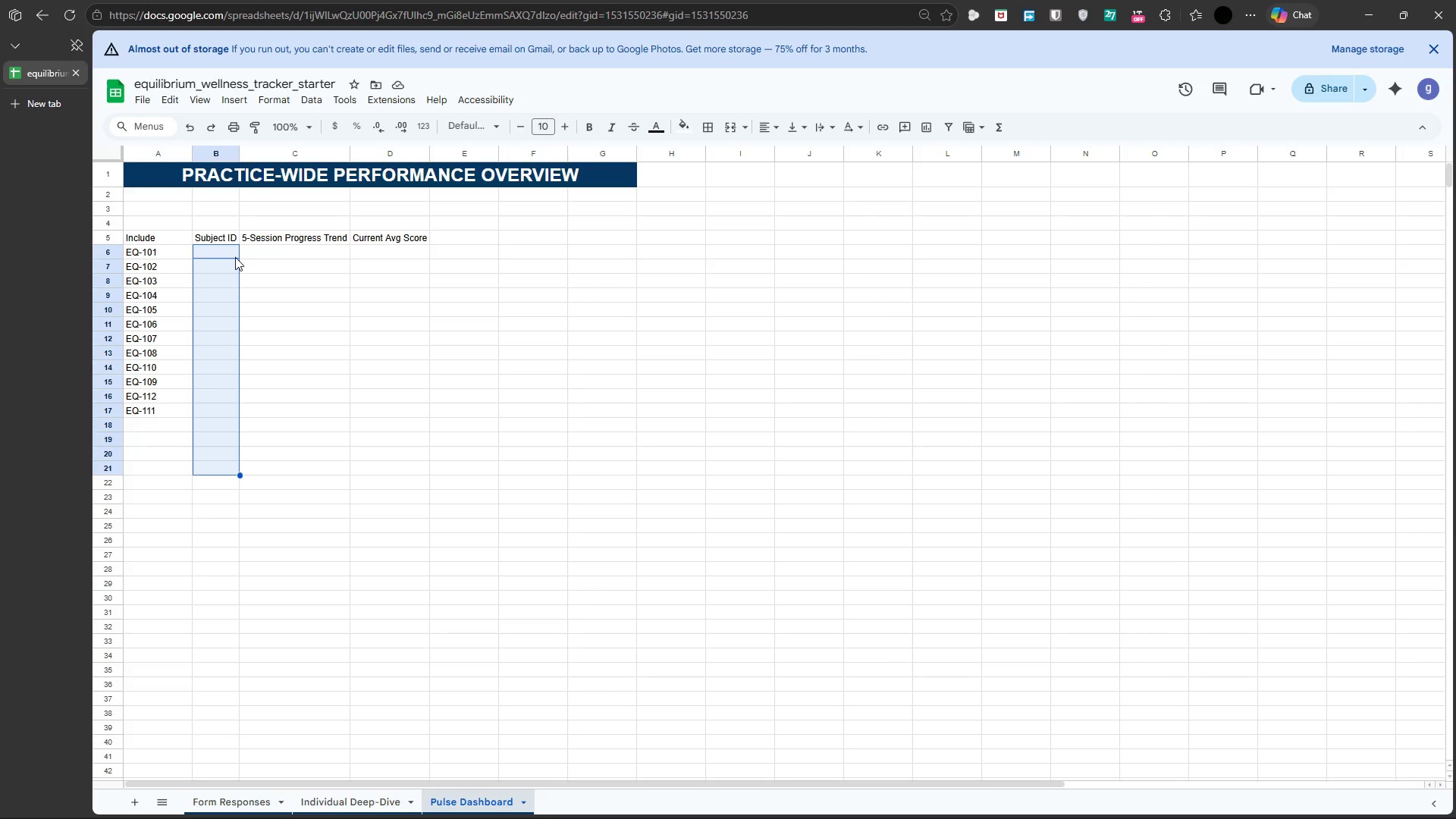 
key(Shift+ArrowUp)
 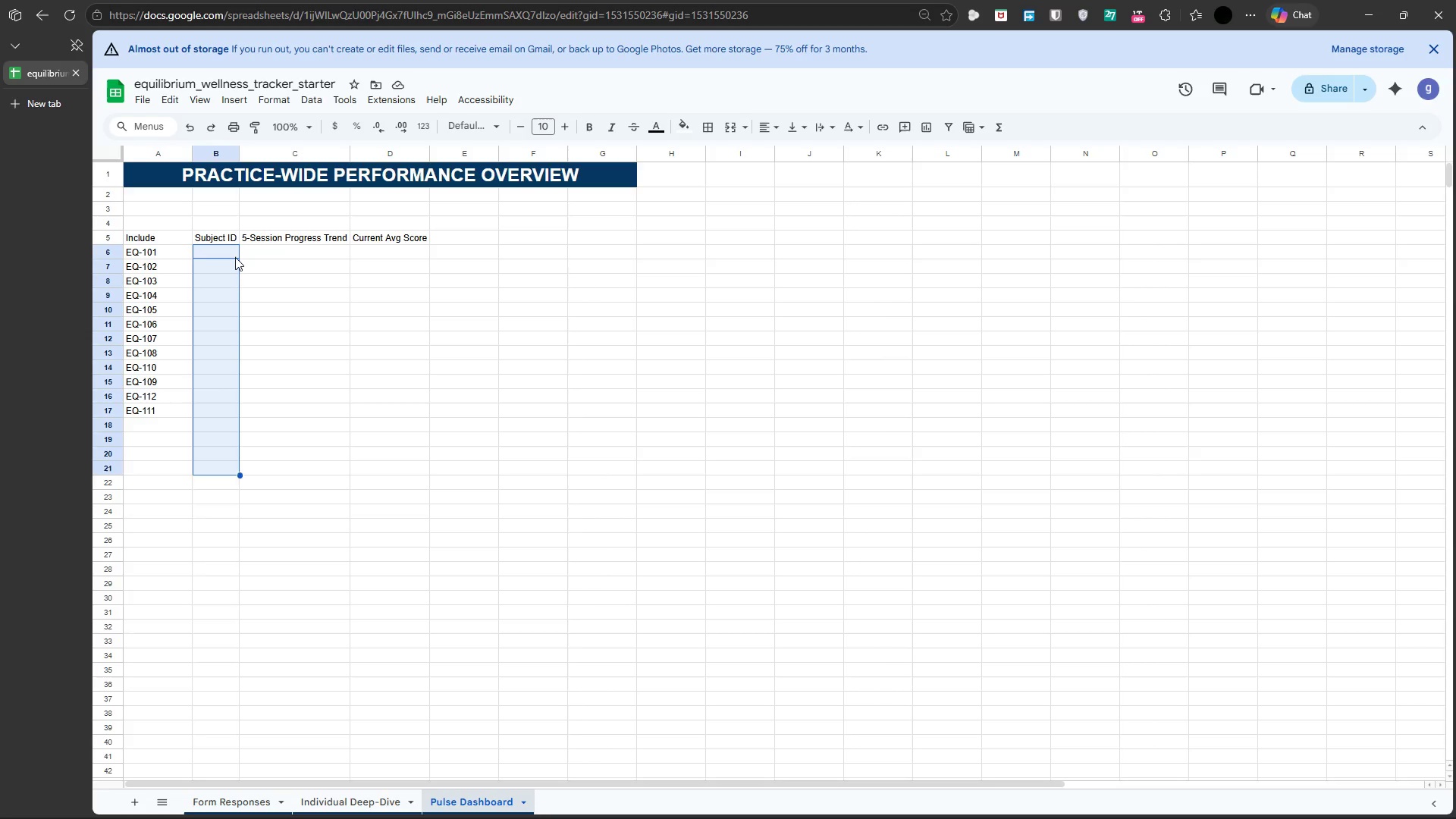 
key(Shift+ArrowUp)
 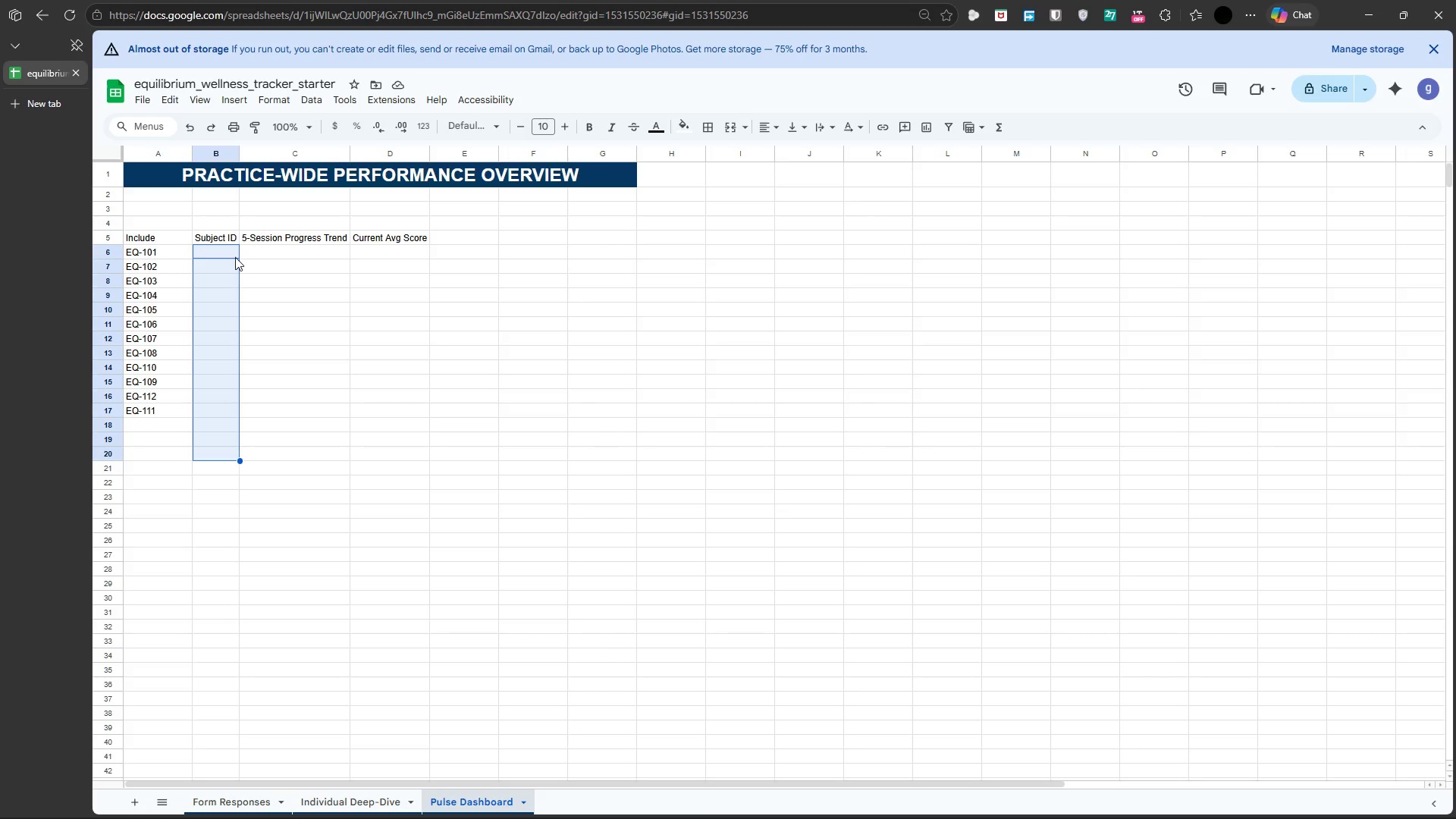 
wait(12.91)
 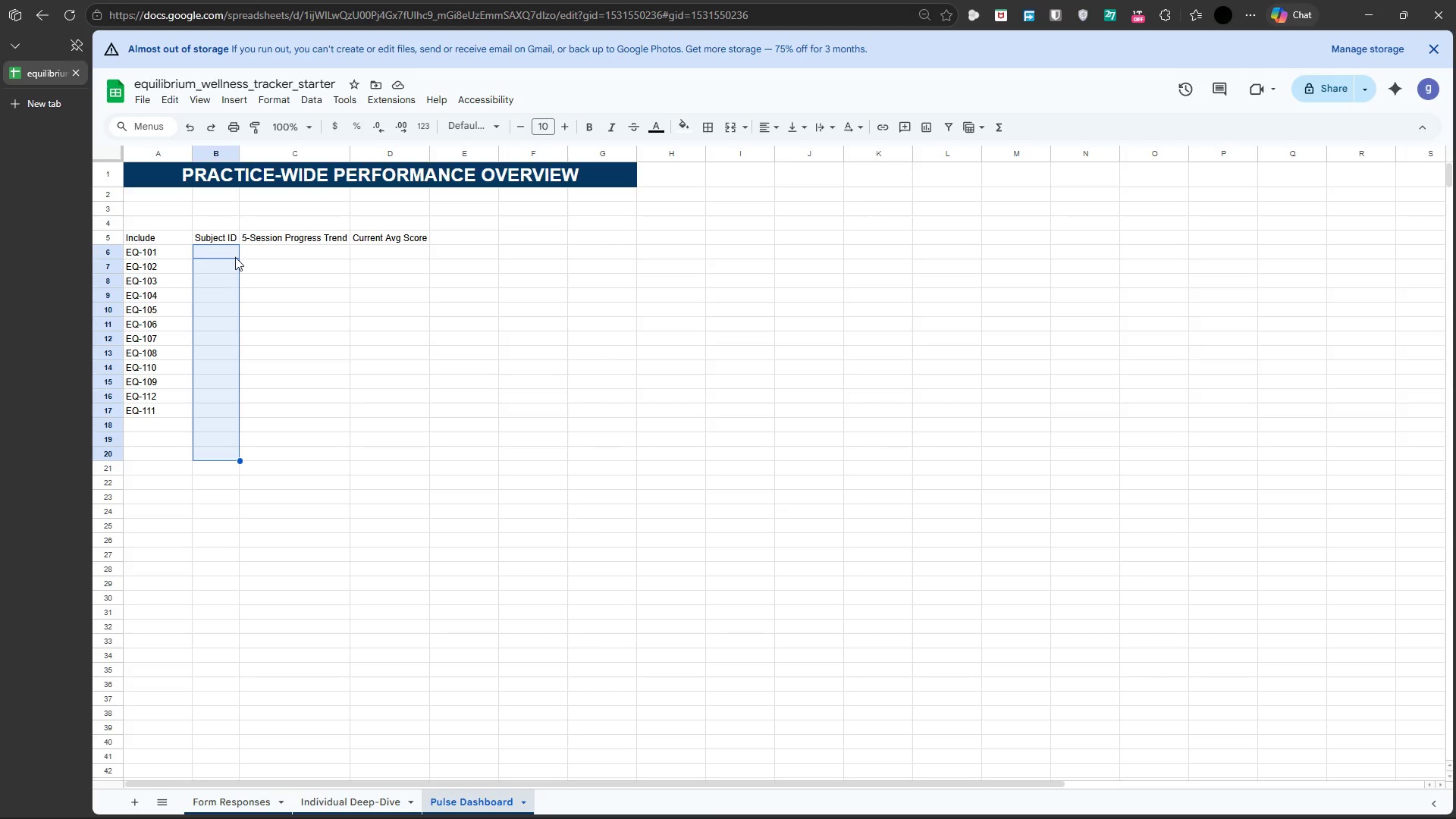 
key(ArrowUp)
 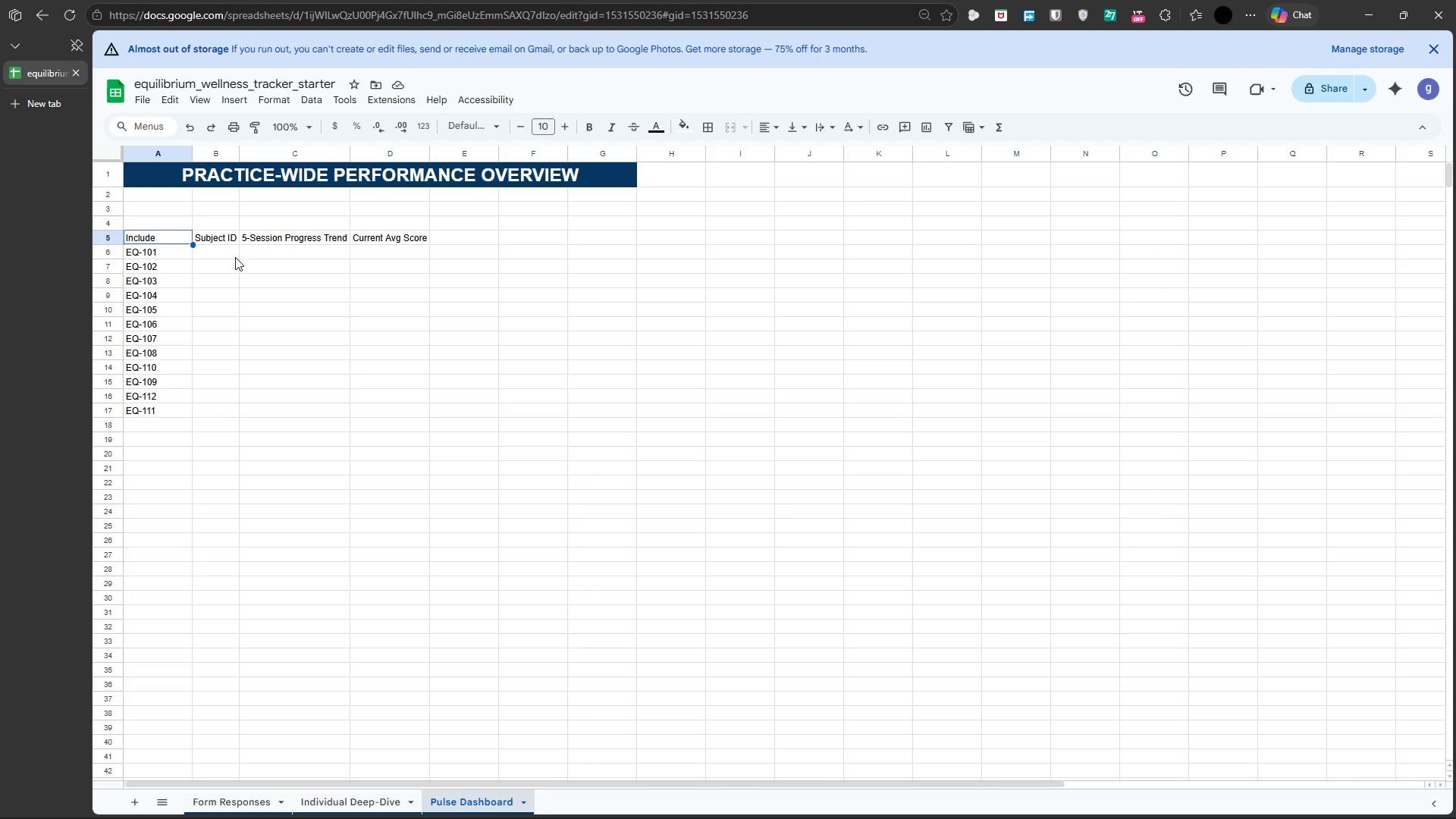 
key(ArrowLeft)
 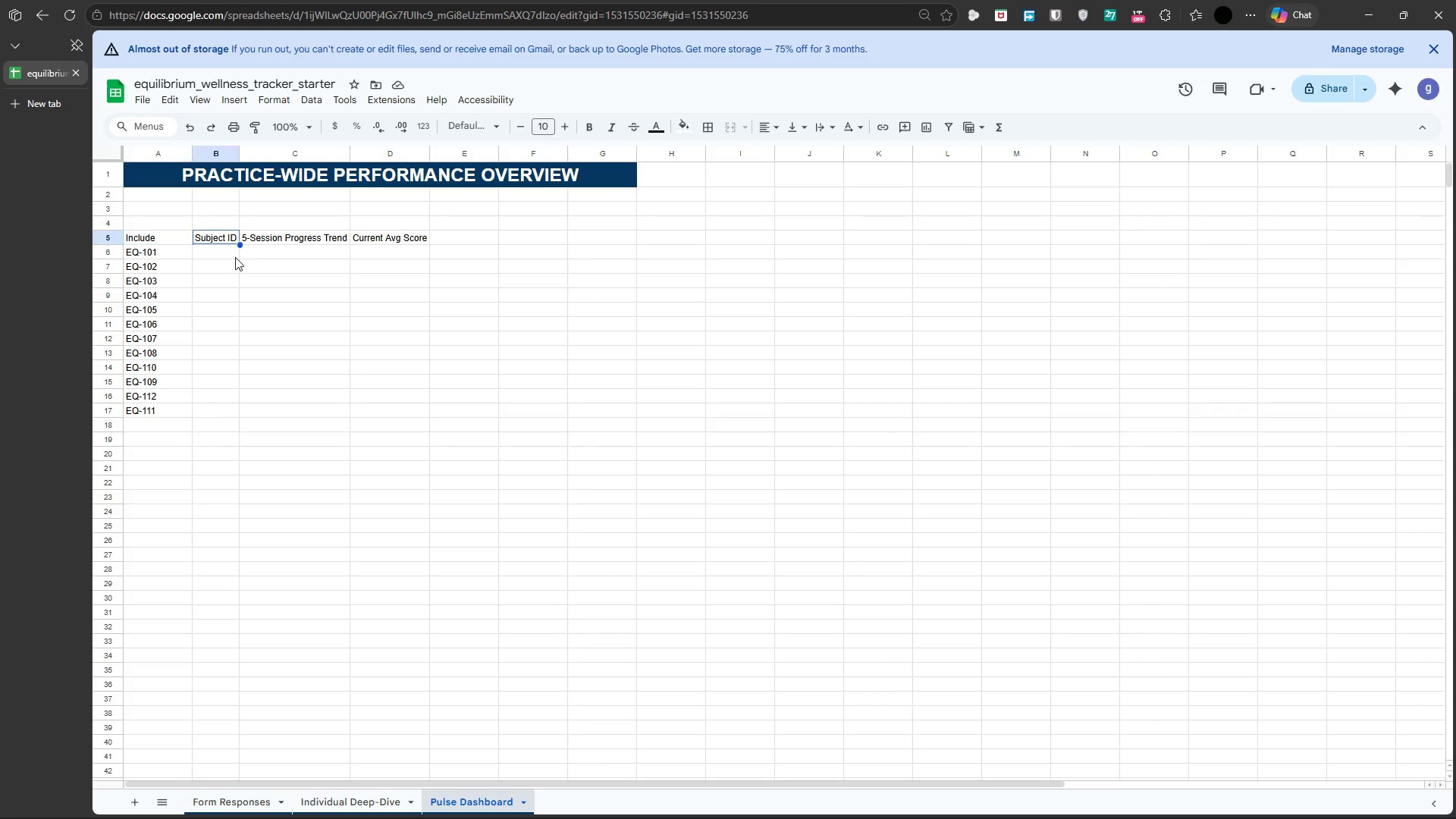 
key(ArrowRight)
 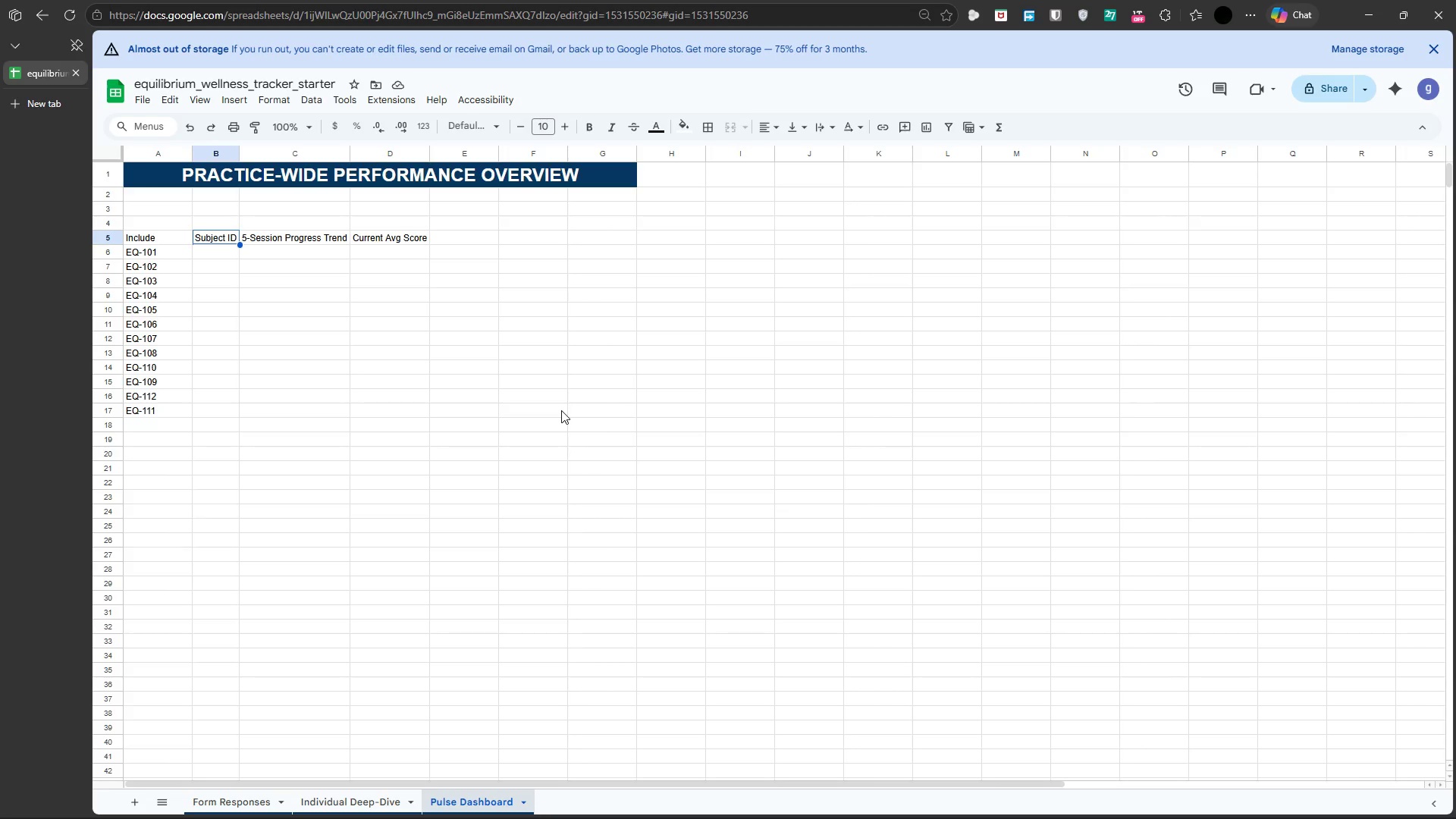 
wait(89.3)
 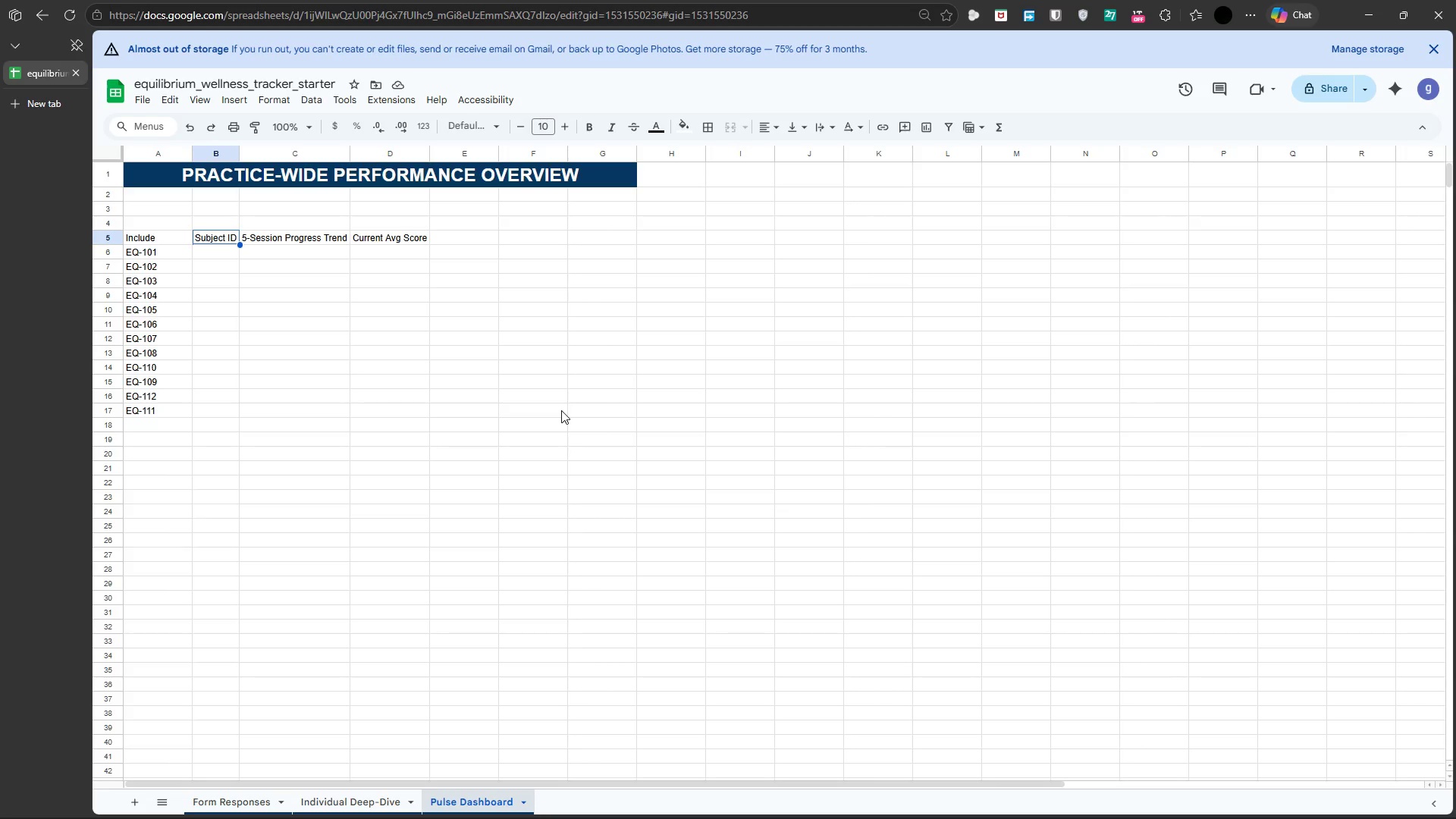 
left_click([149, 248])
 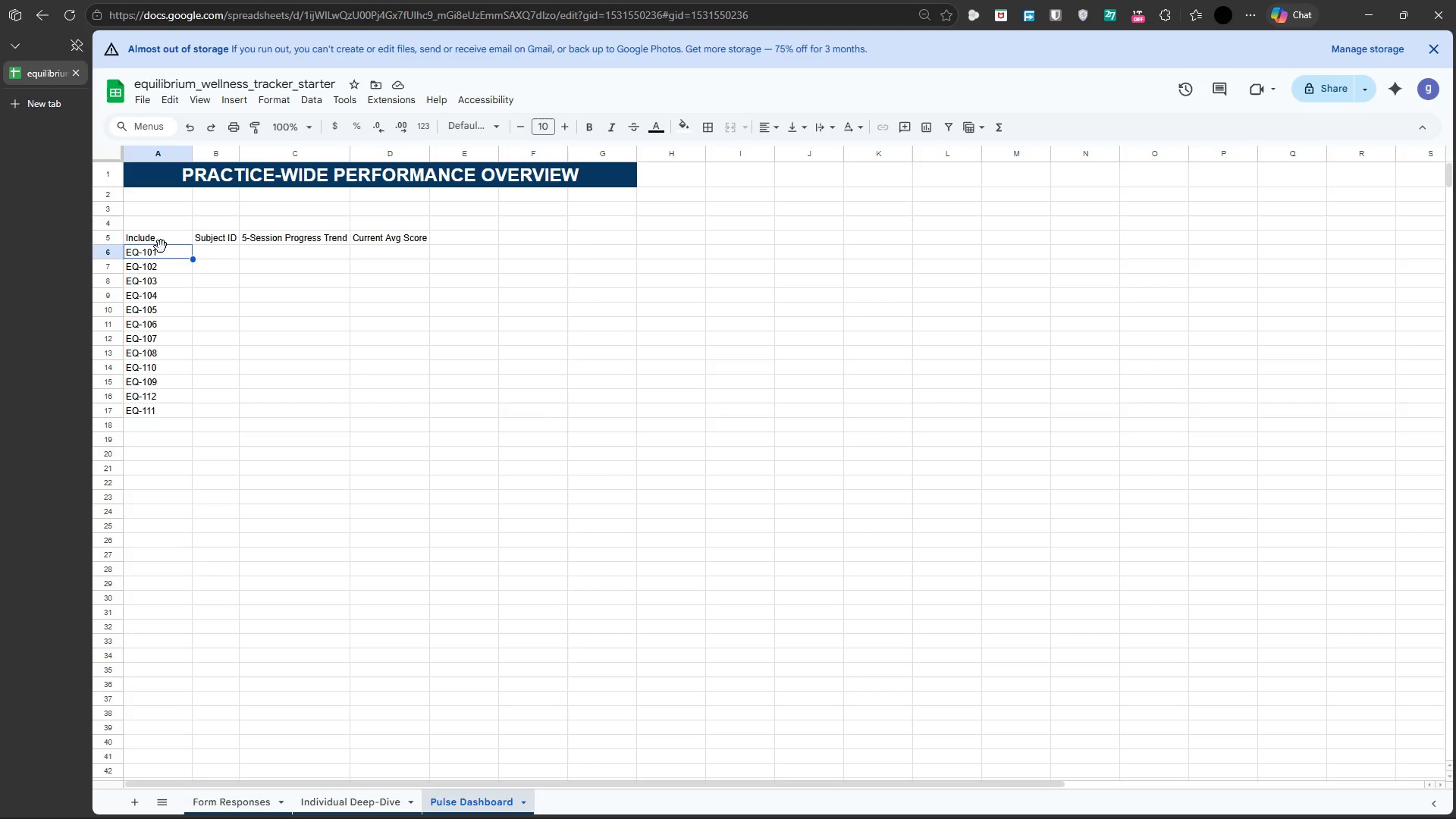 
wait(7.84)
 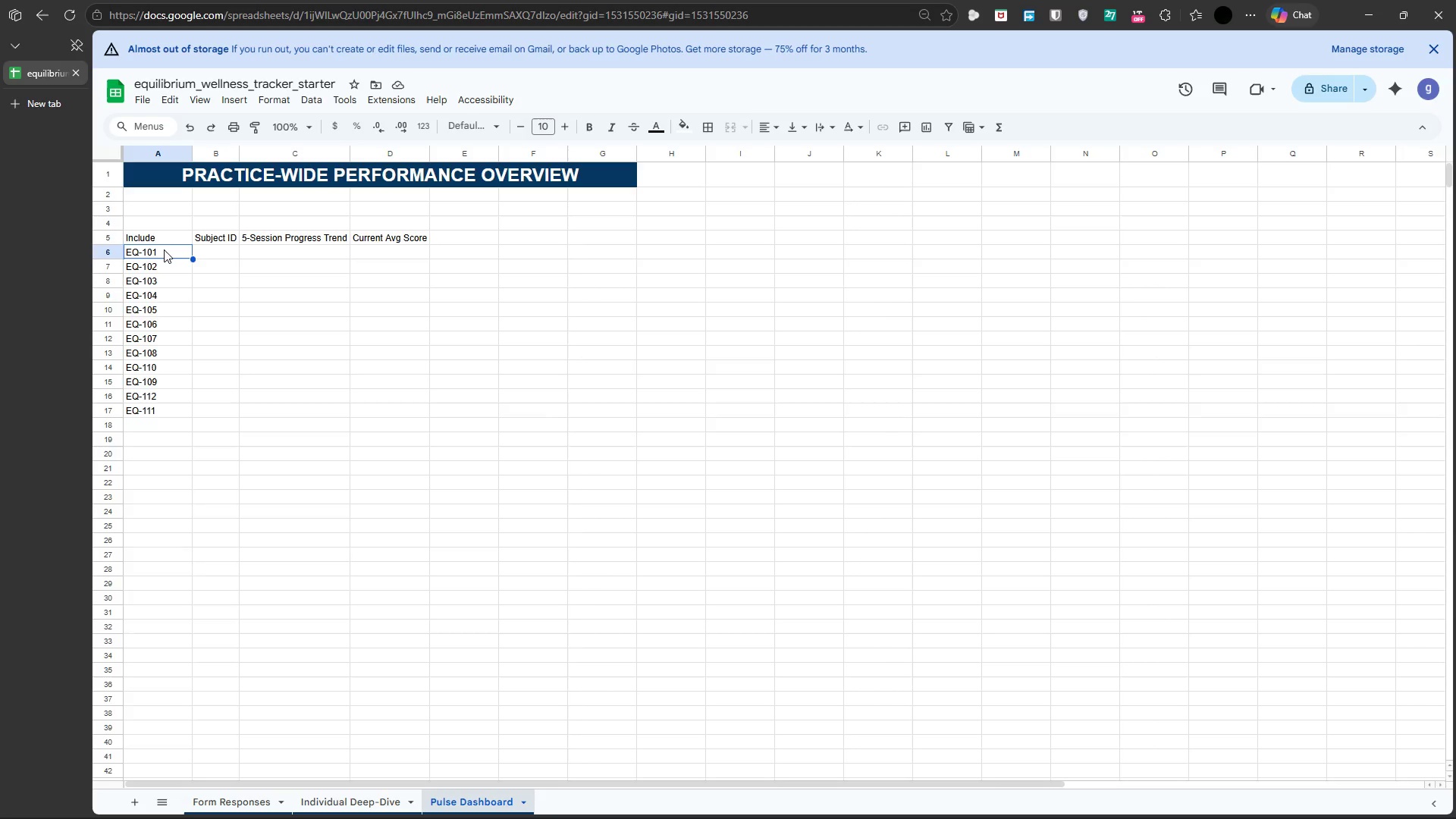 
key(ArrowDown)
 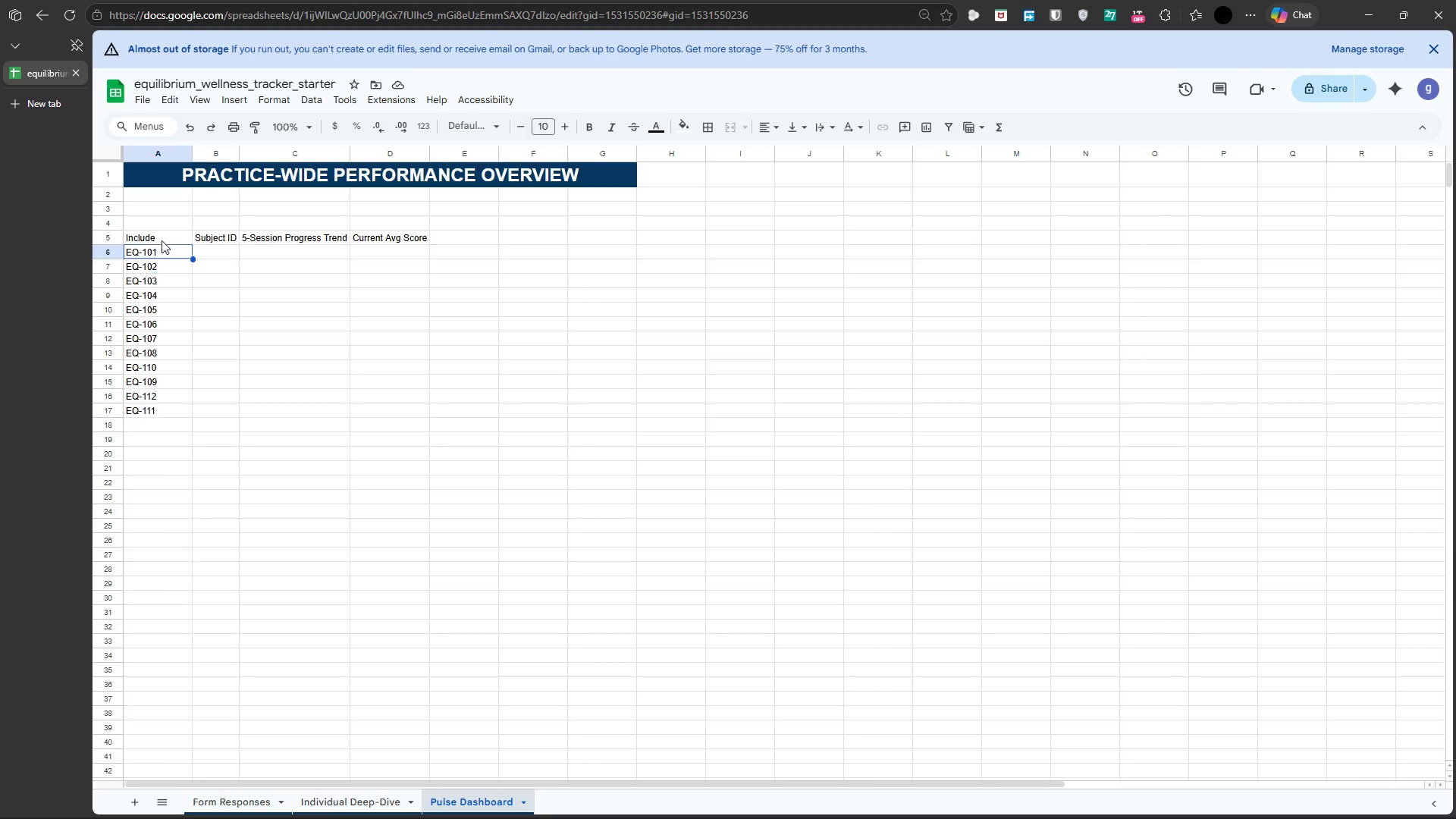 
key(ArrowUp)
 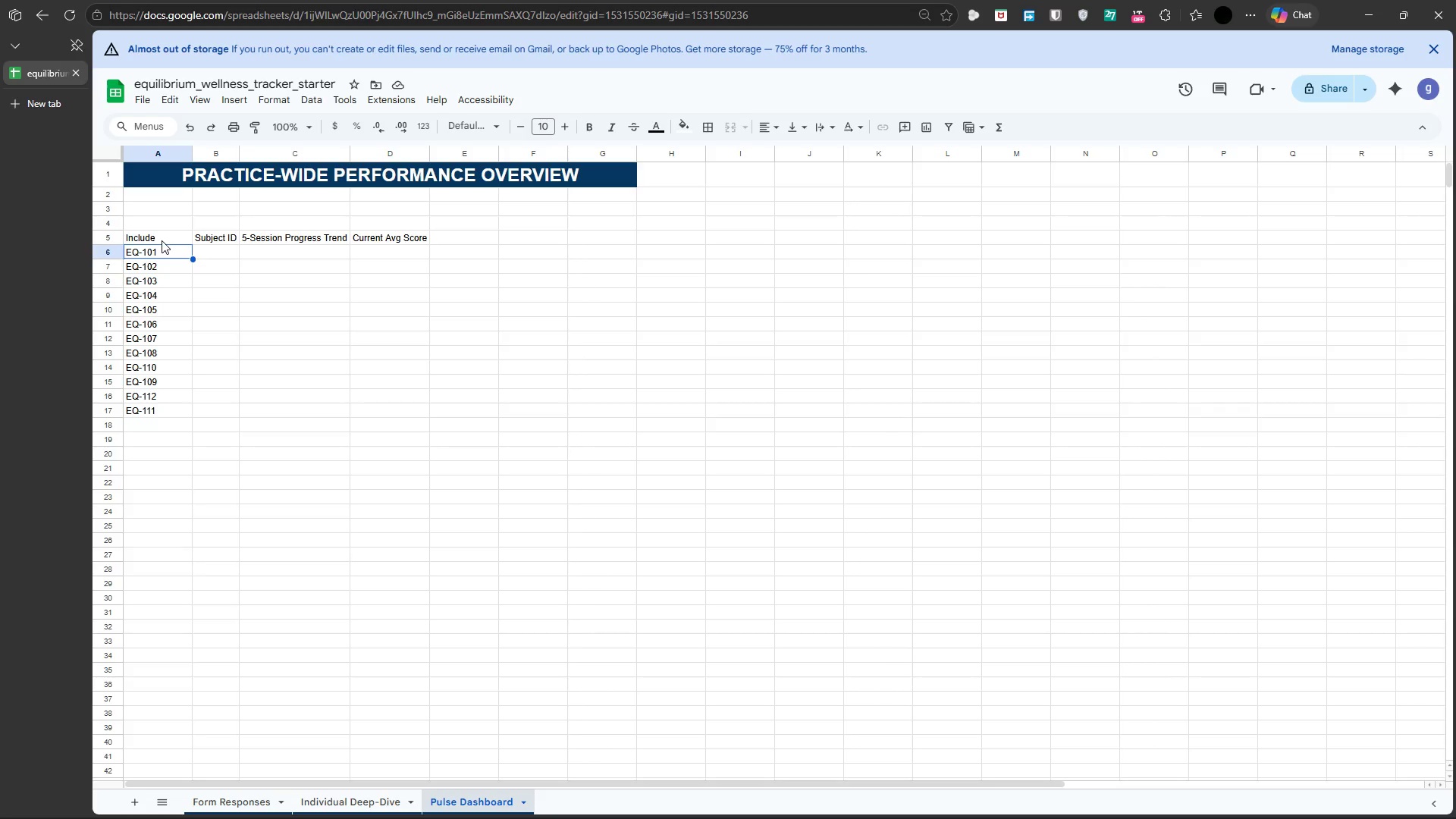 
key(Shift+ArrowDown)
 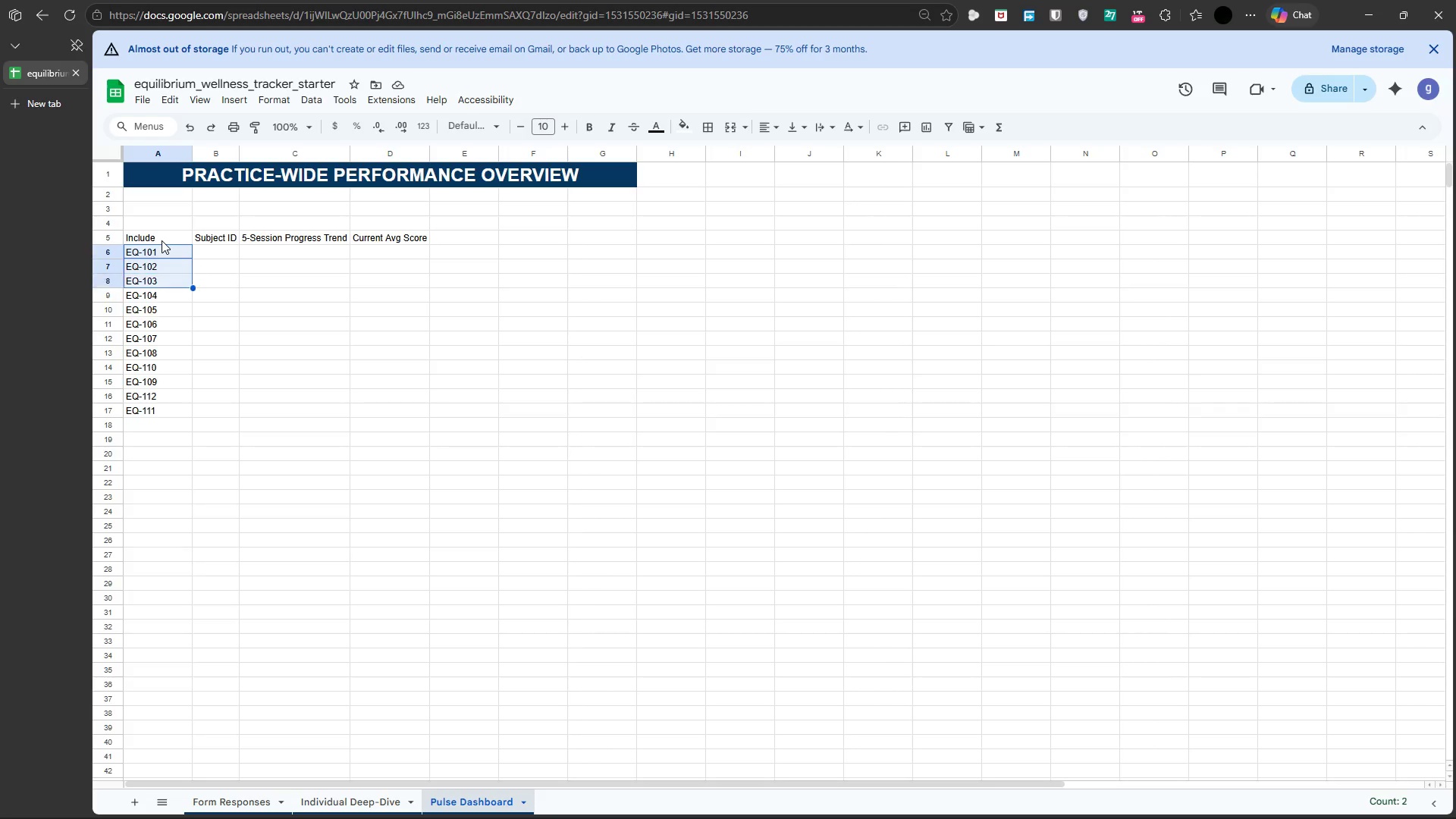 
key(Shift+ArrowDown)
 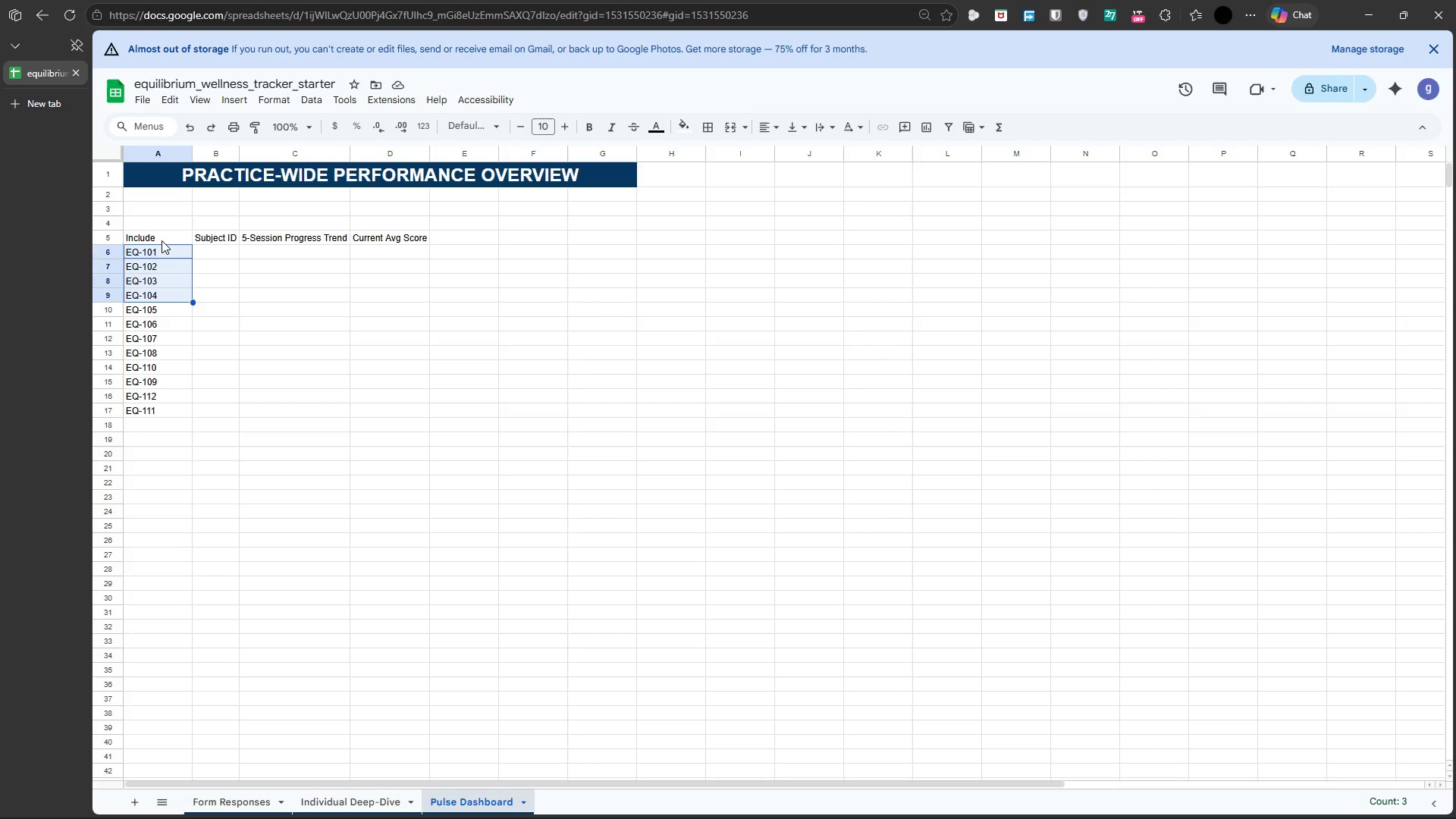 
key(Shift+ArrowDown)
 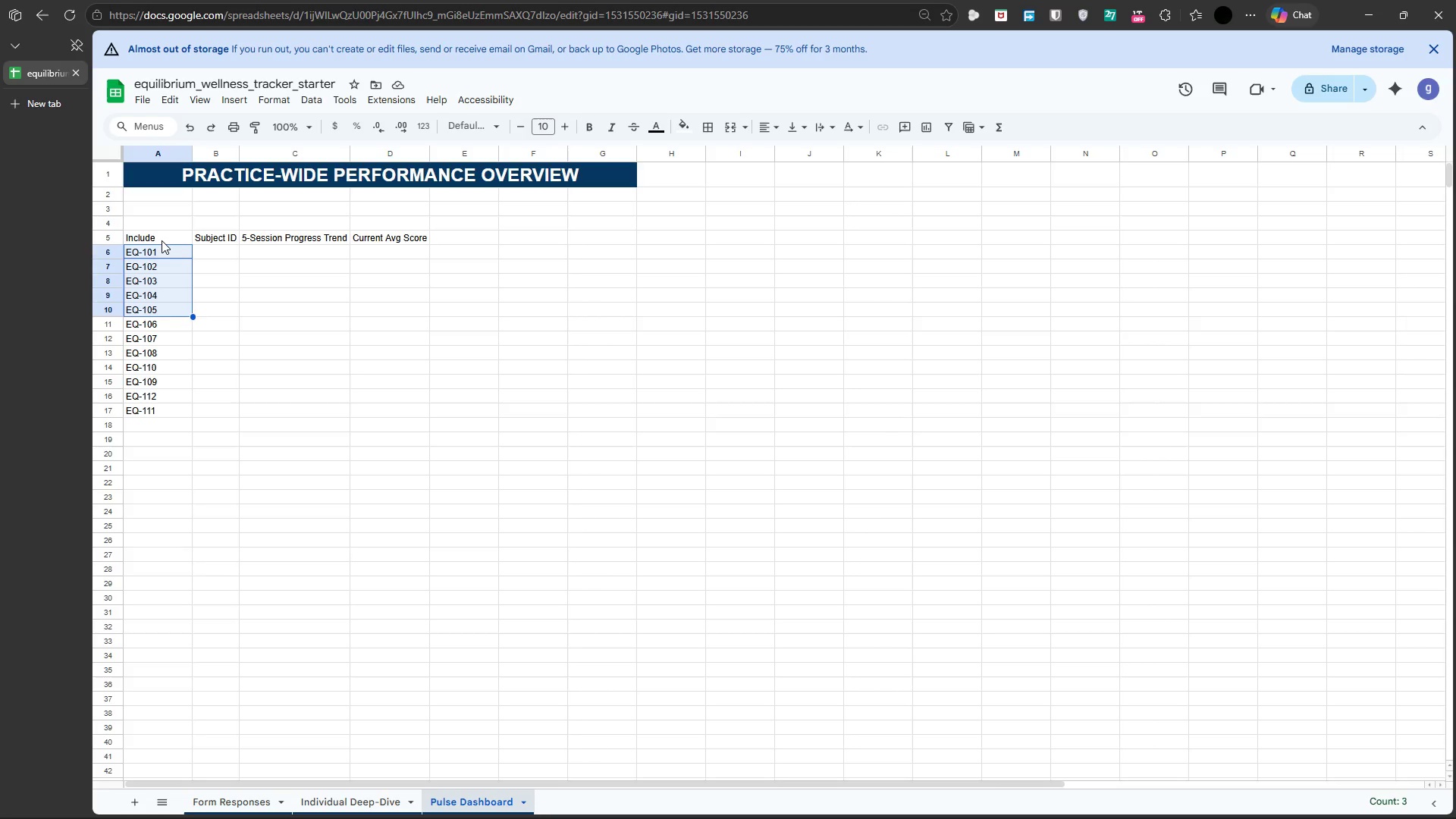 
key(Shift+ArrowDown)
 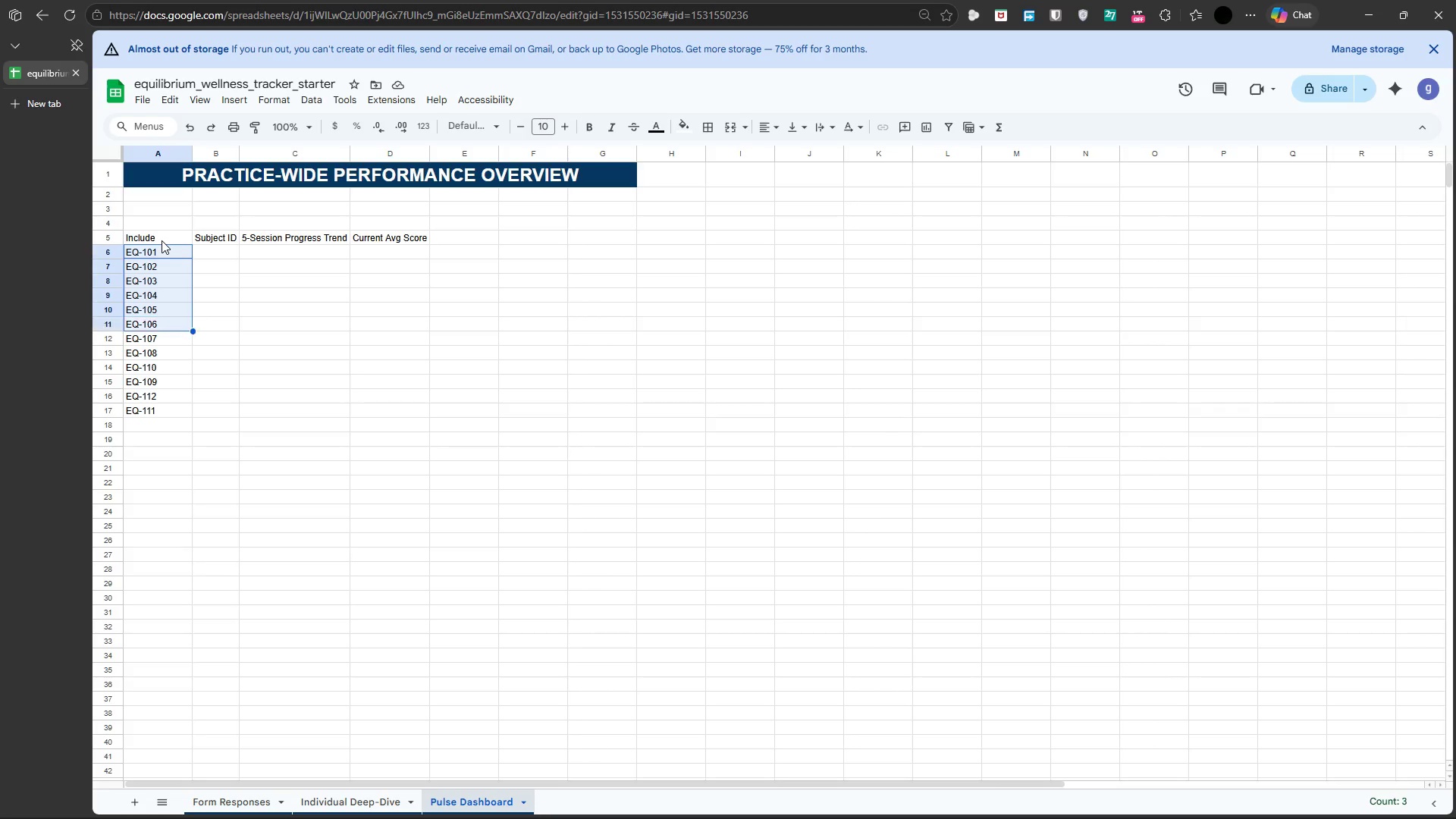 
key(Shift+ArrowDown)
 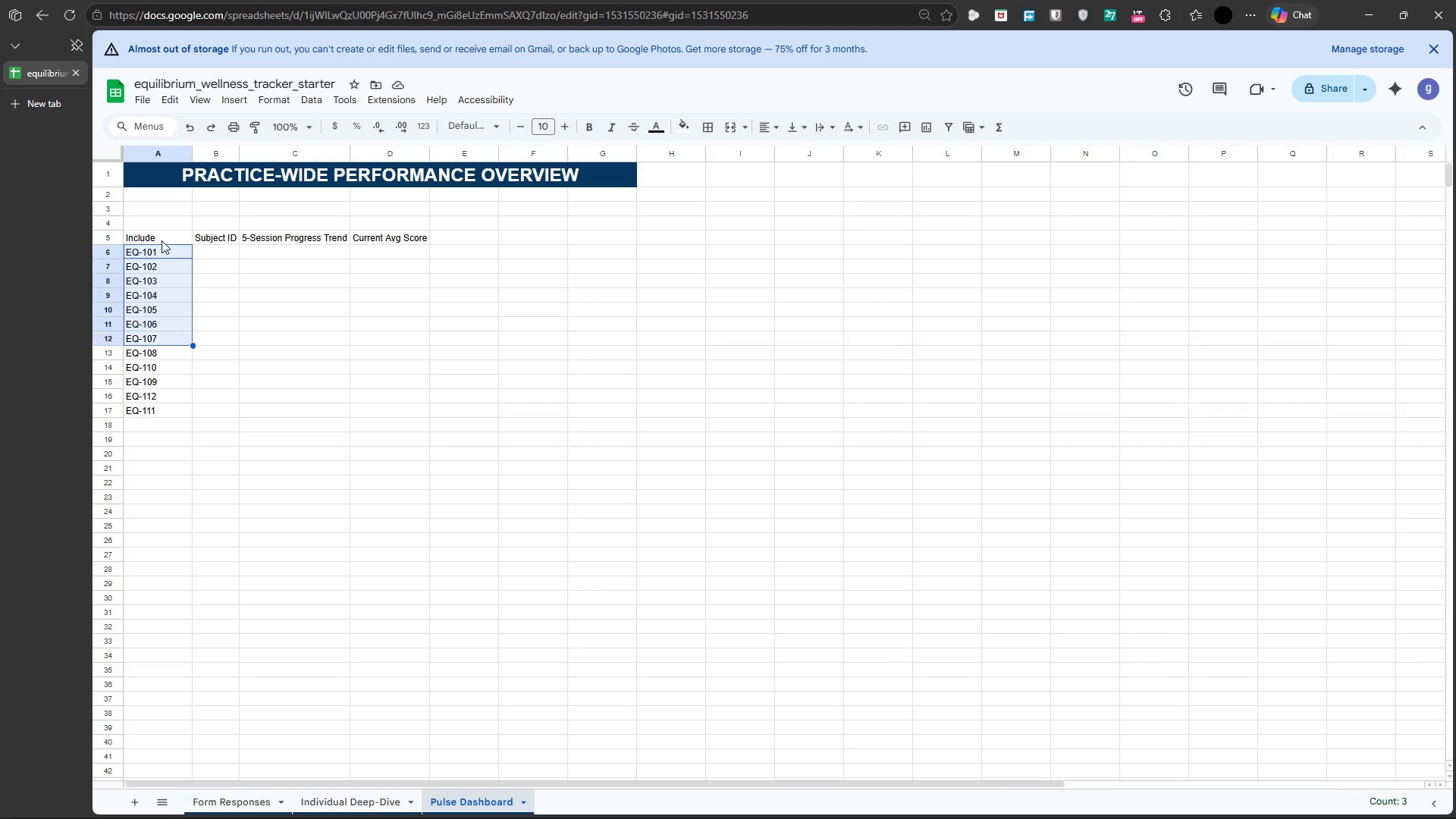 
key(Shift+ArrowDown)
 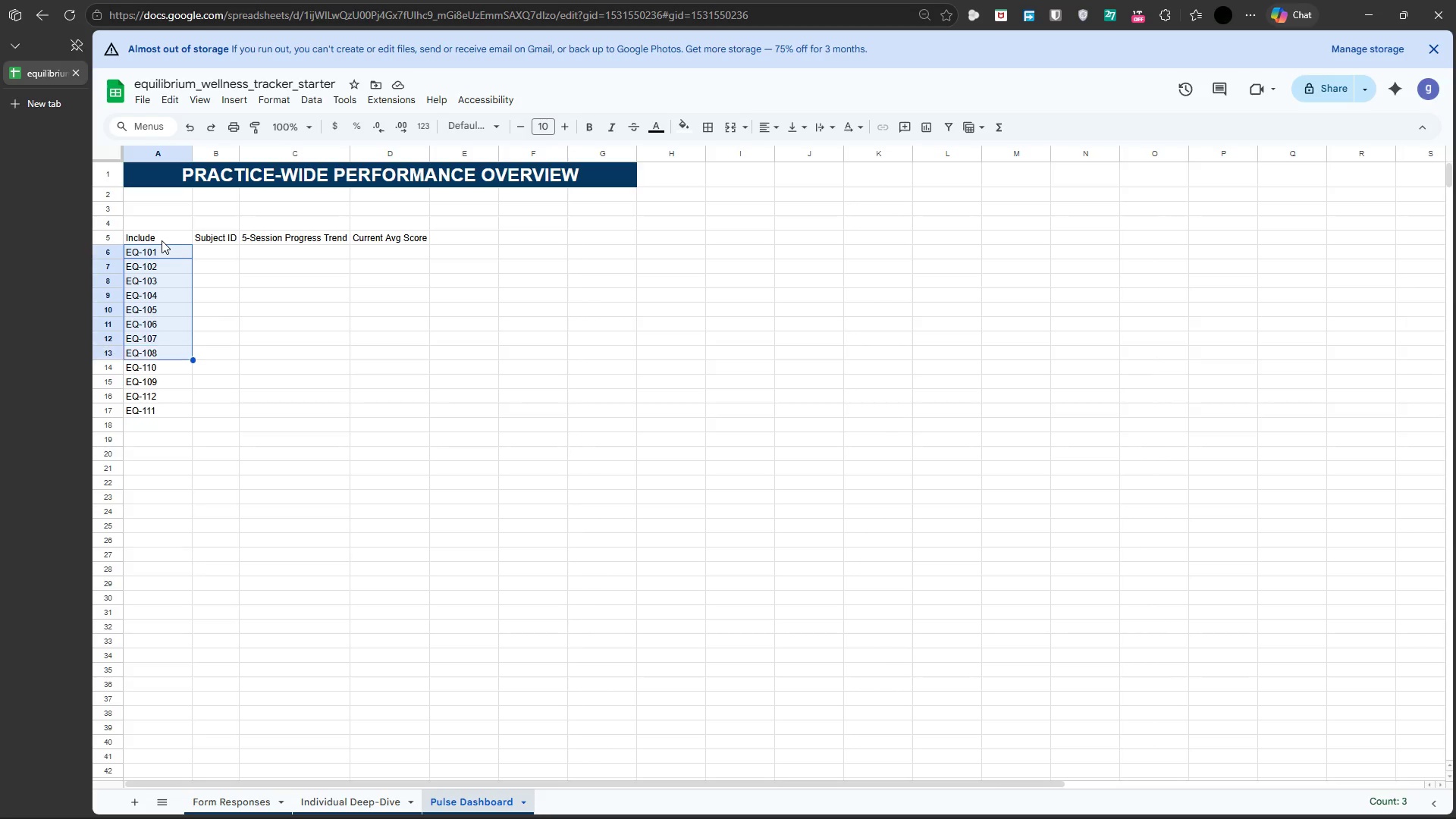 
key(Shift+ArrowDown)
 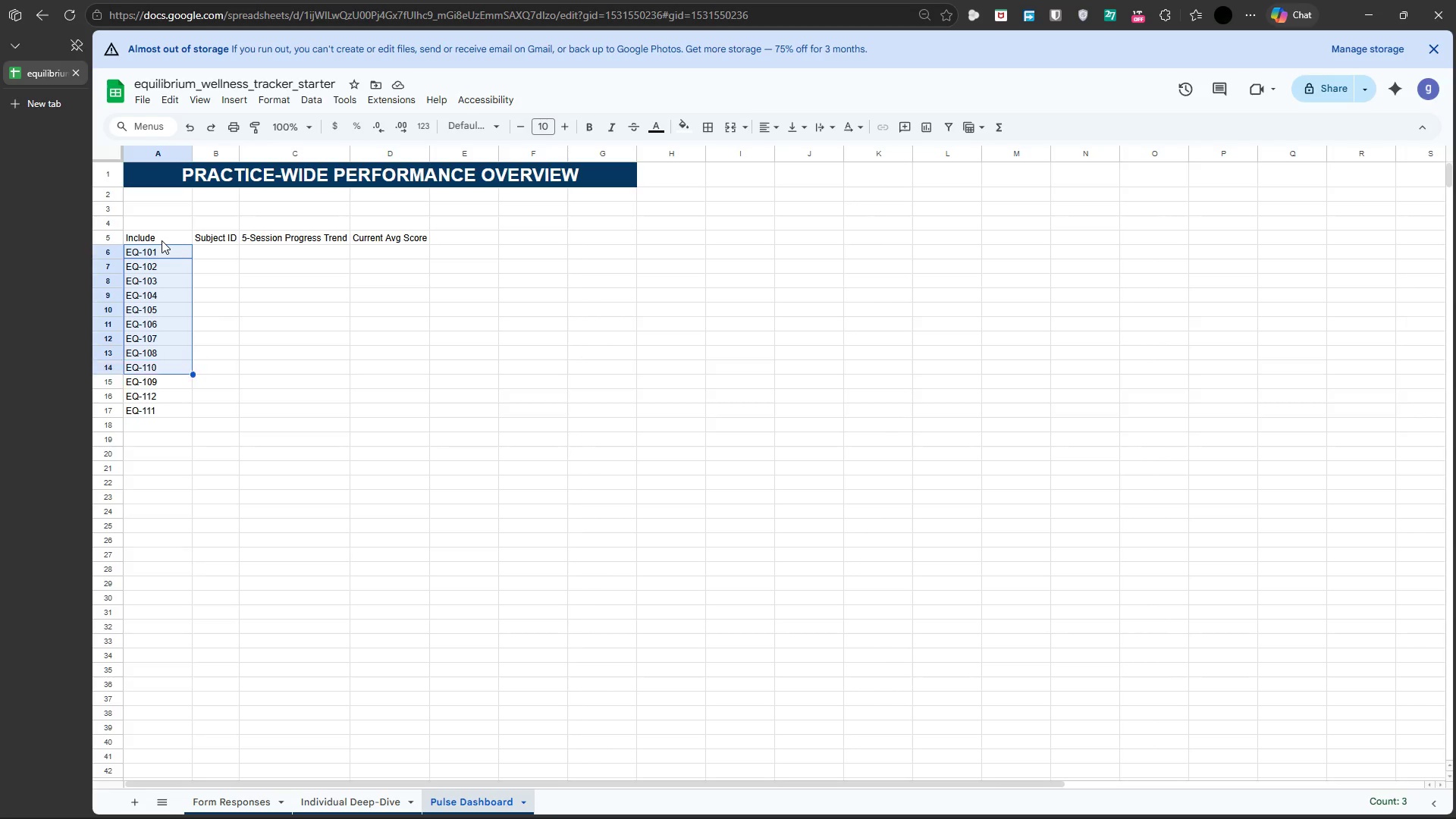 
key(Shift+ArrowDown)
 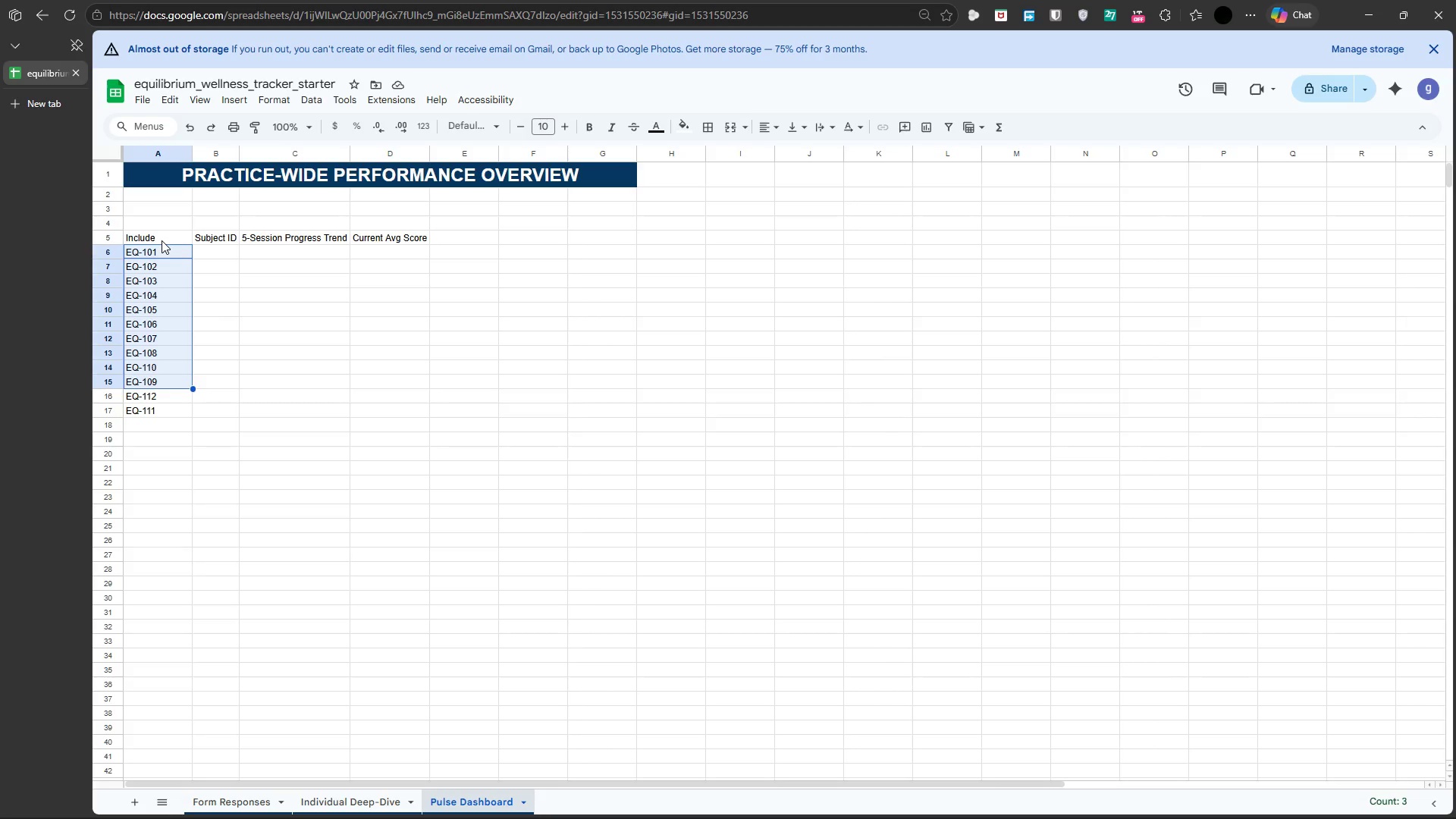 
key(Shift+ArrowDown)
 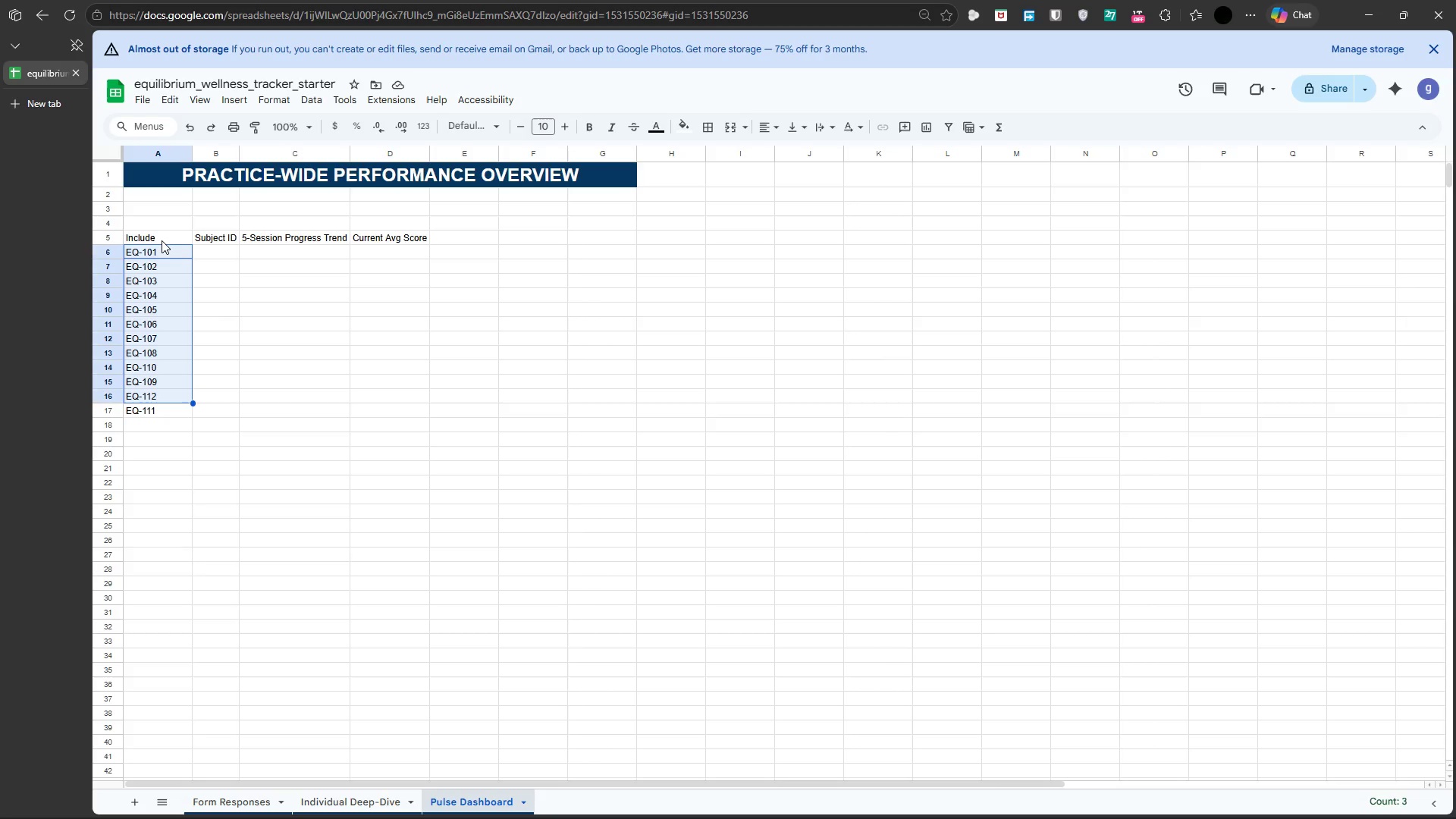 
key(Shift+ArrowDown)
 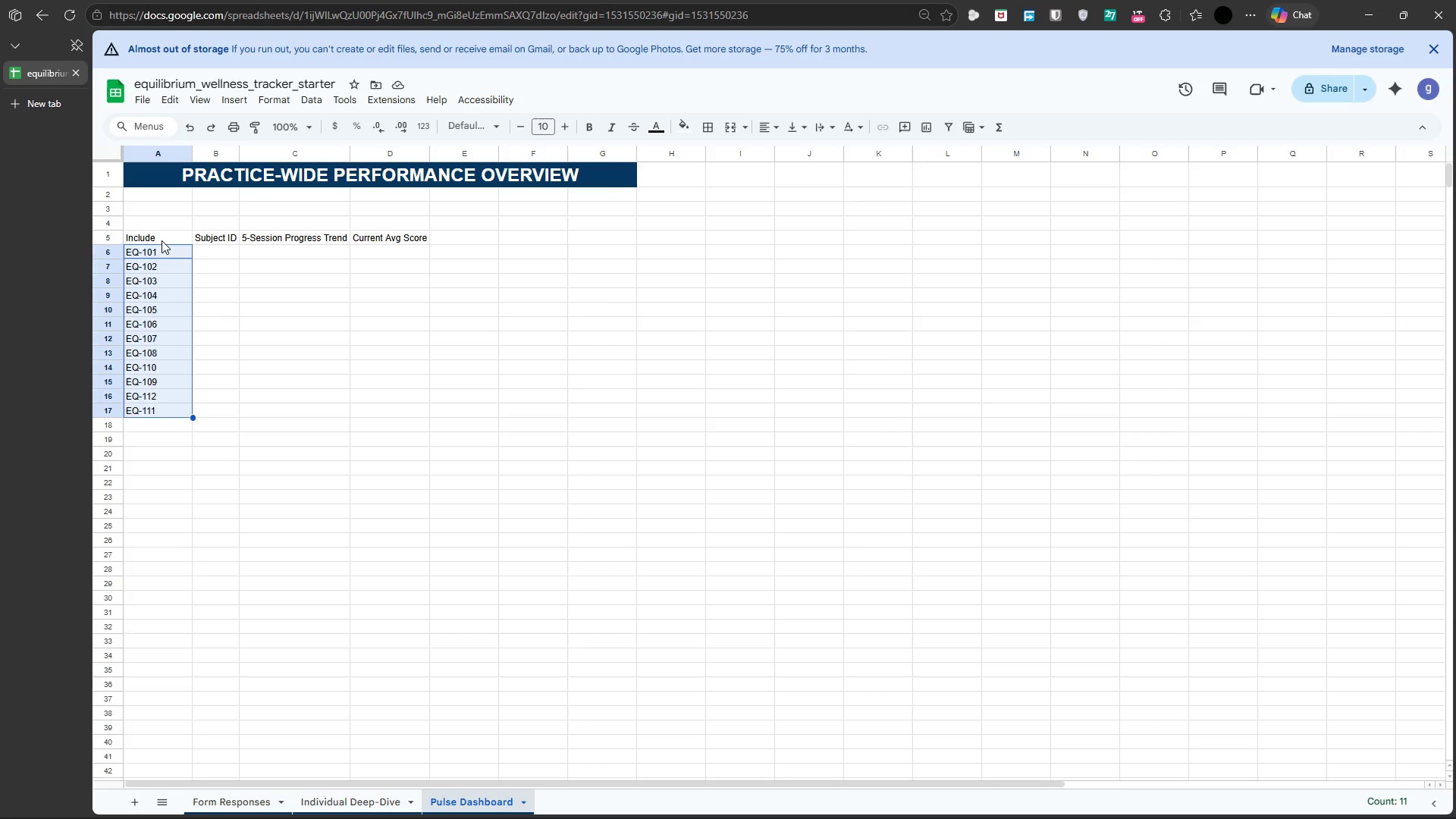 
key(Shift+ArrowDown)
 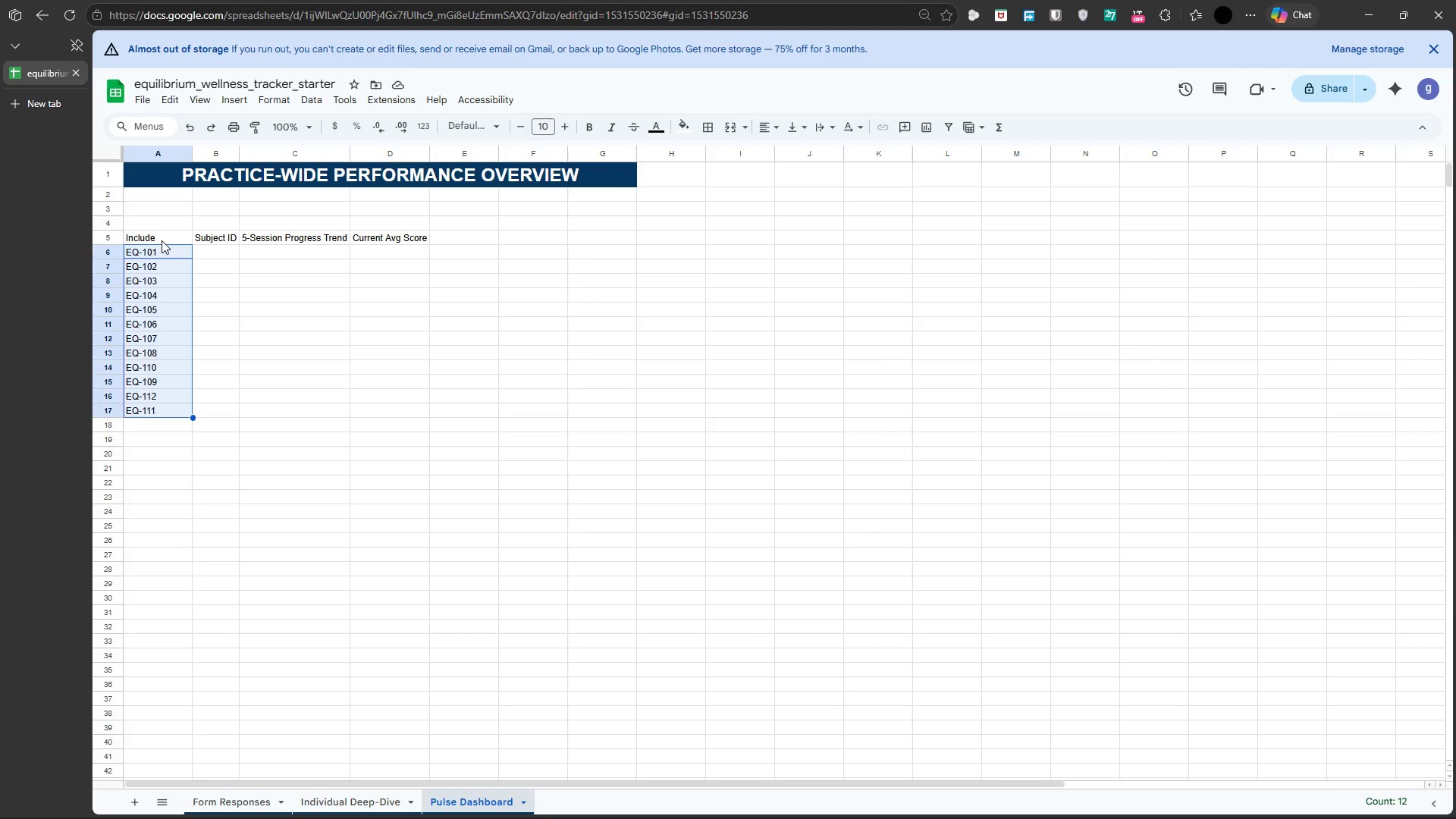 
key(Backspace)
 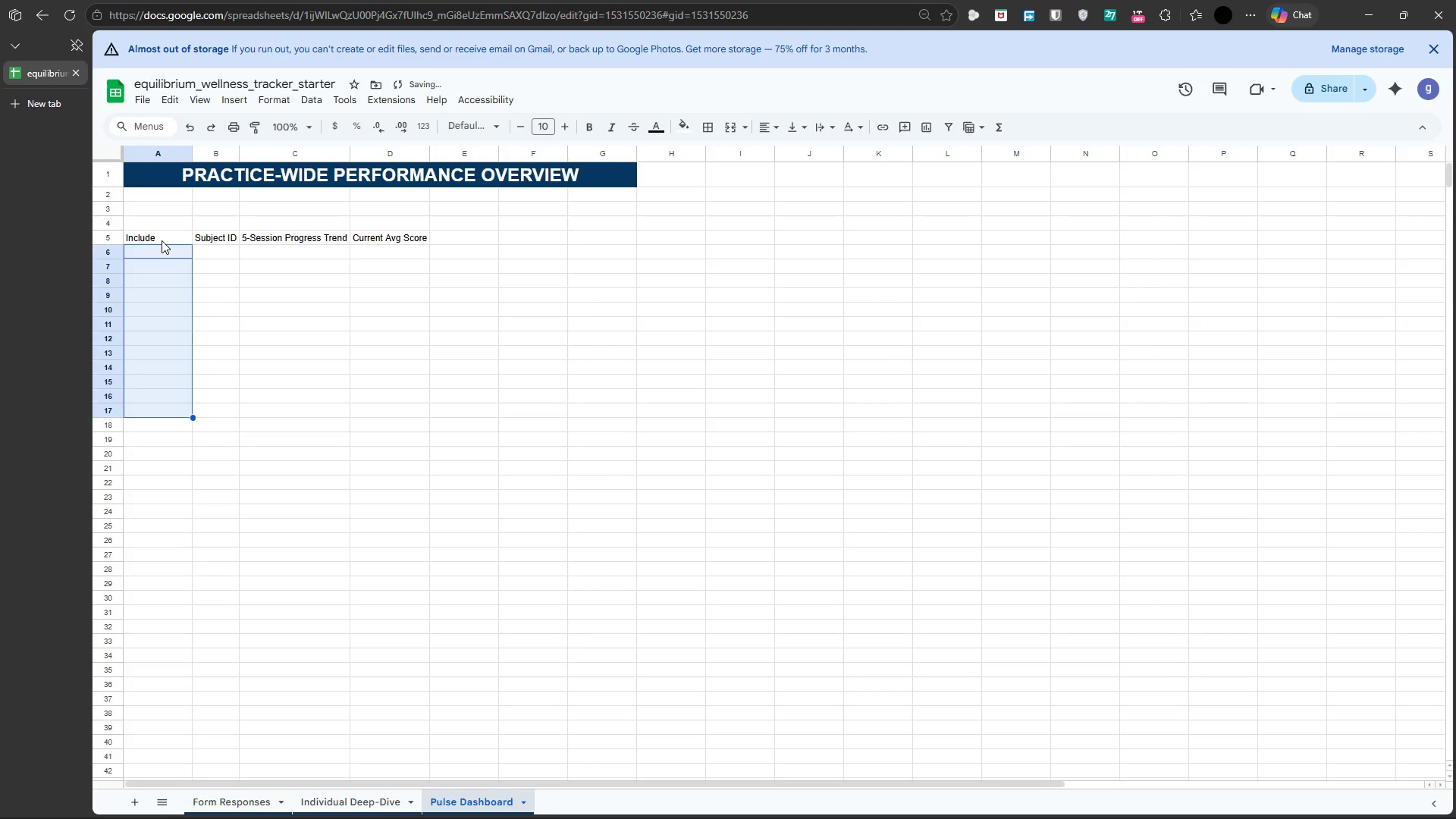 
key(ArrowRight)
 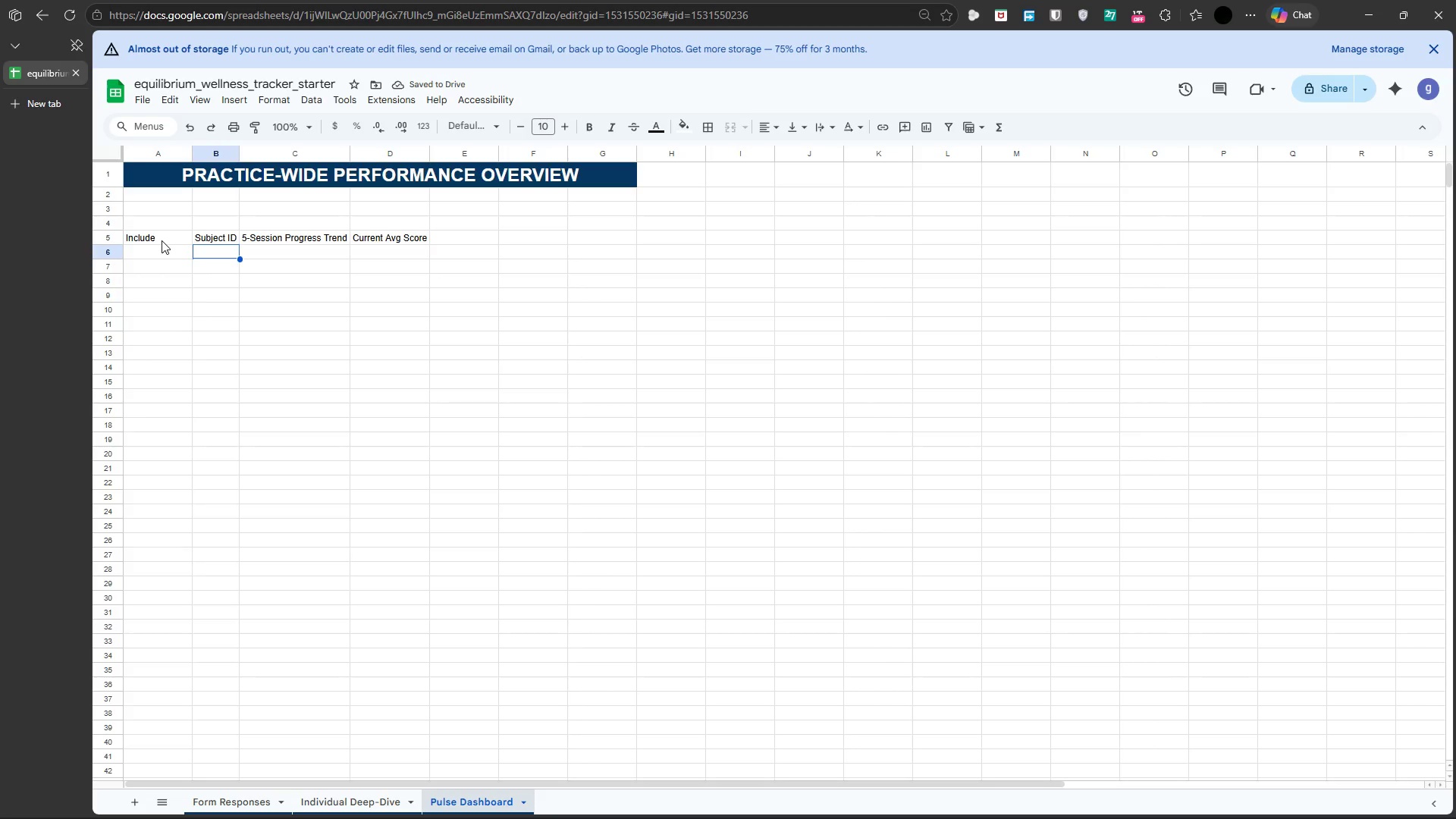 
hold_key(key=ArrowDown, duration=0.66)
 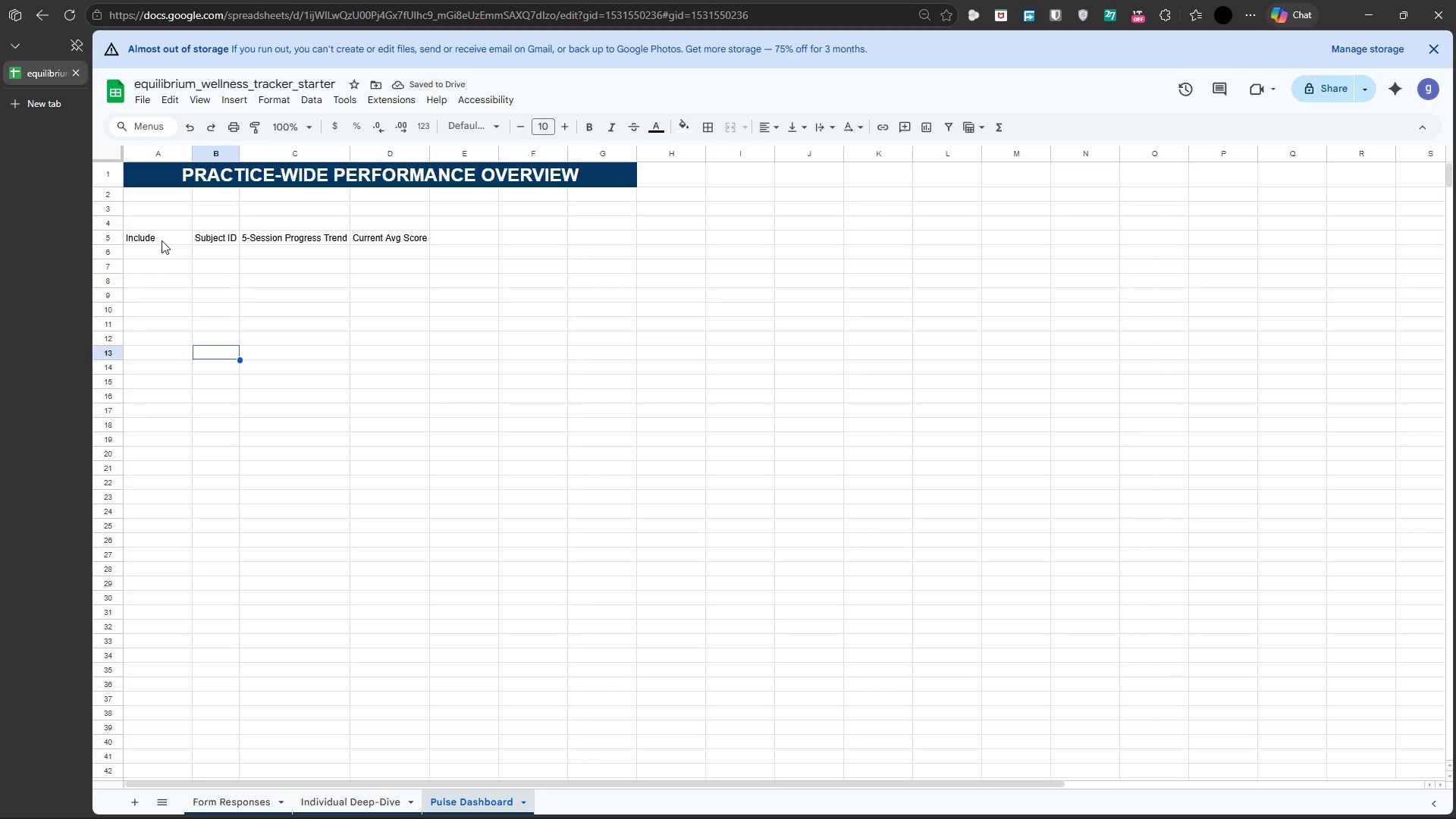 
key(ArrowDown)
 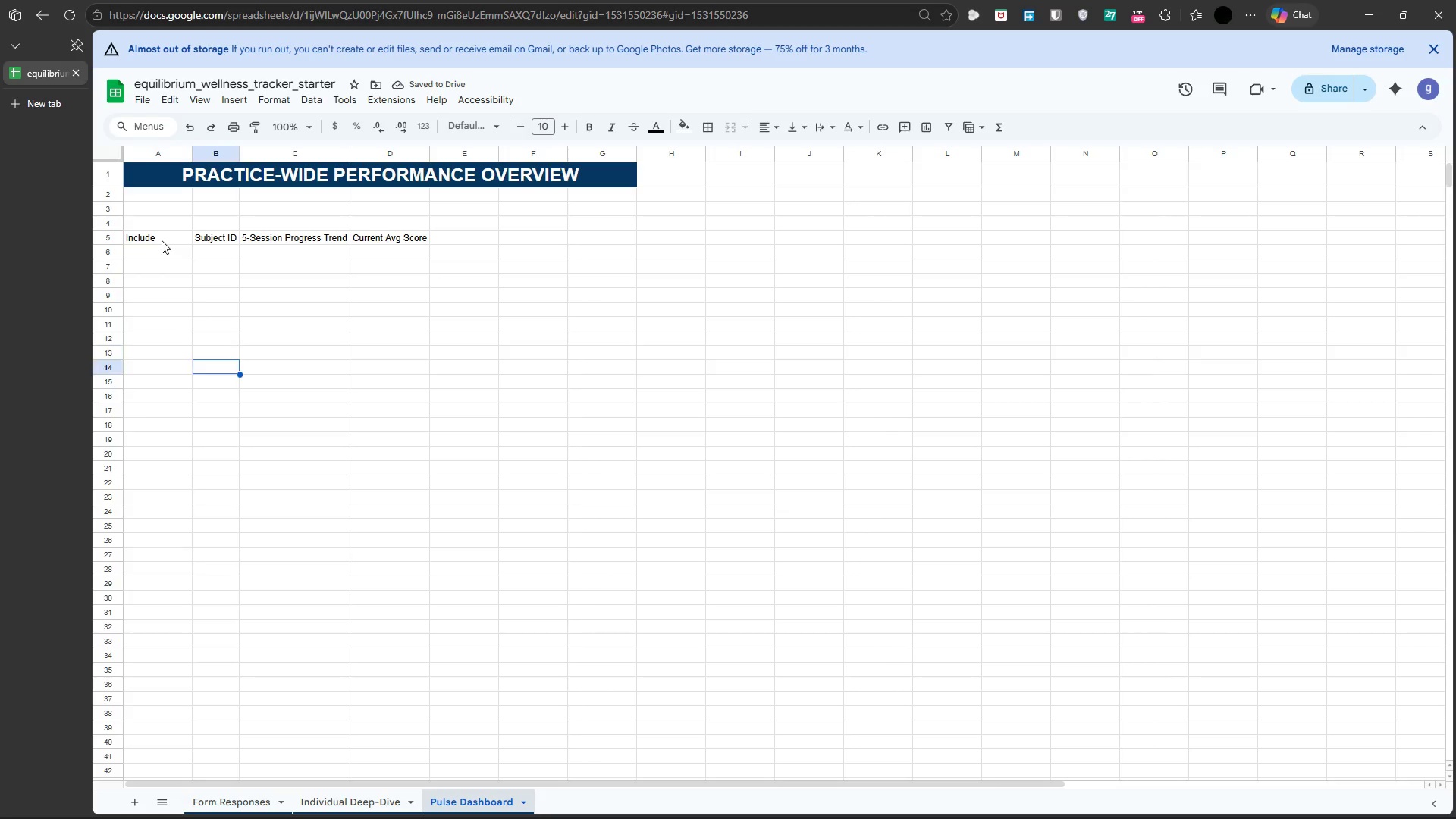 
key(ArrowDown)
 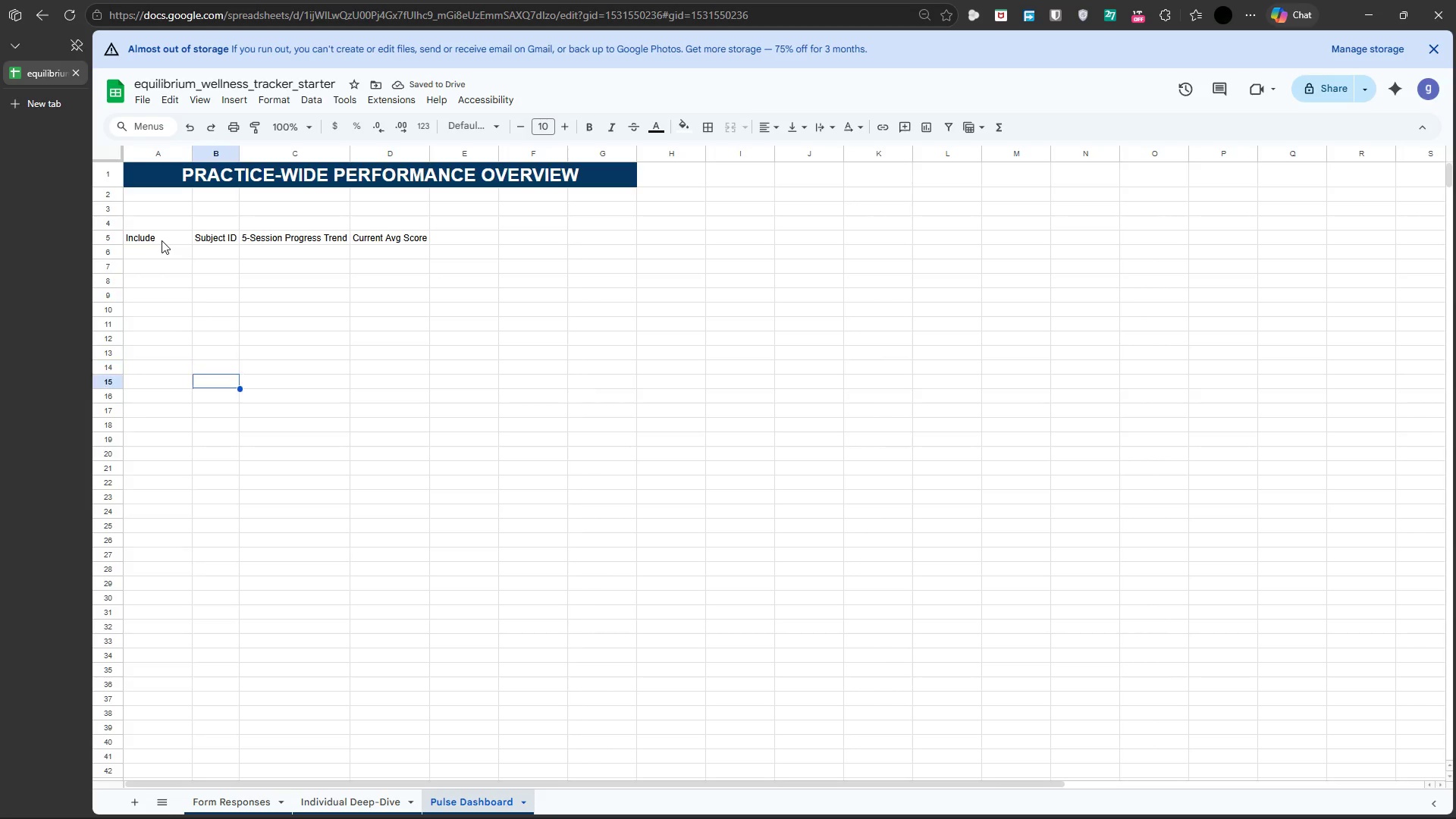 
key(ArrowDown)
 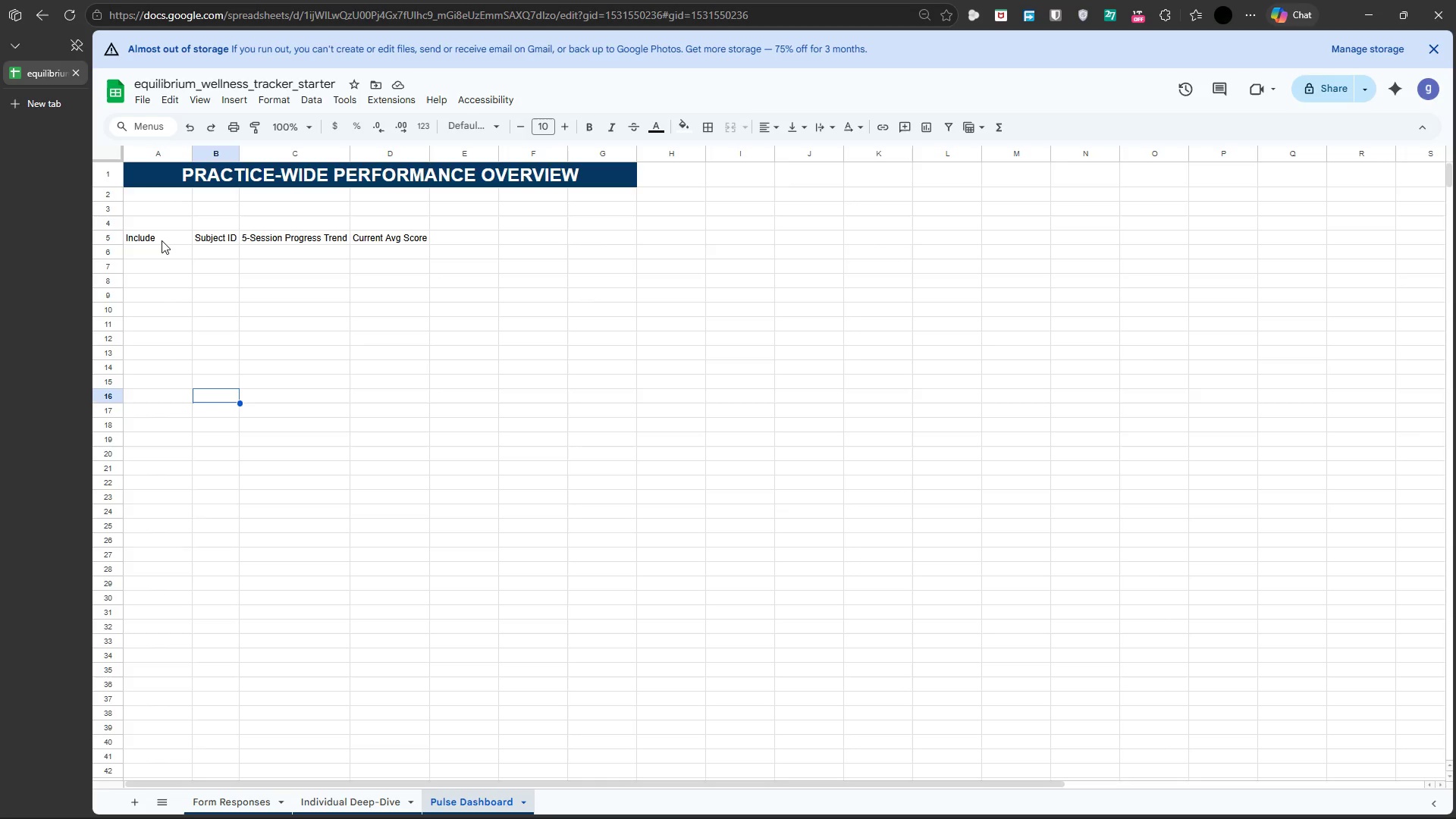 
key(ArrowDown)
 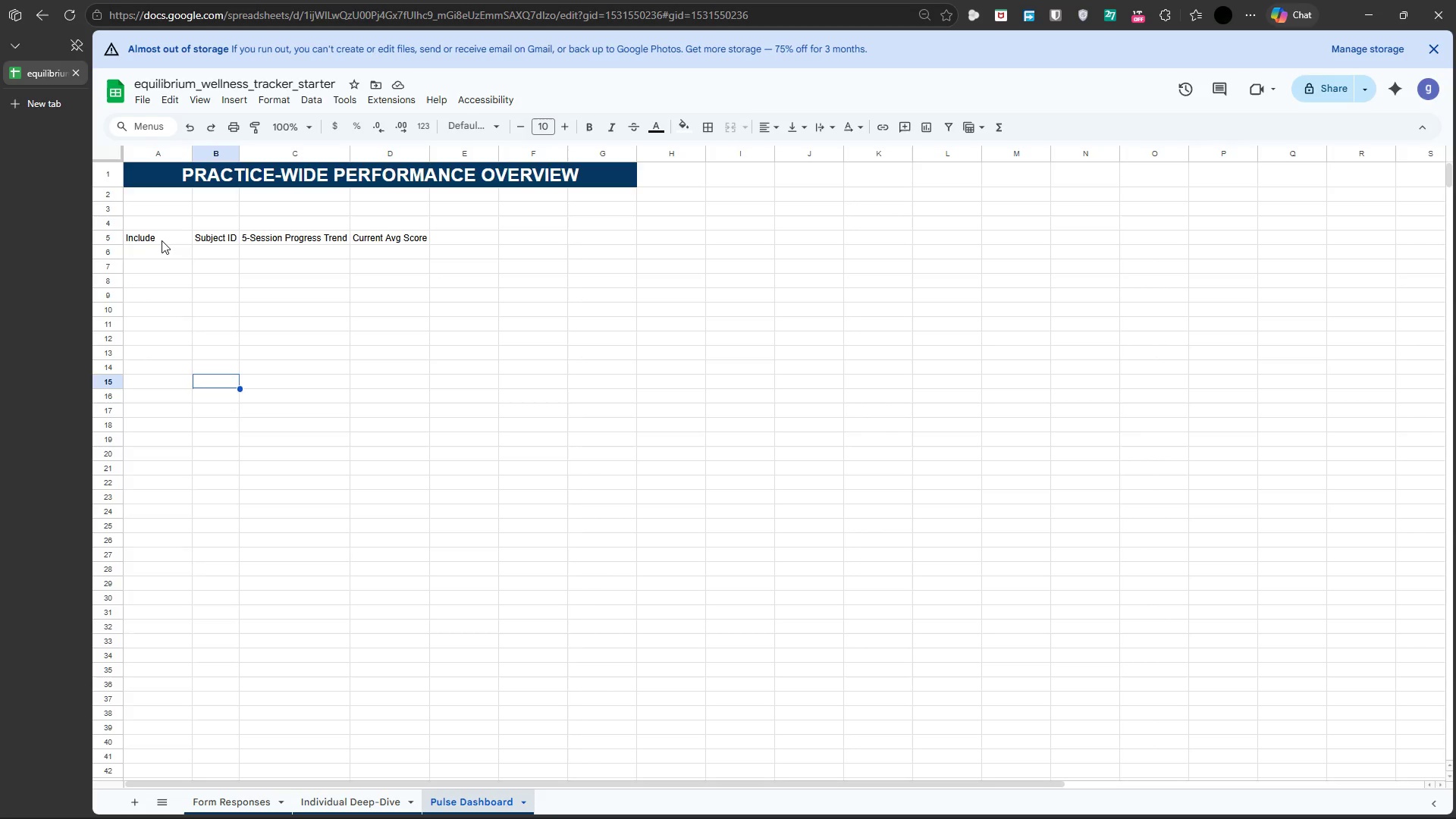 
hold_key(key=ArrowUp, duration=0.73)
 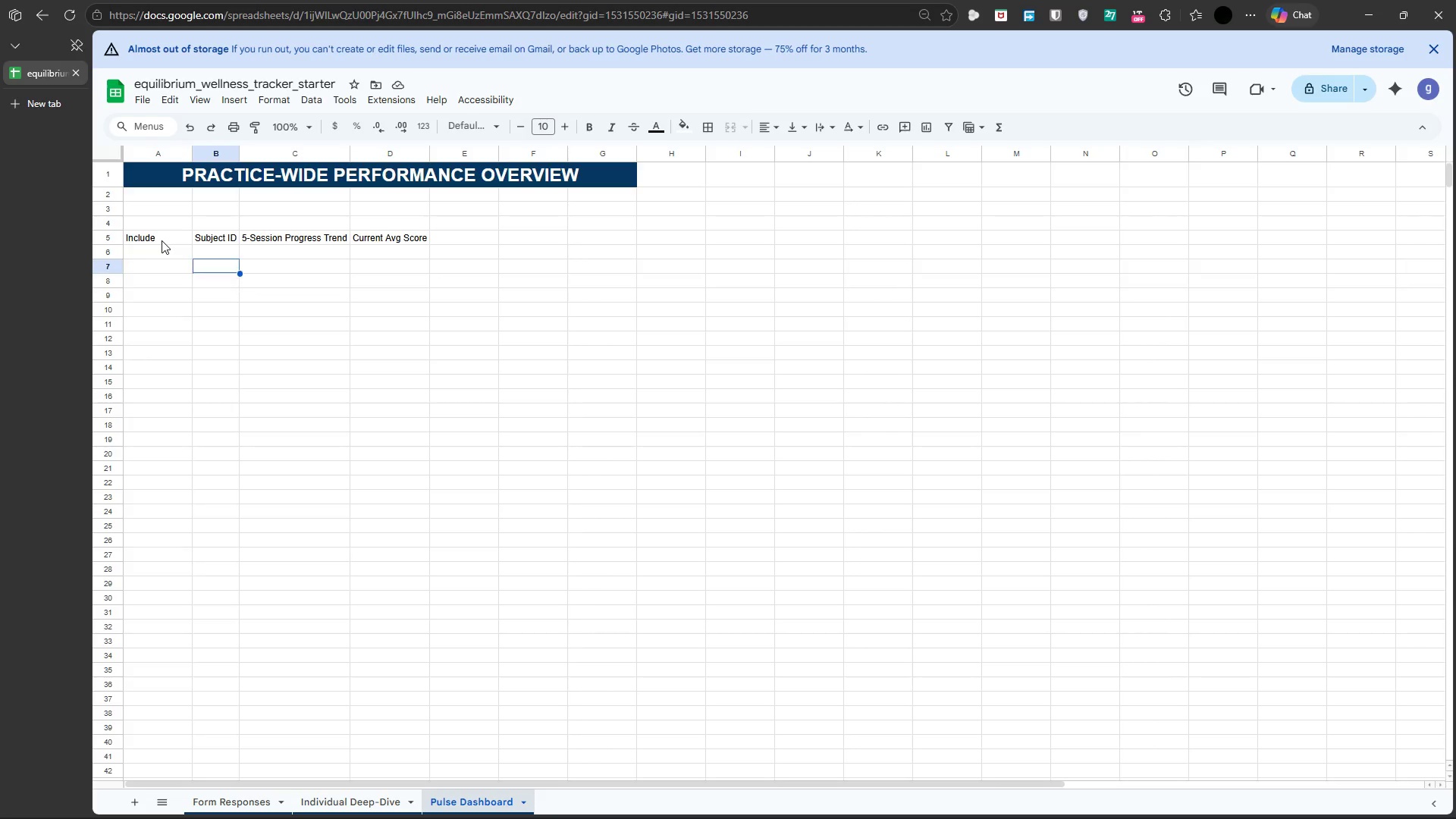 
key(ArrowUp)
 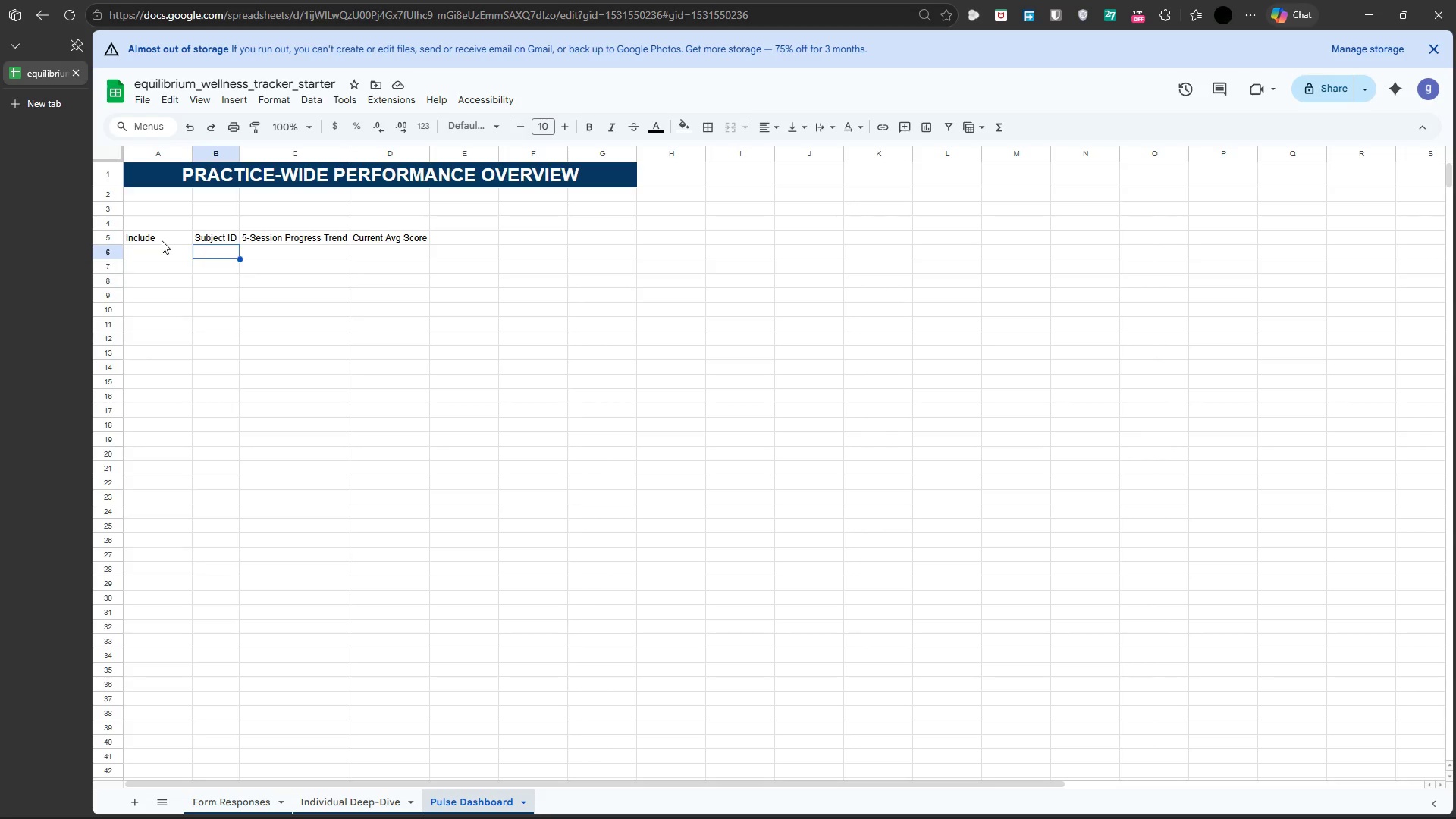 
key(ArrowUp)
 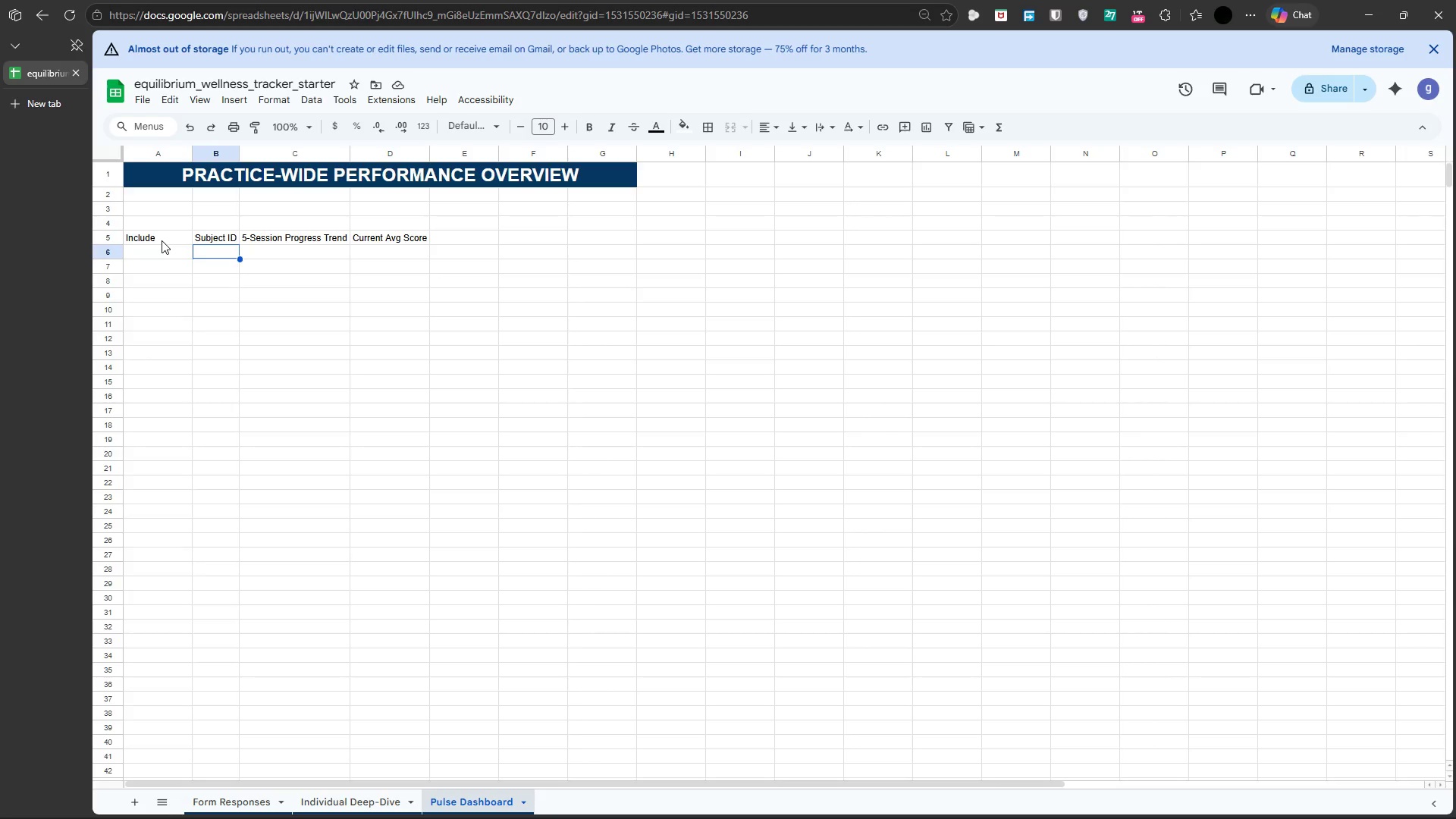 
key(Equal)
 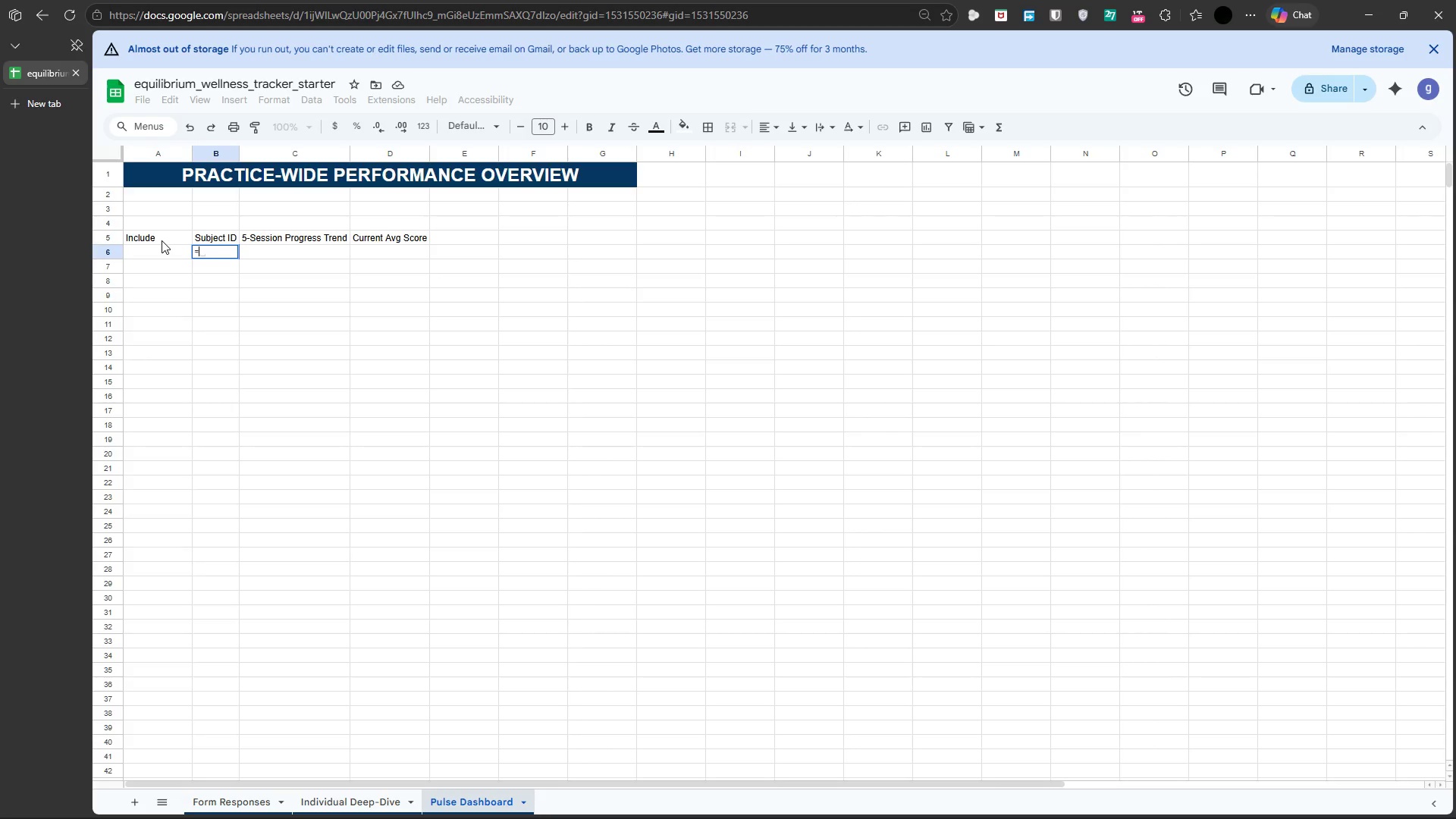 
type(UN)
key(Tab)
 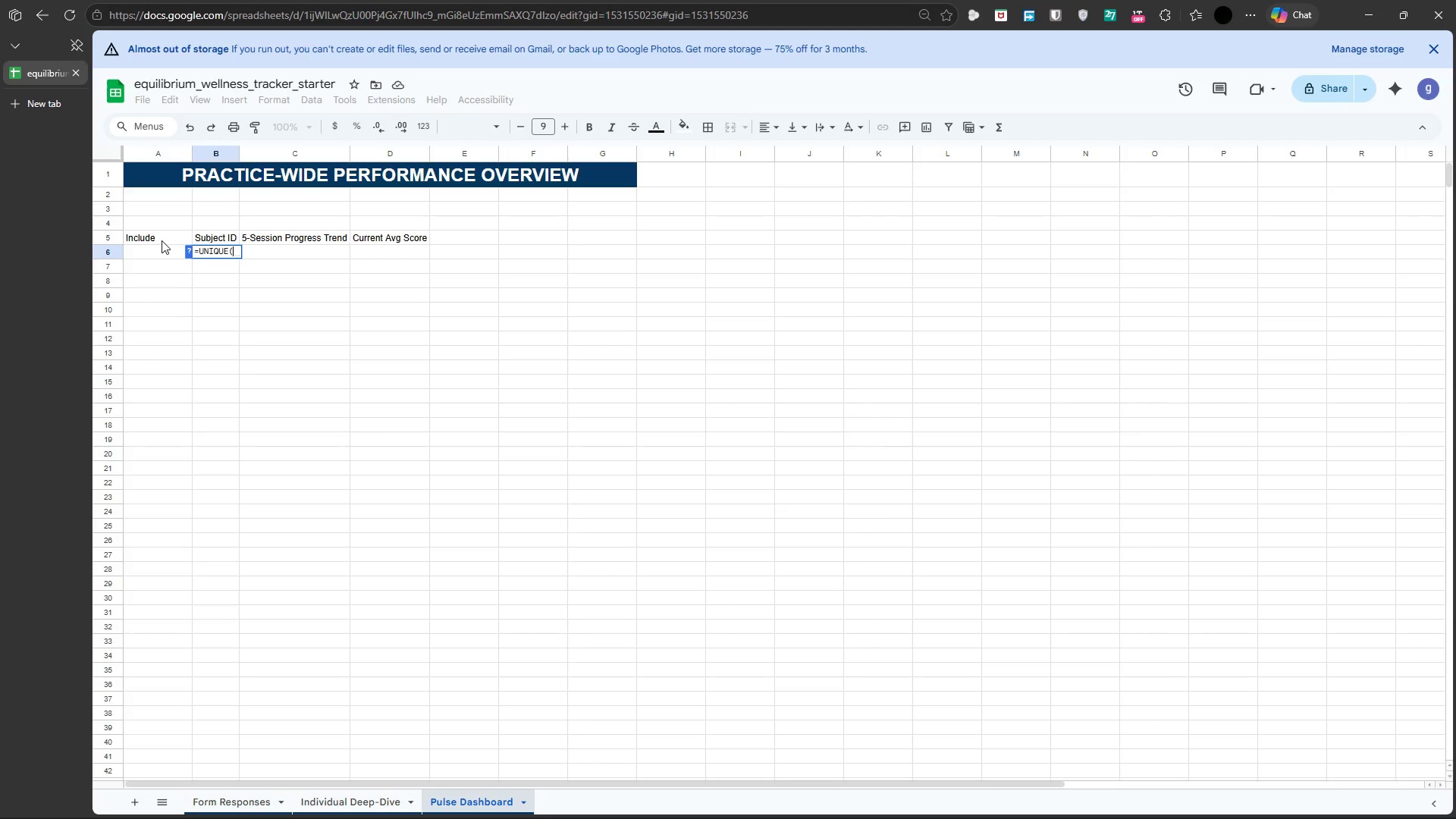 
type('Form Responses')
 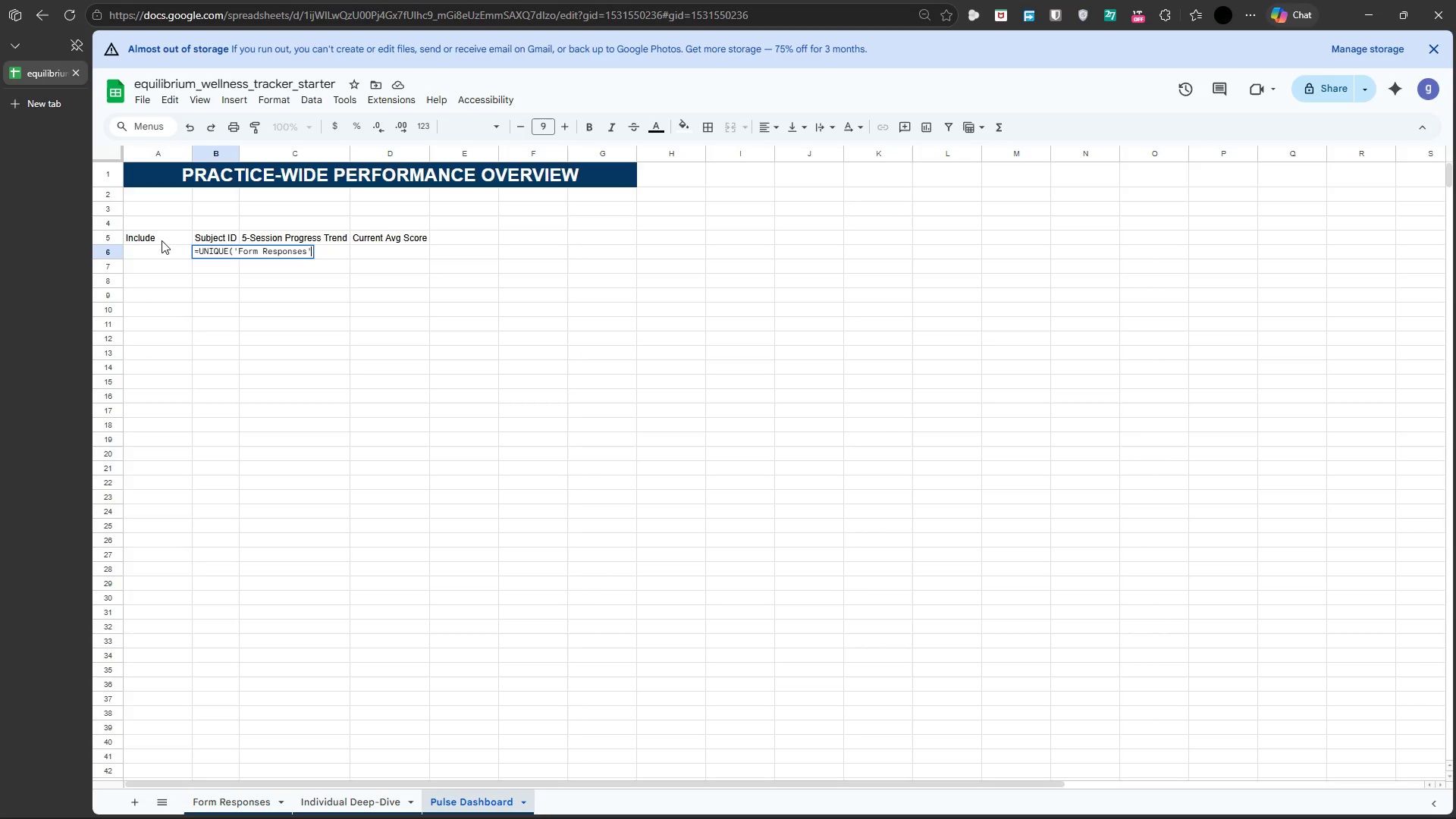 
type(!B2:B101)
 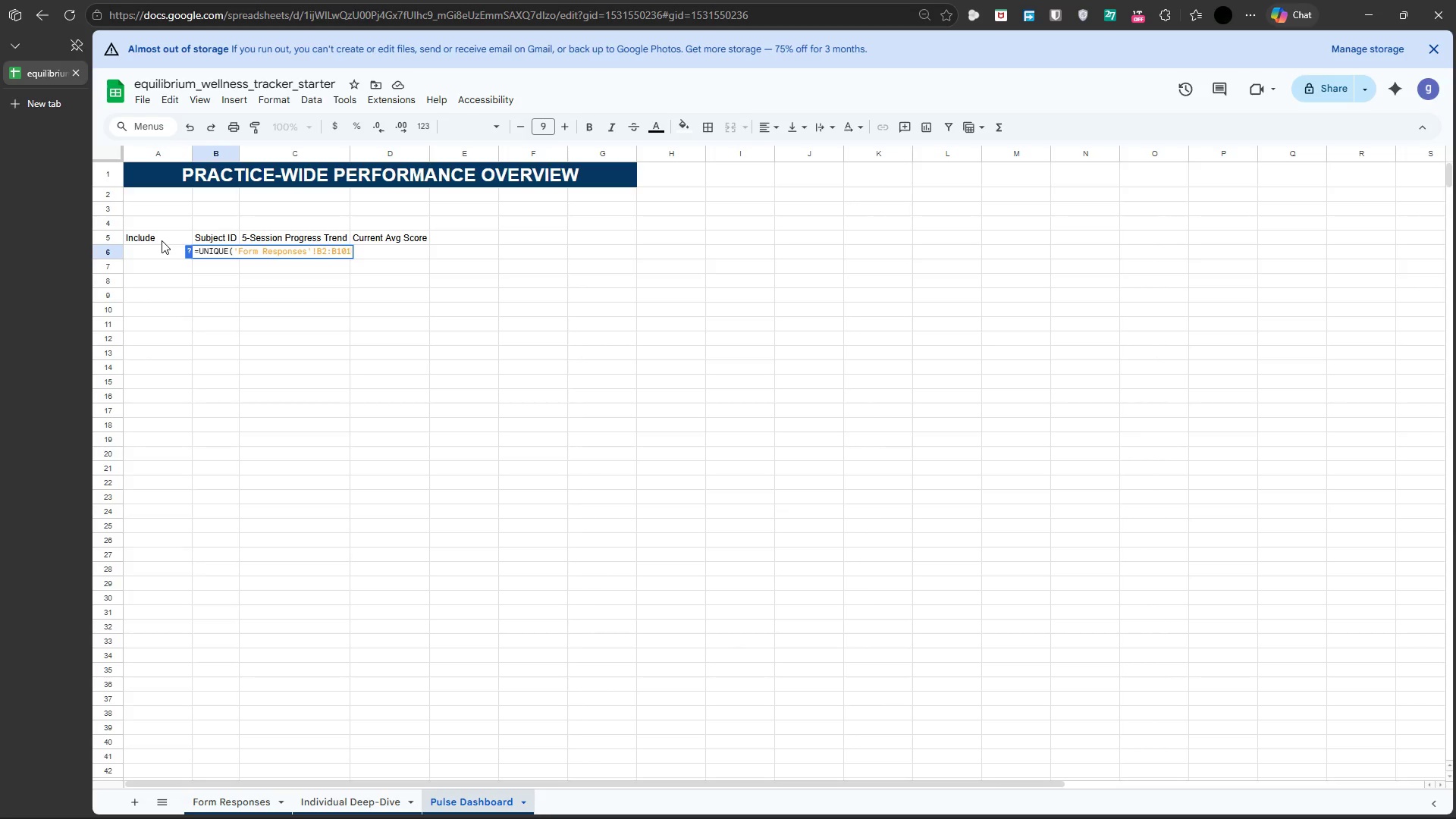 
wait(5.98)
 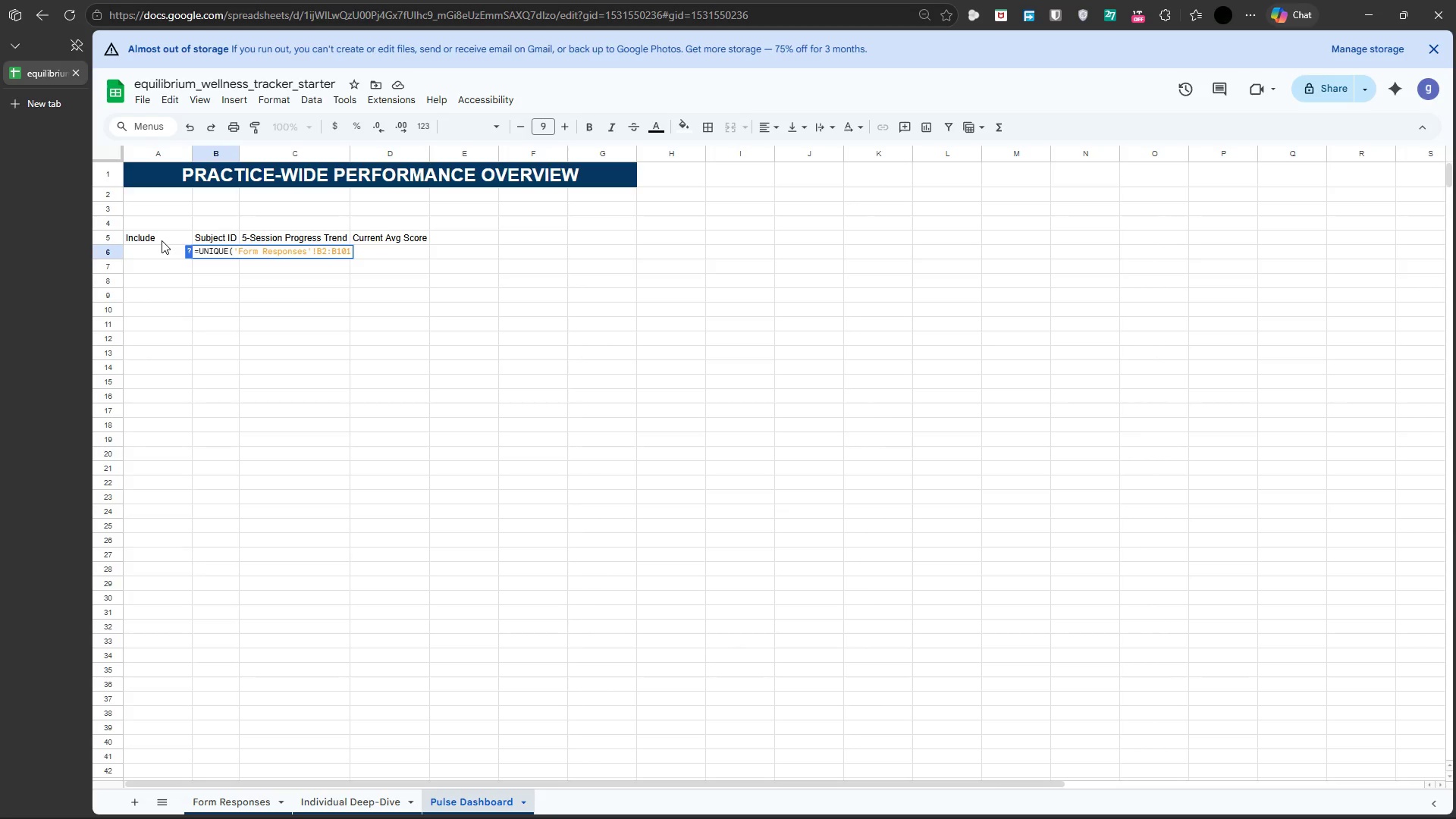 
key(Shift+0)
 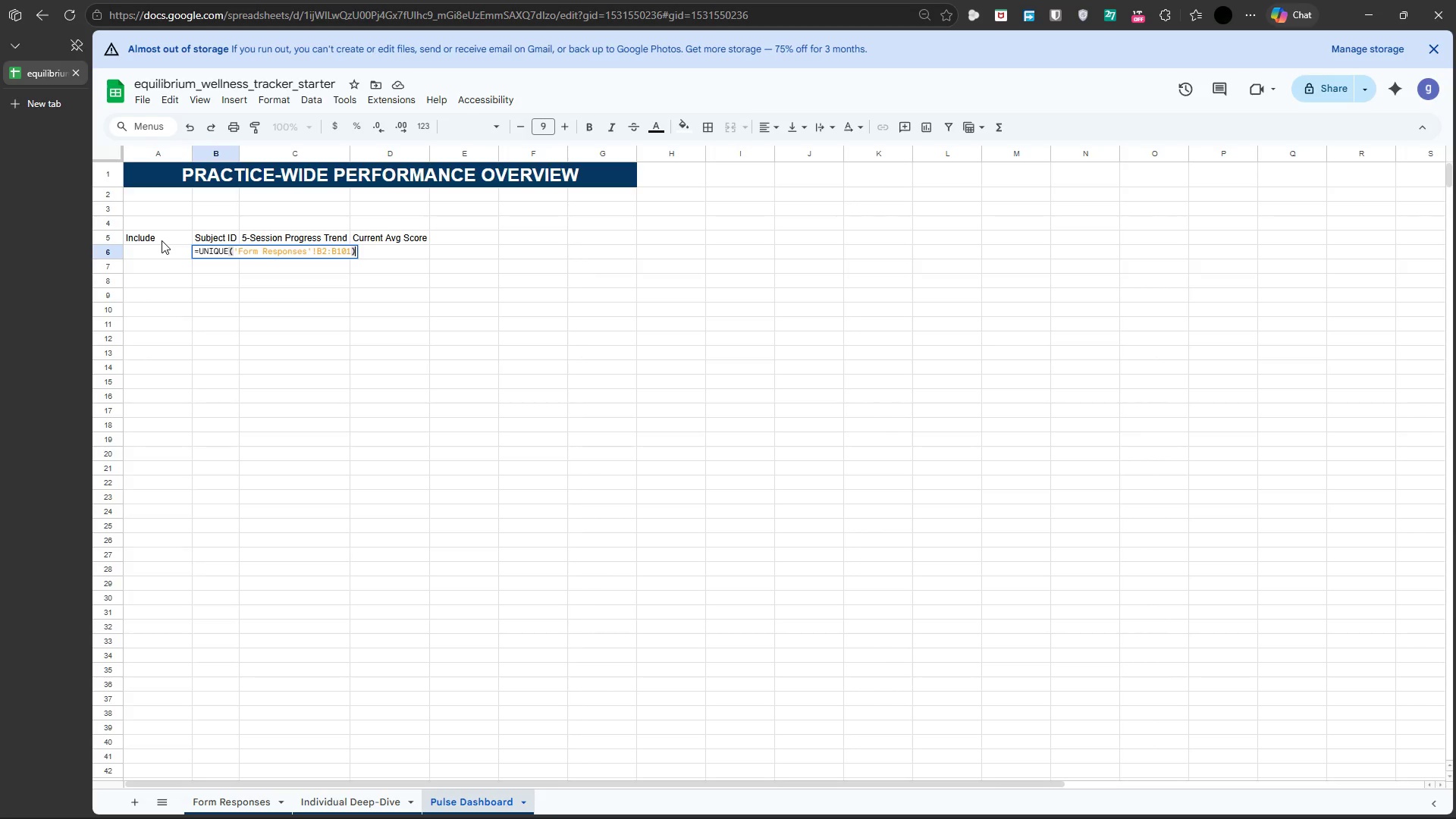 
key(Enter)
 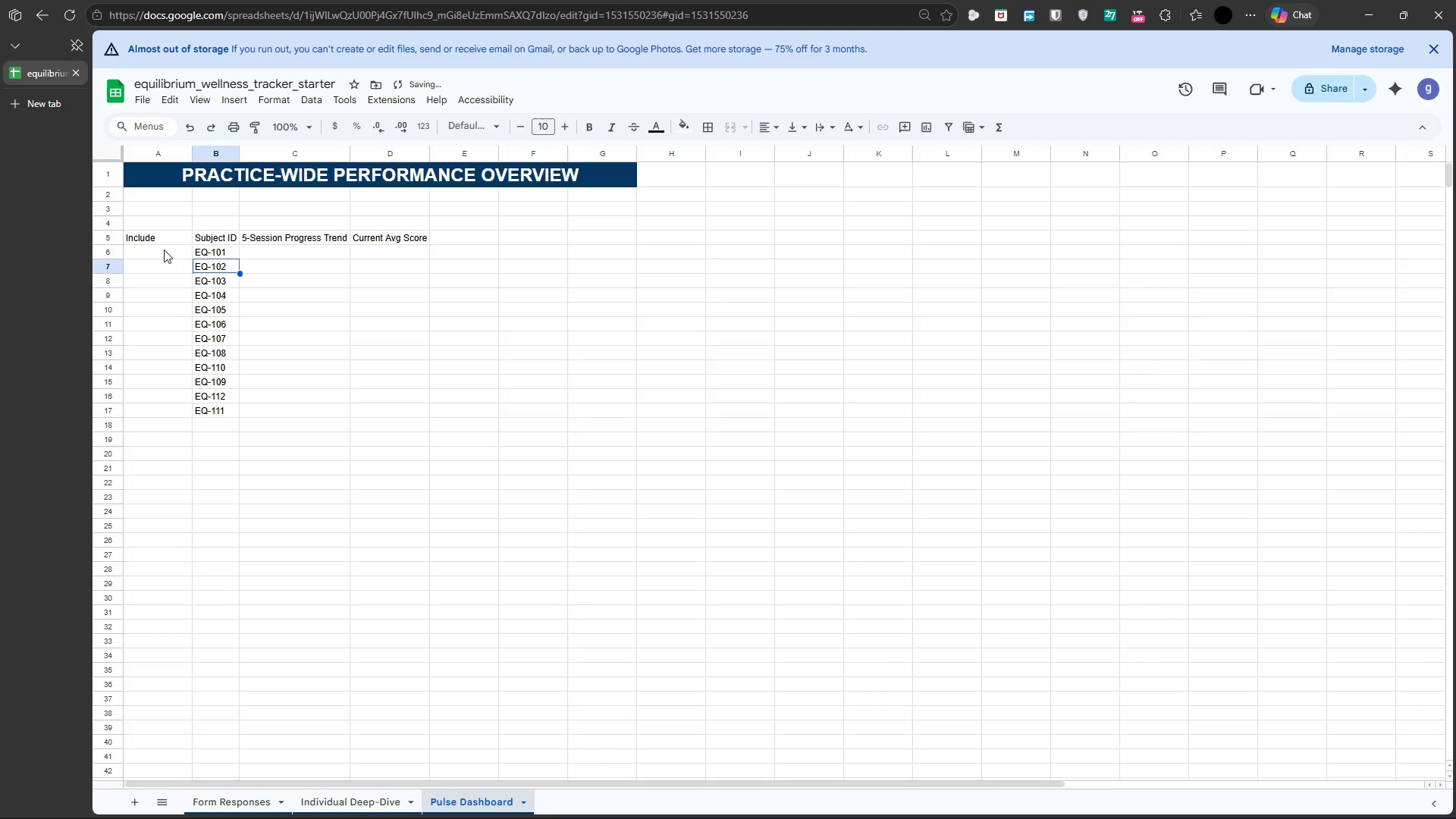 
left_click([165, 252])
 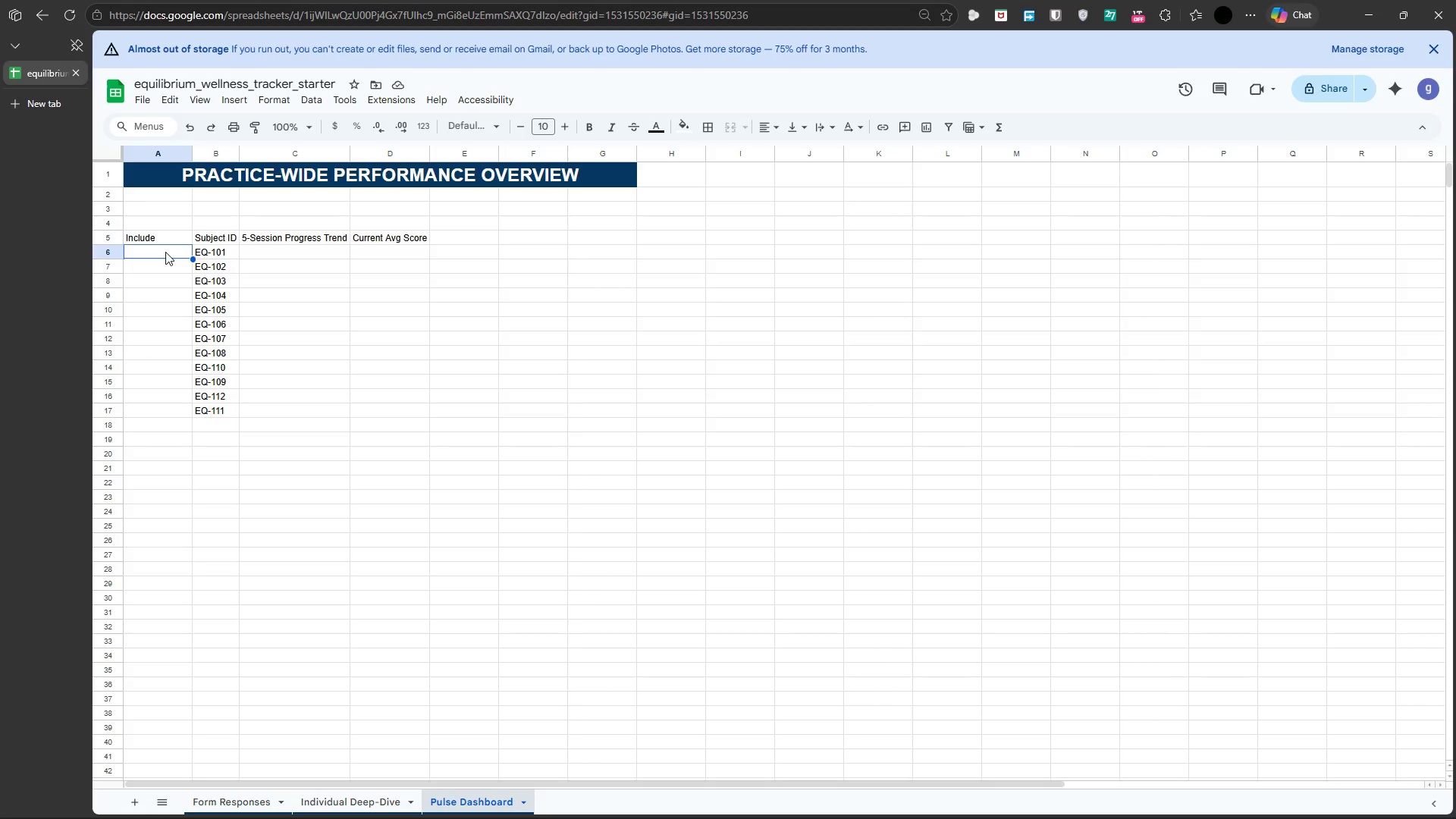 
wait(9.5)
 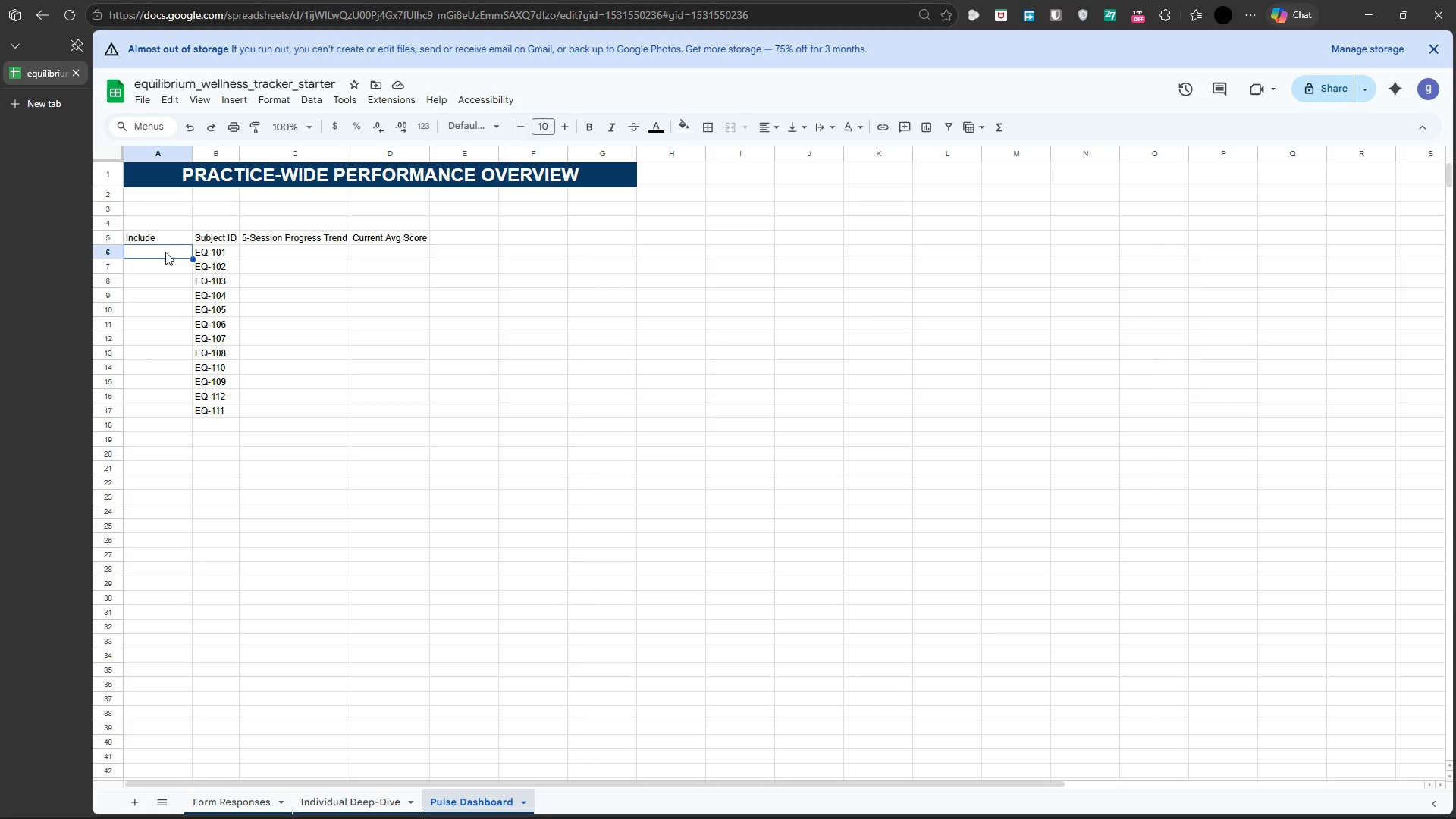 
key(Shift+ArrowDown)
 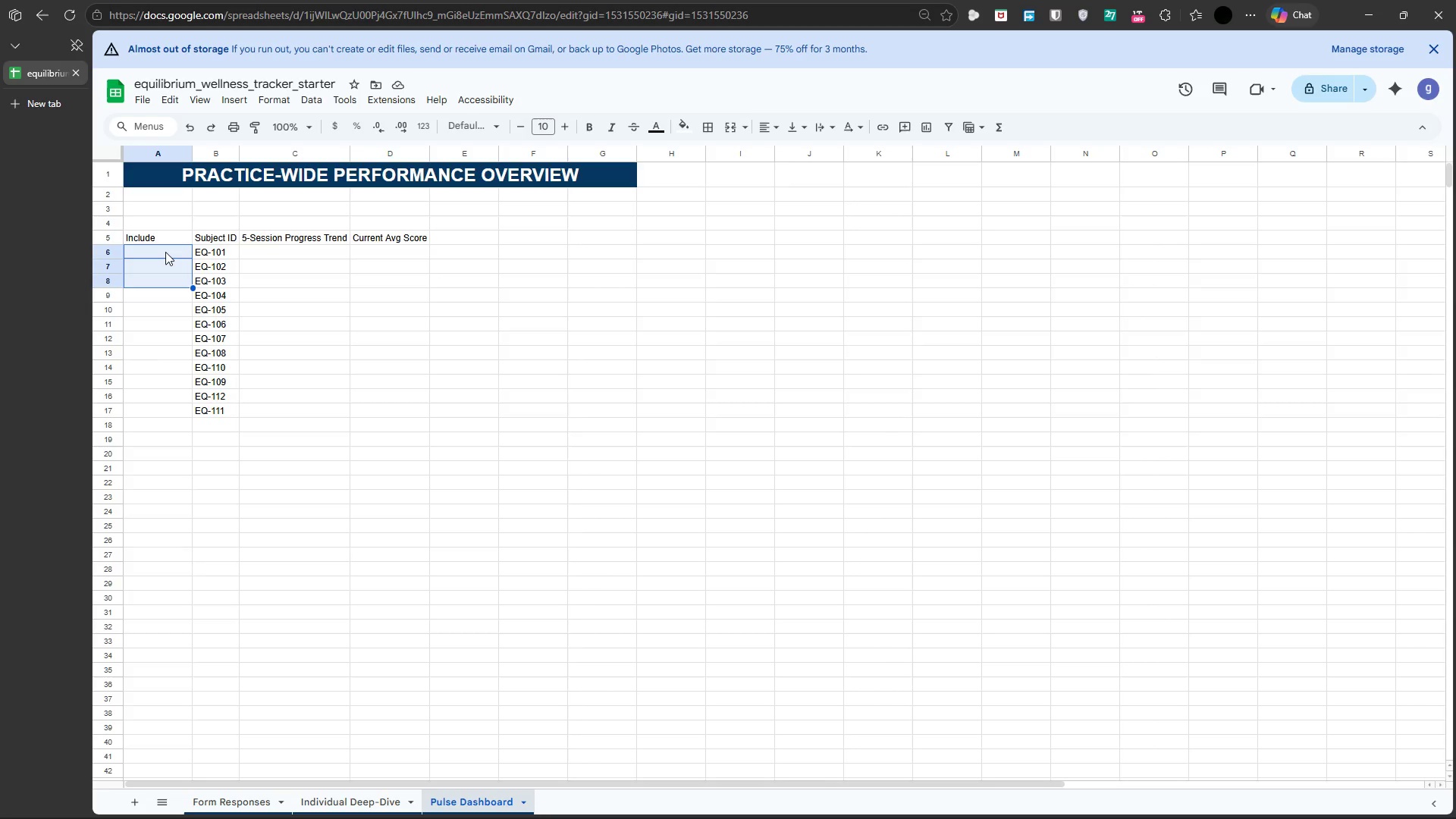 
key(Shift+ArrowDown)
 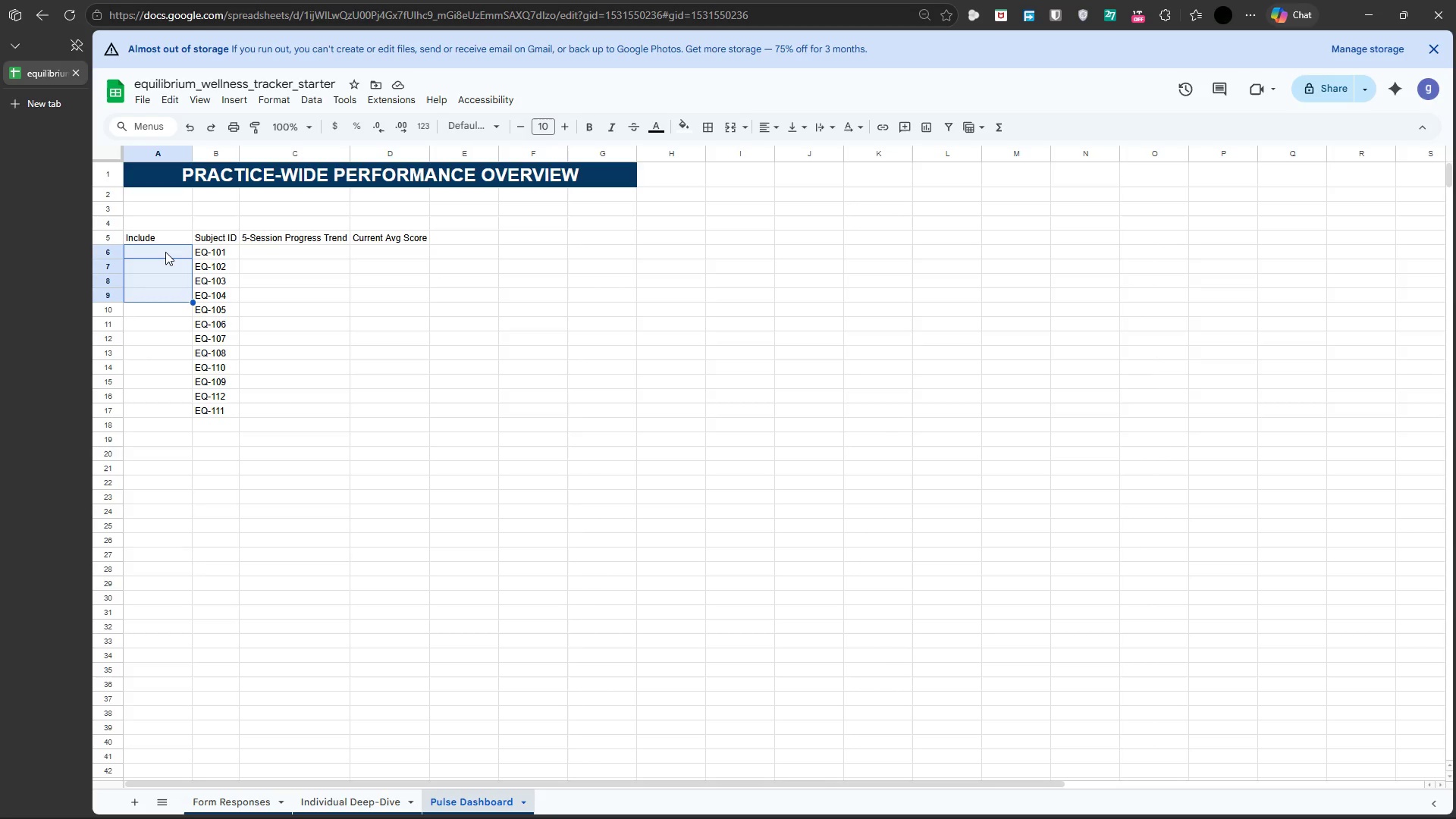 
key(Shift+ArrowDown)
 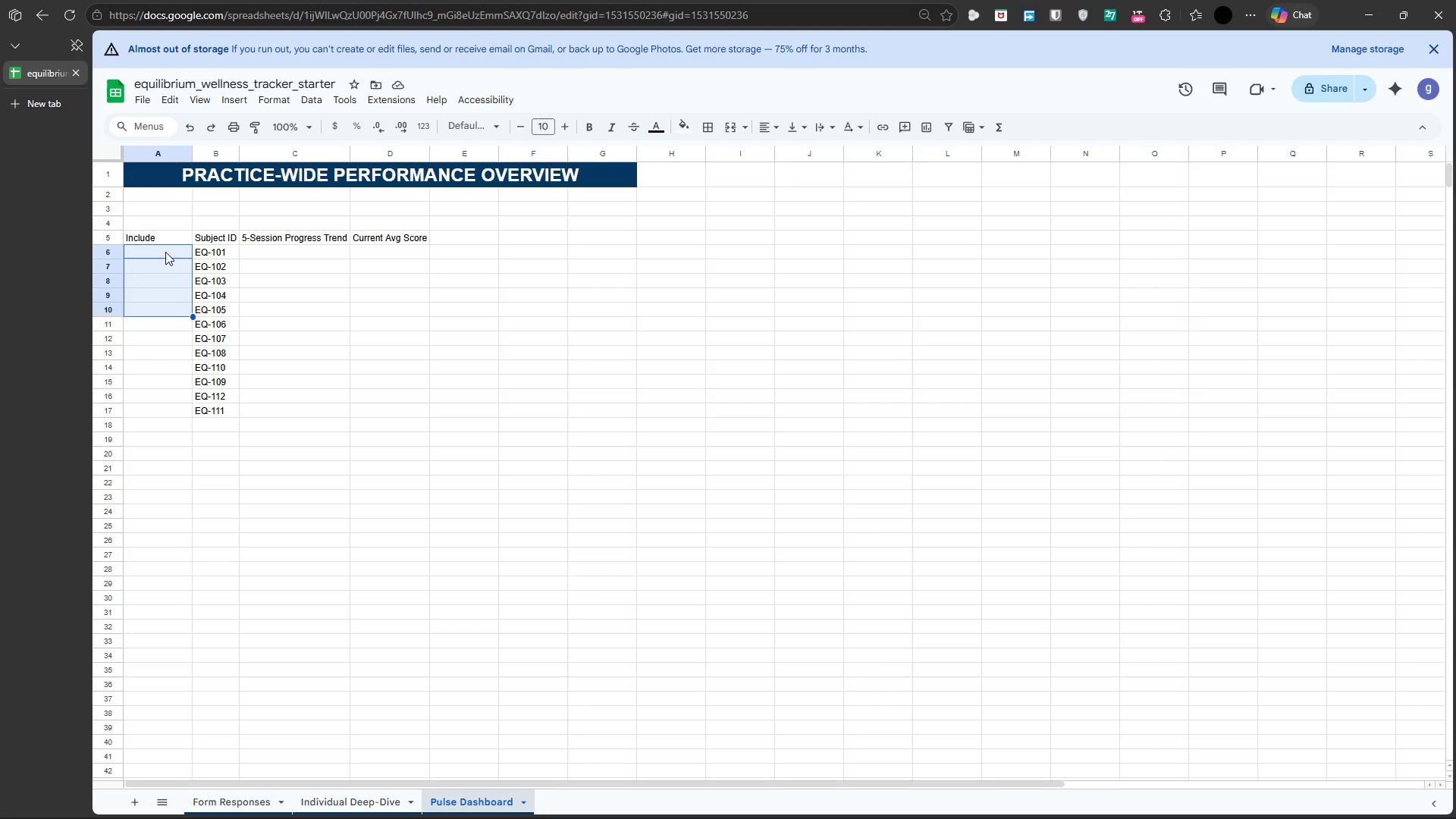 
key(Shift+ArrowDown)
 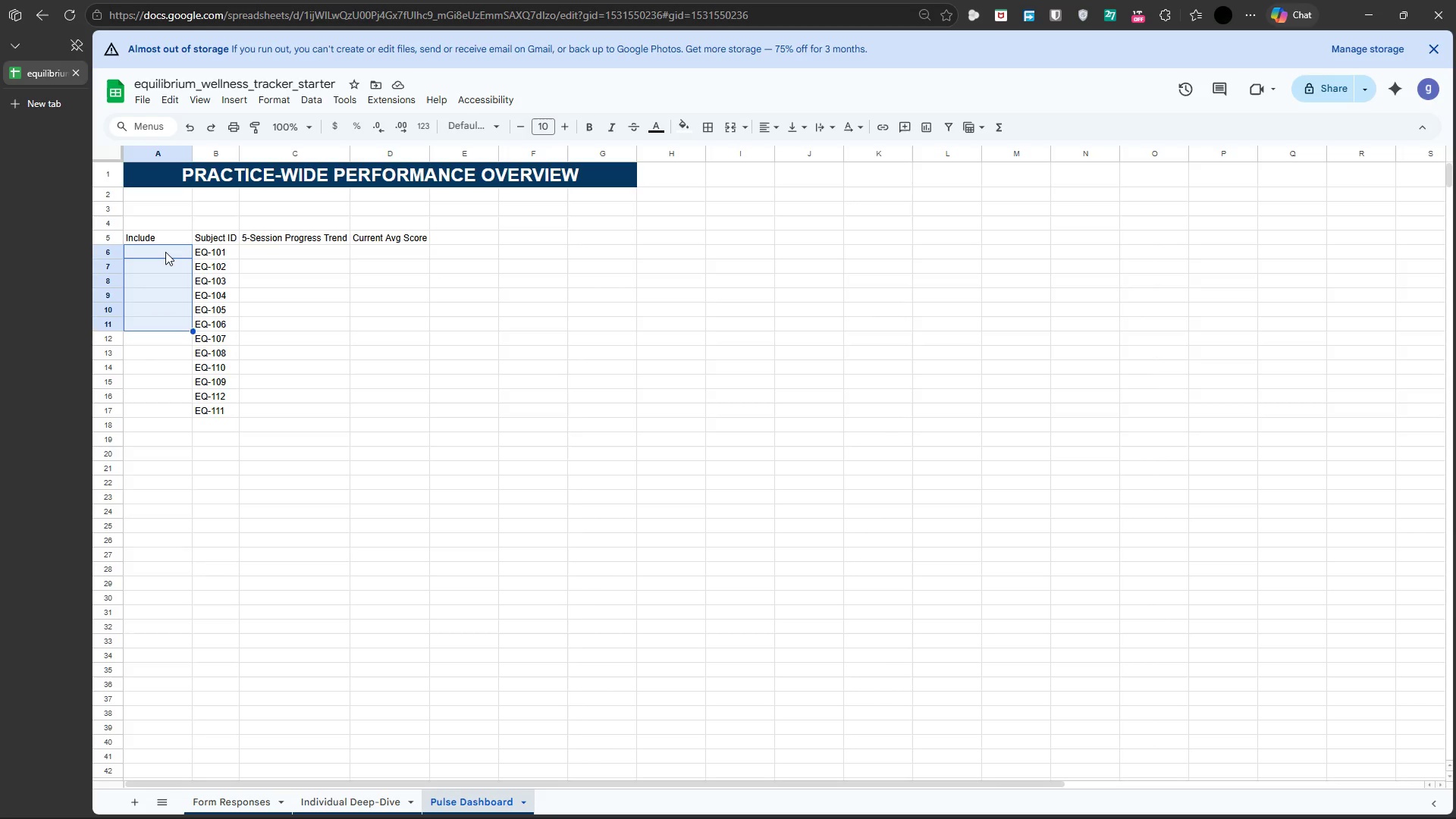 
key(Shift+ArrowDown)
 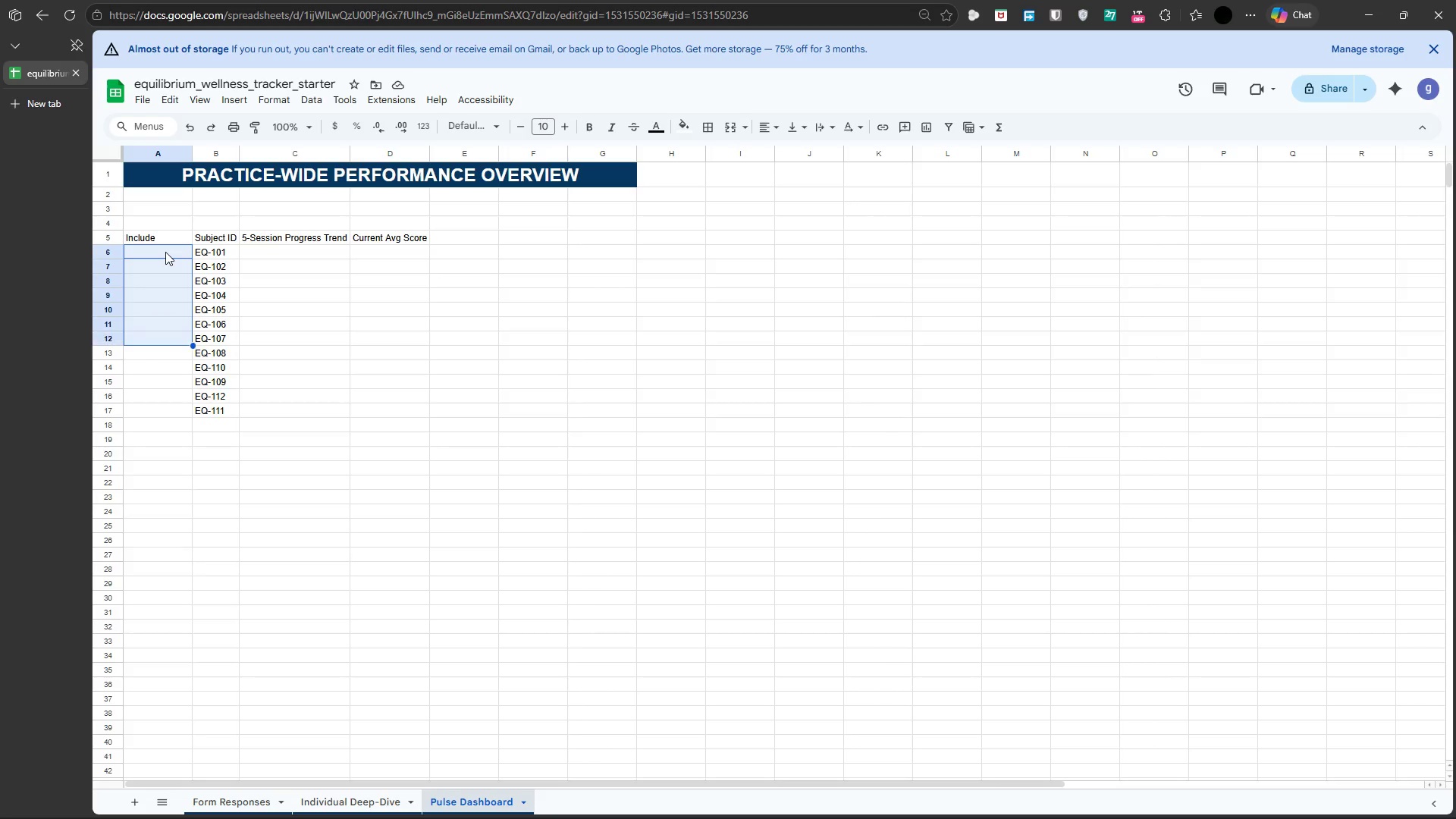 
key(Shift+ArrowDown)
 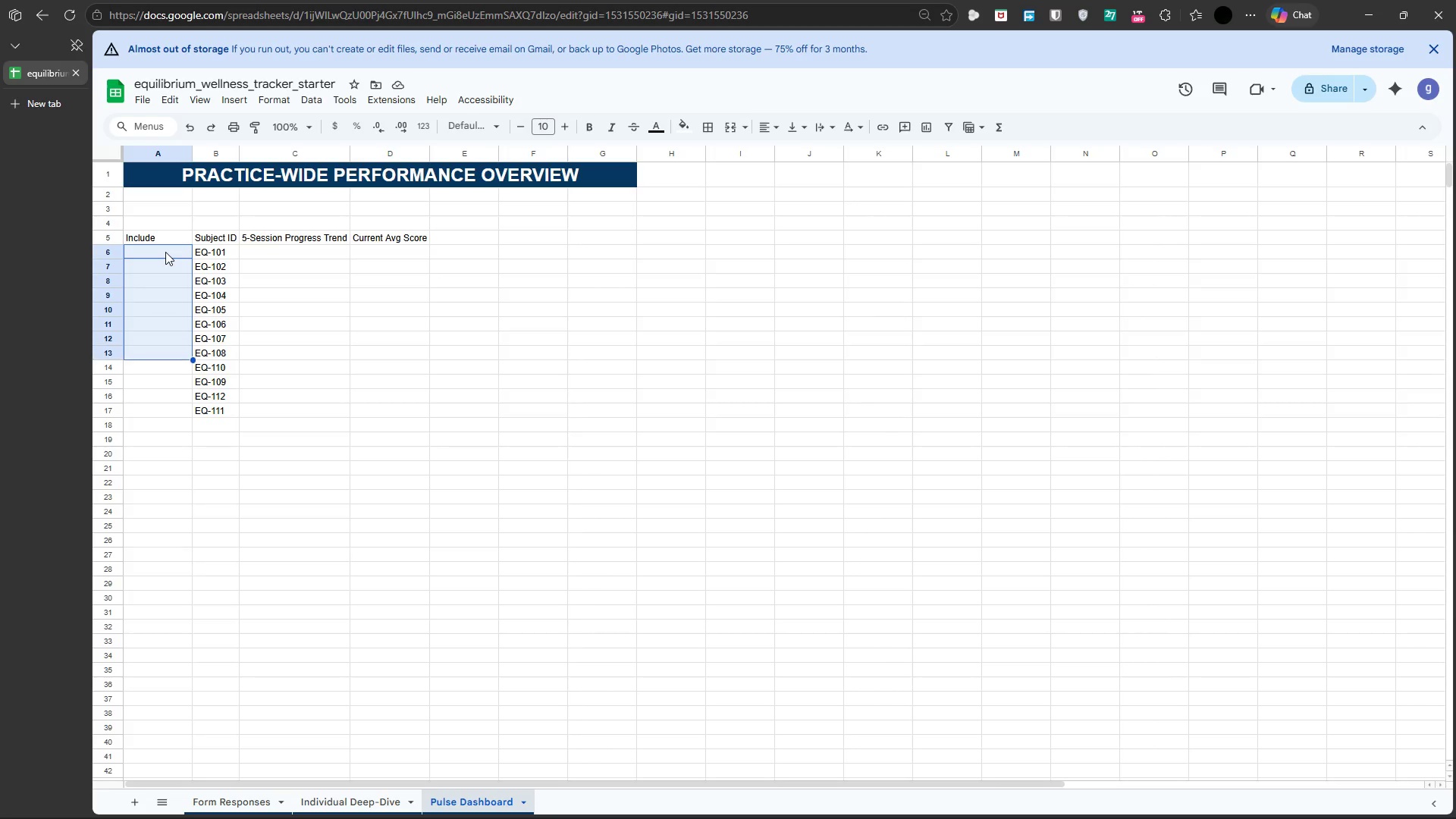 
key(Shift+ArrowDown)
 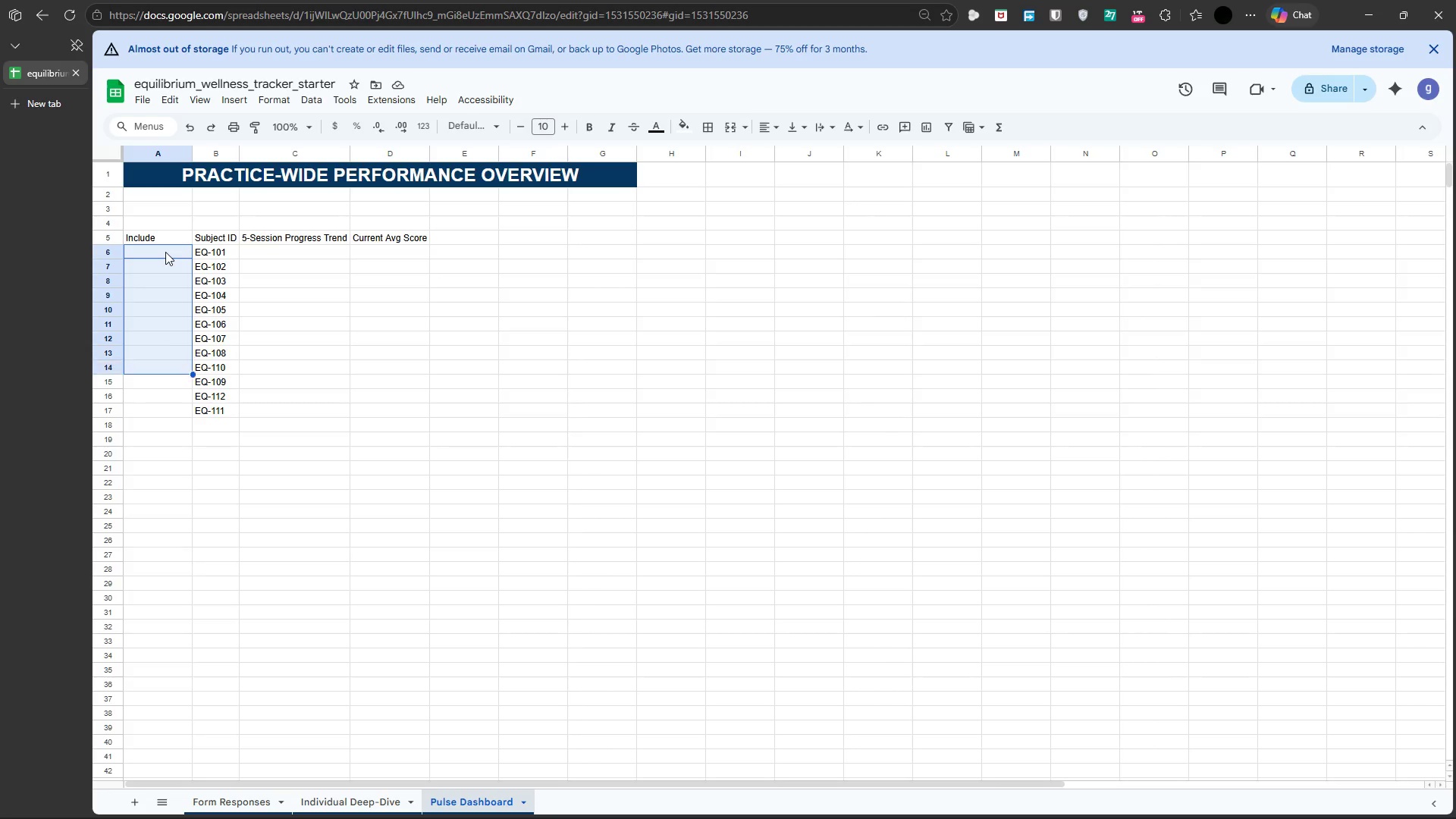 
key(Shift+ArrowDown)
 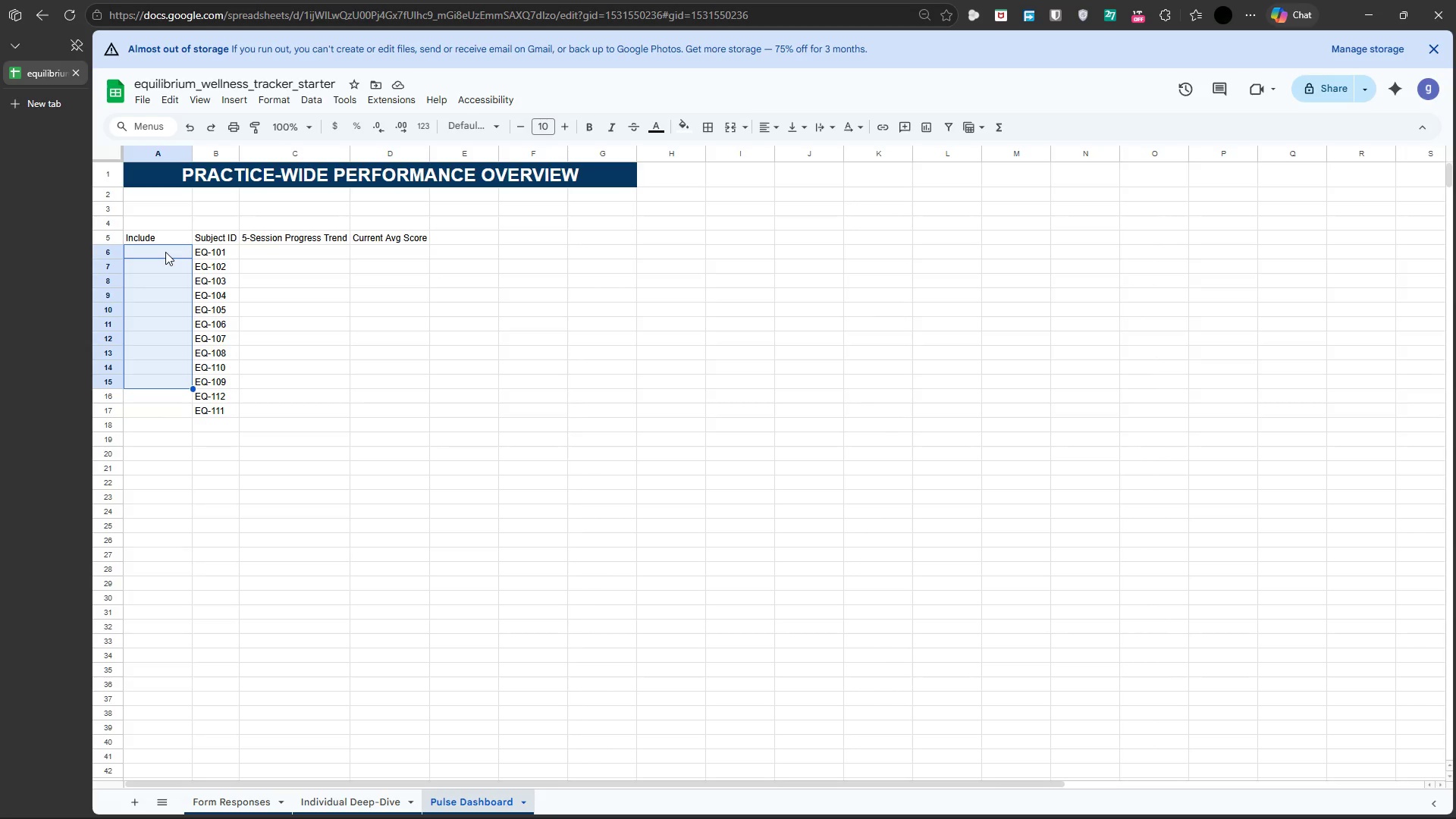 
key(Shift+ArrowDown)
 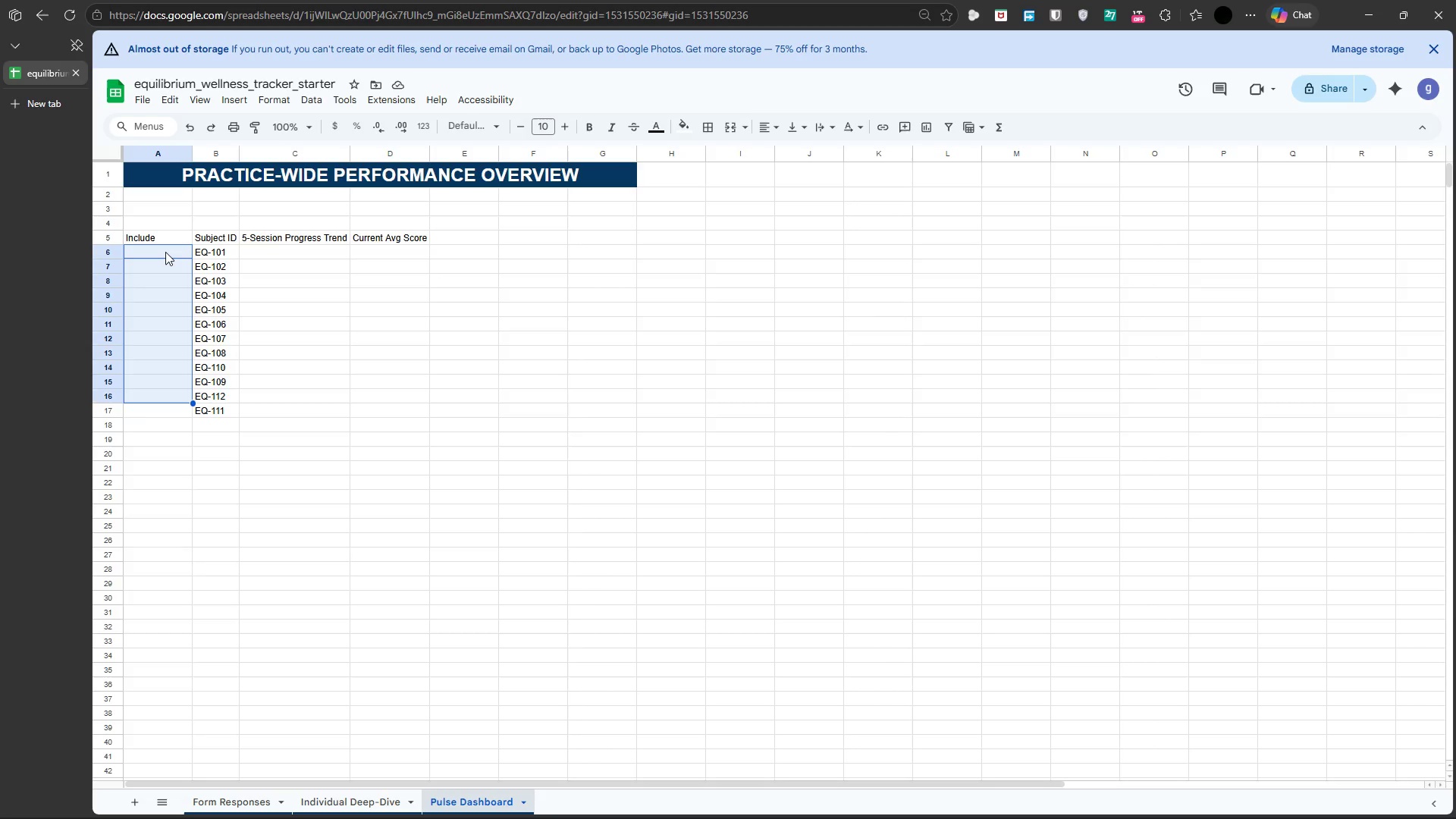 
key(Shift+ArrowDown)
 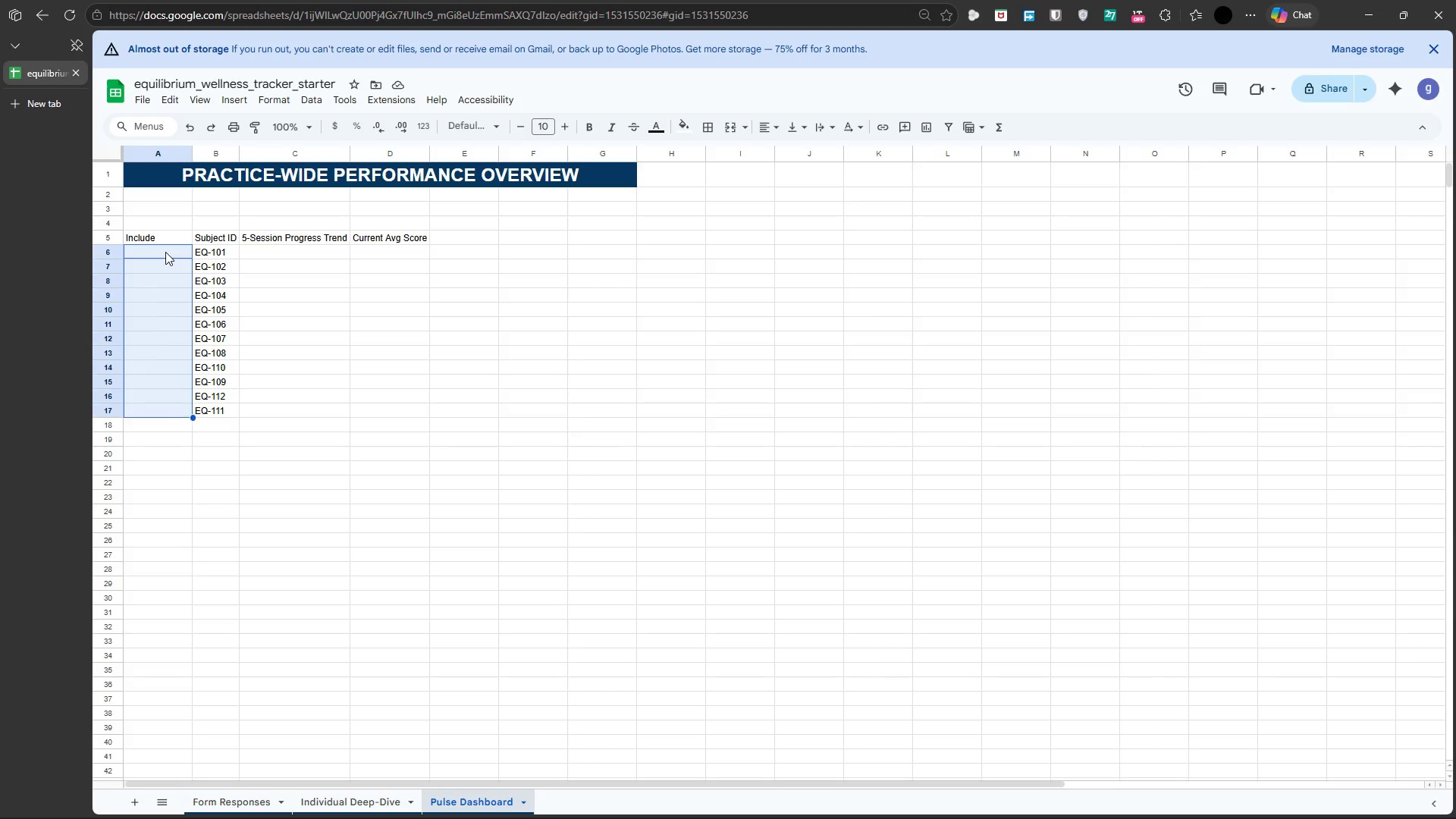 
key(Shift+ArrowDown)
 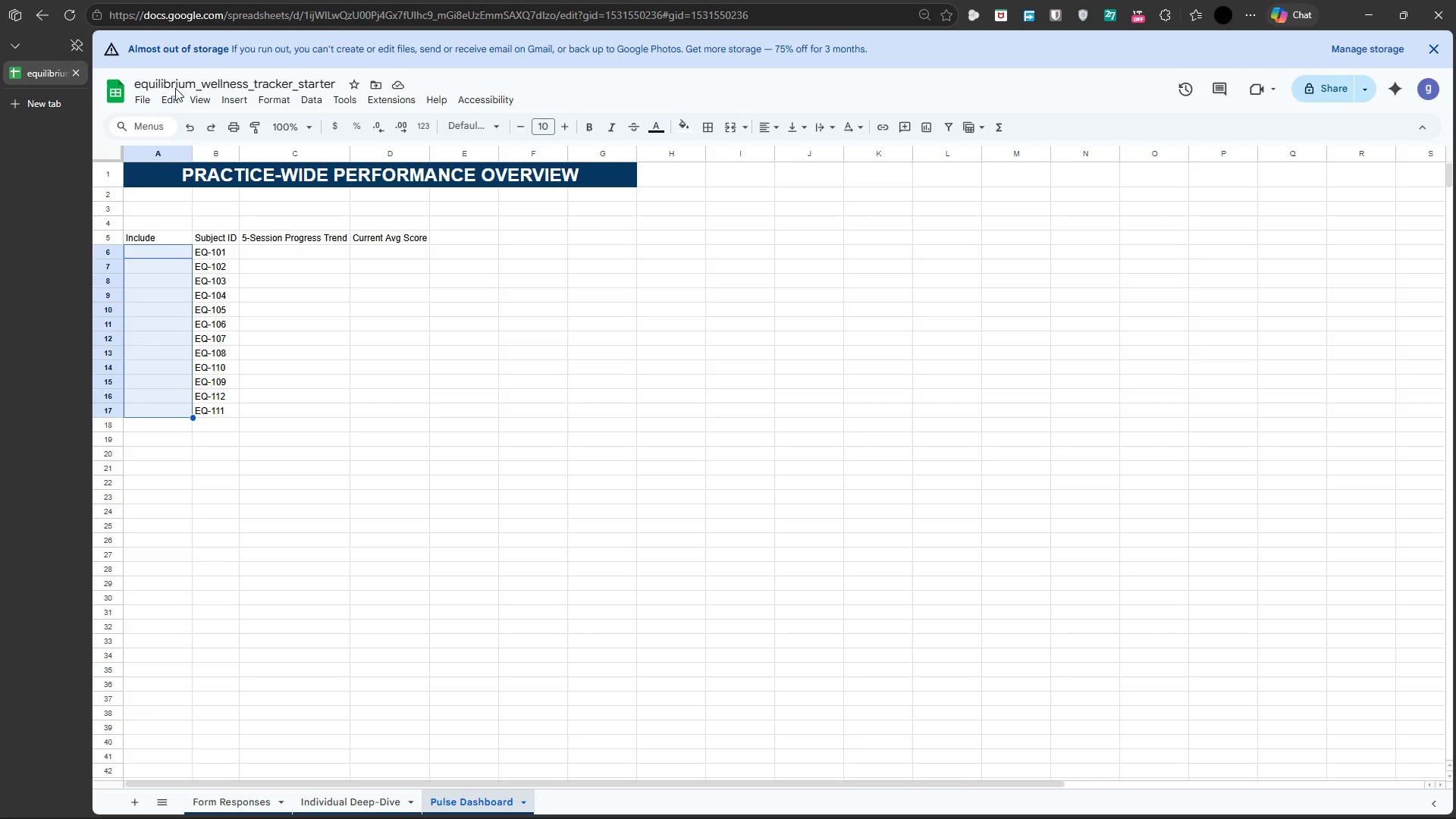 
wait(5.38)
 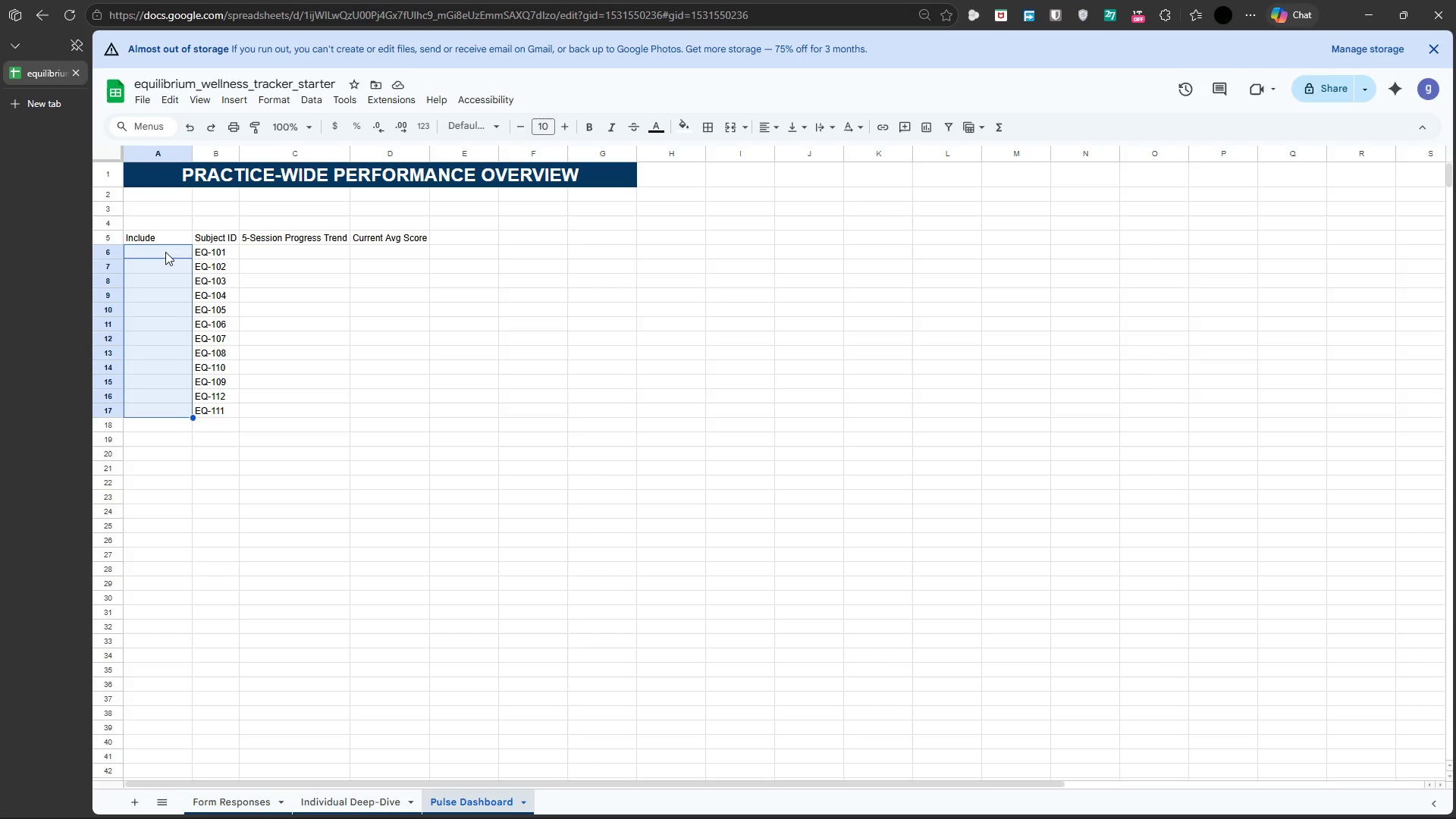 
left_click([239, 99])
 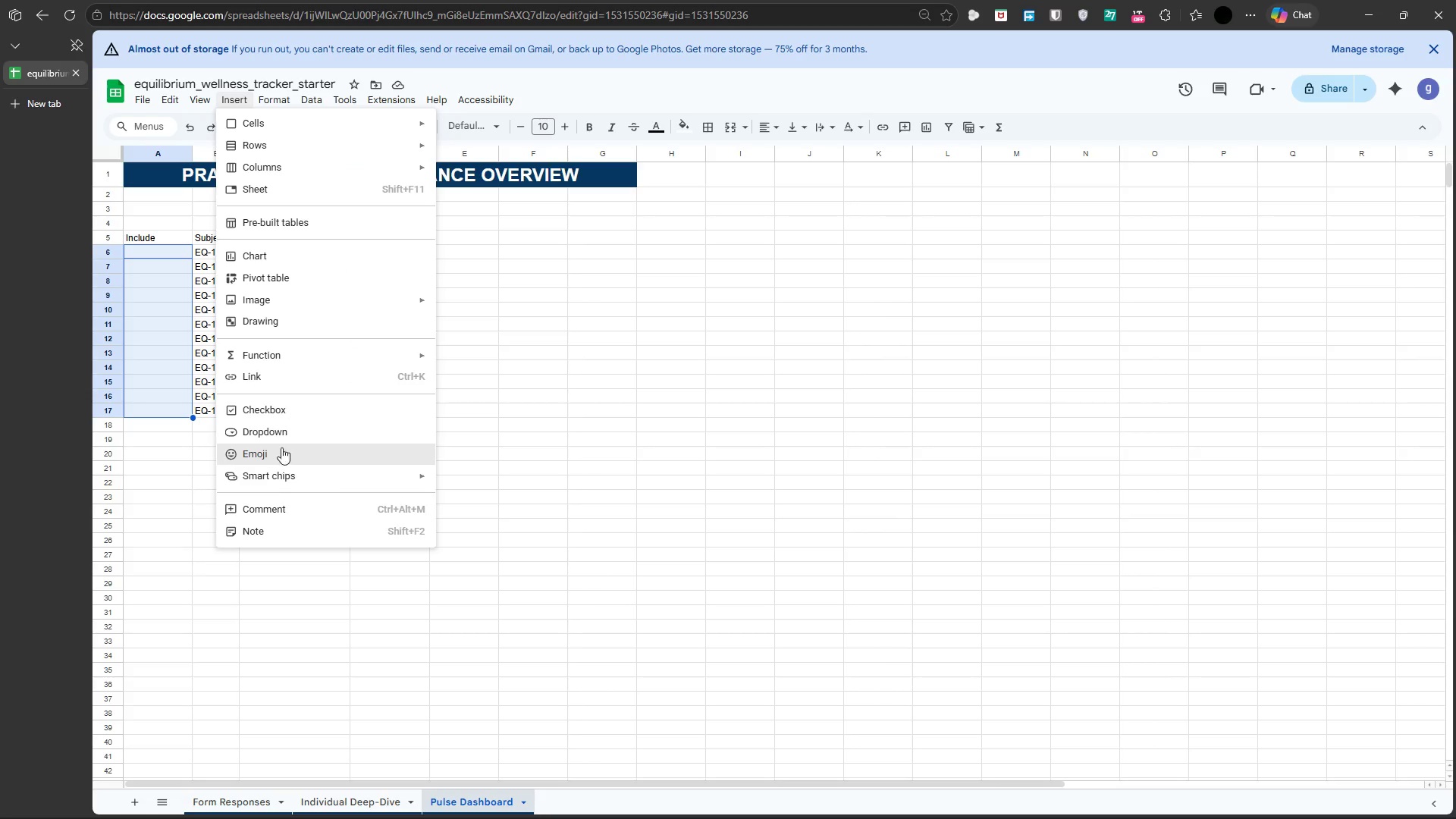 
left_click([273, 412])
 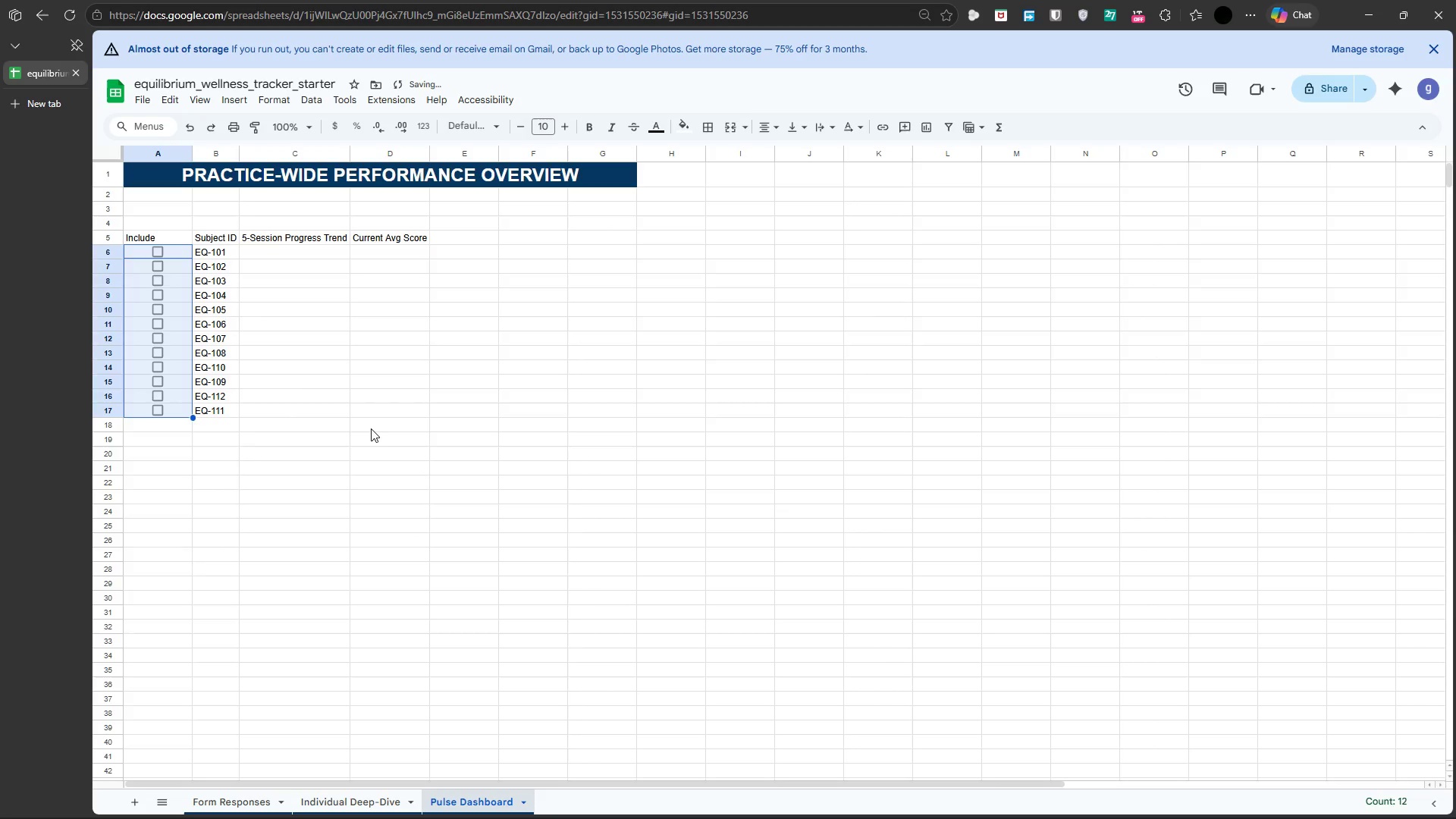 
left_click([366, 428])
 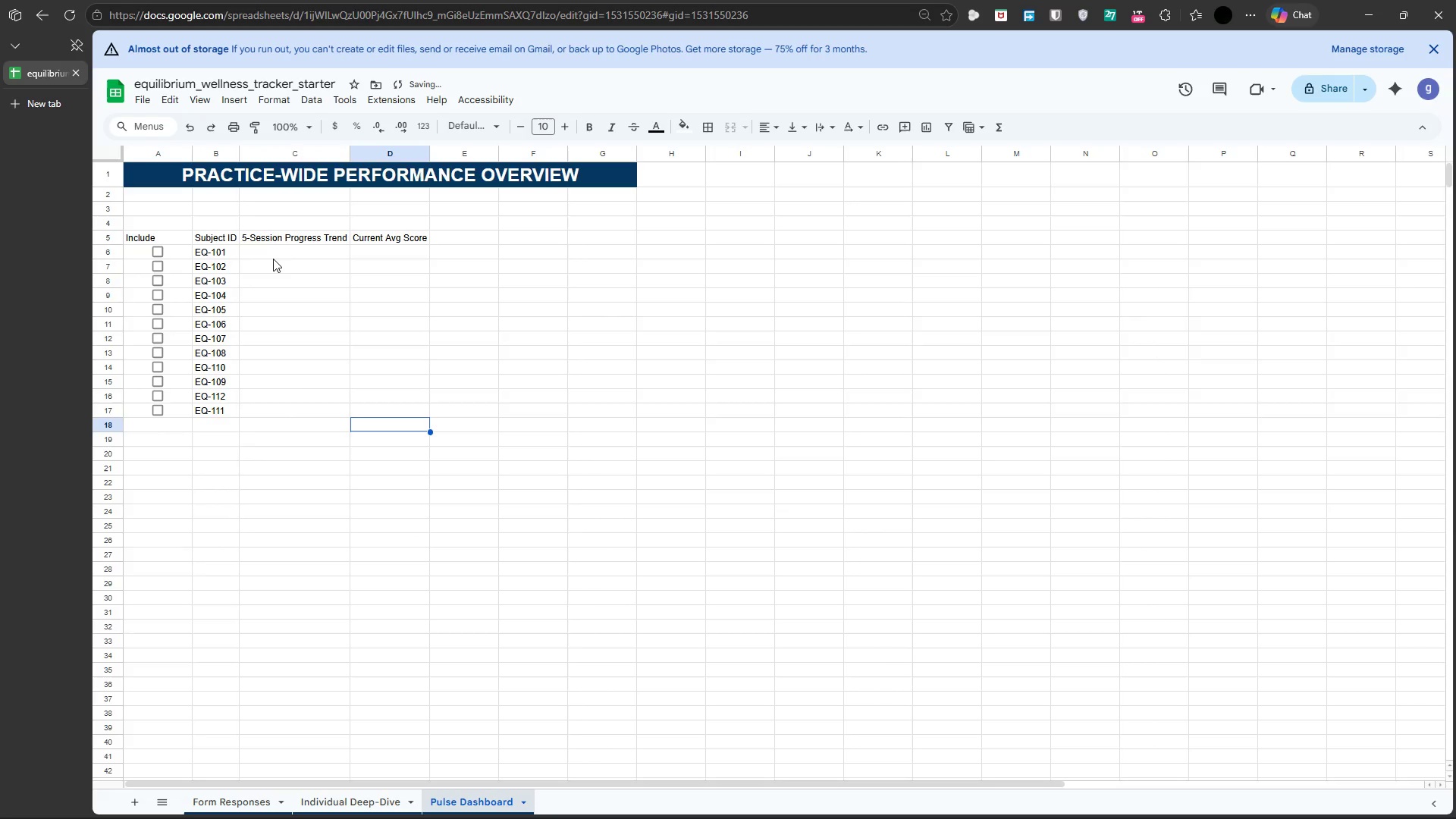 
left_click([273, 253])
 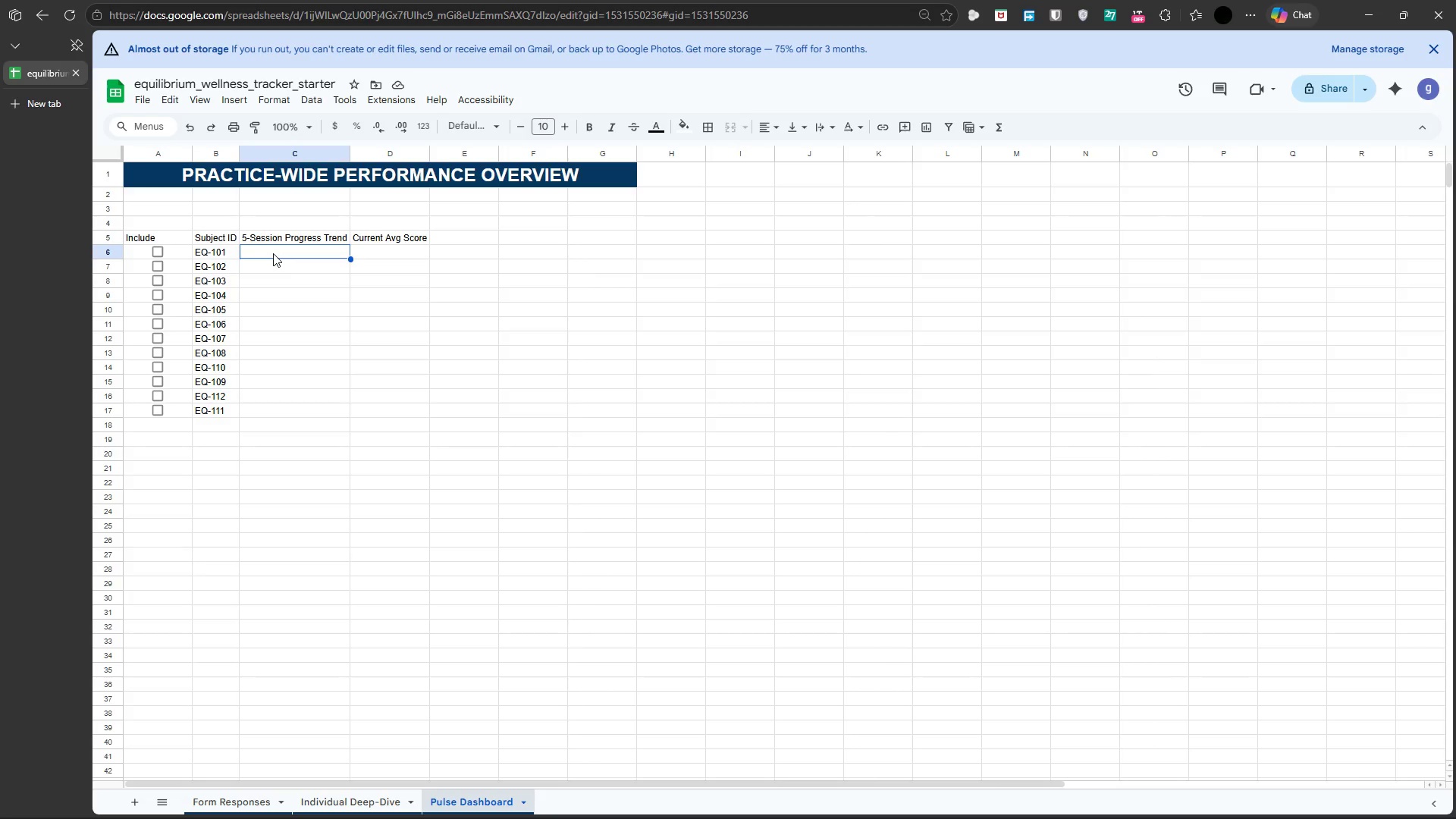 
wait(9.0)
 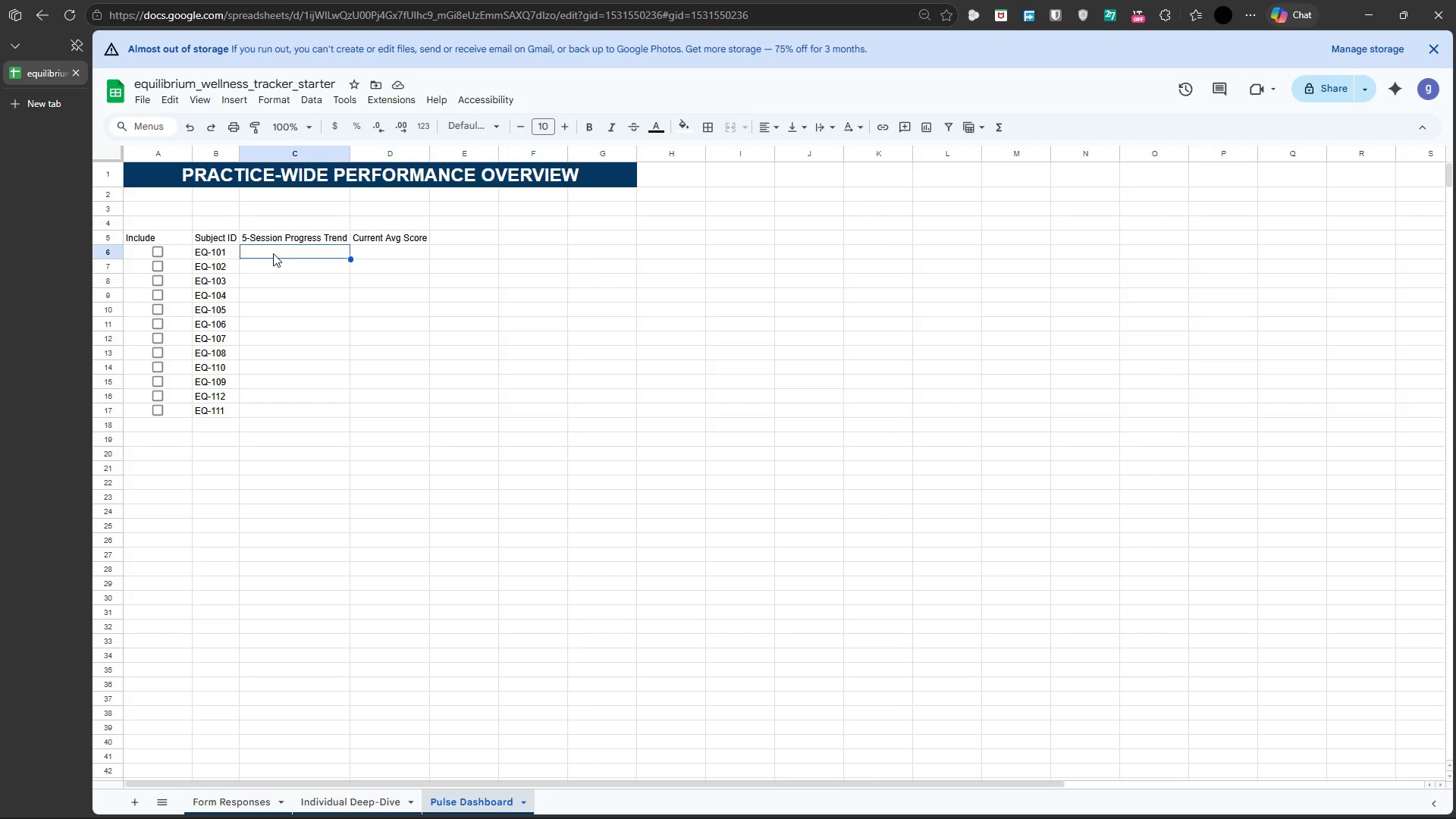 
double_click([272, 249])
 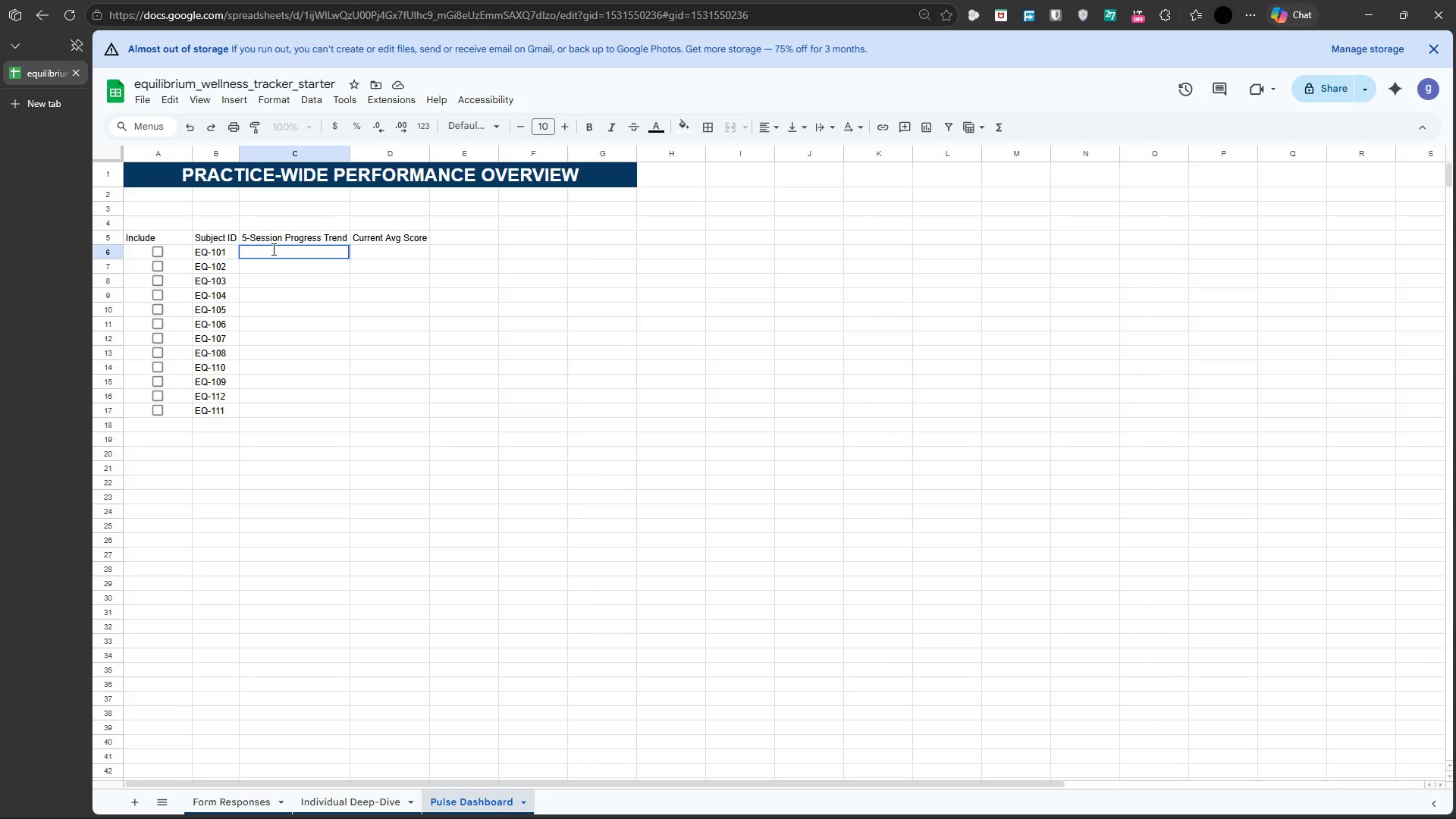 
key(Control+V)
 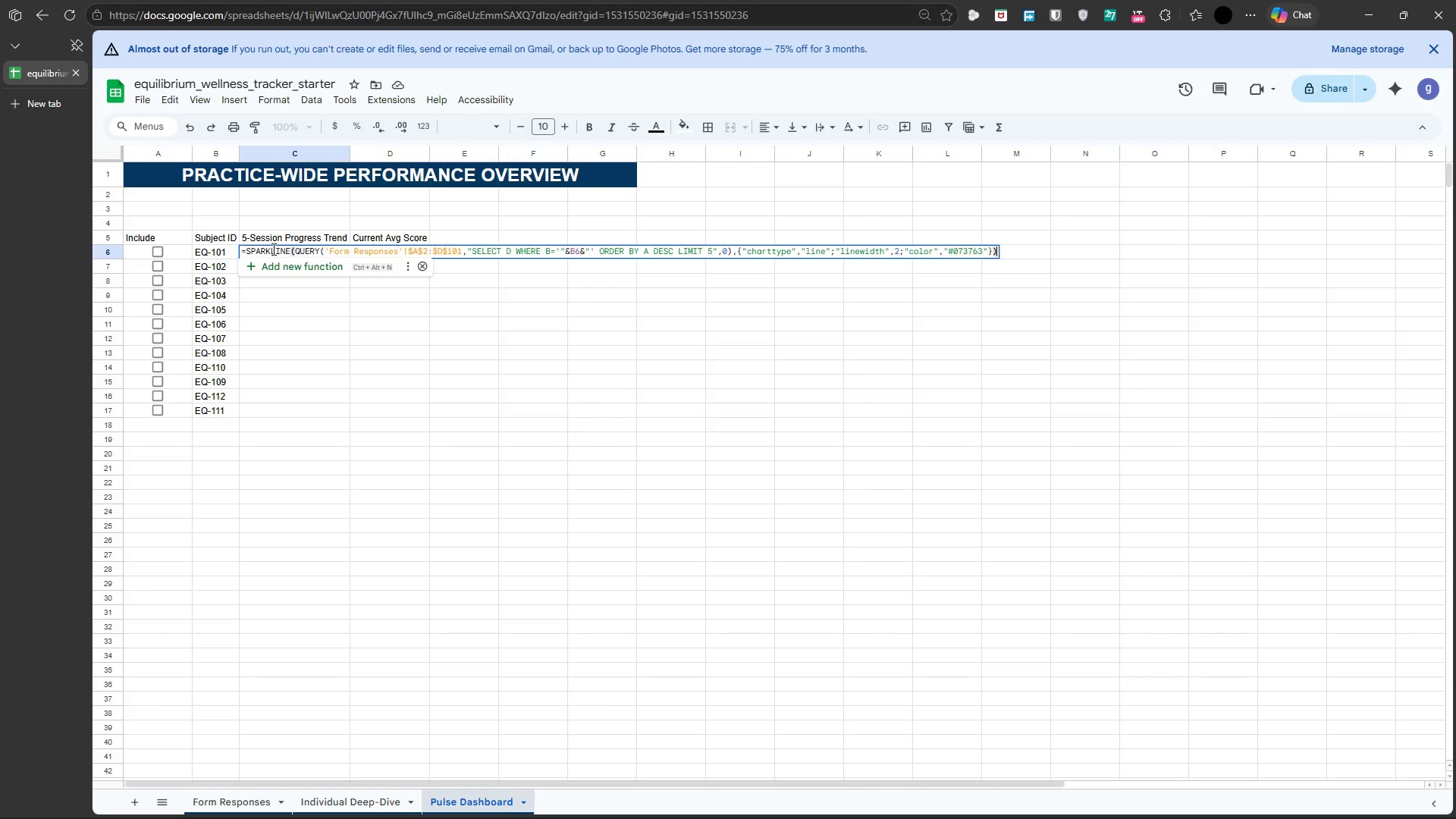 
key(Enter)
 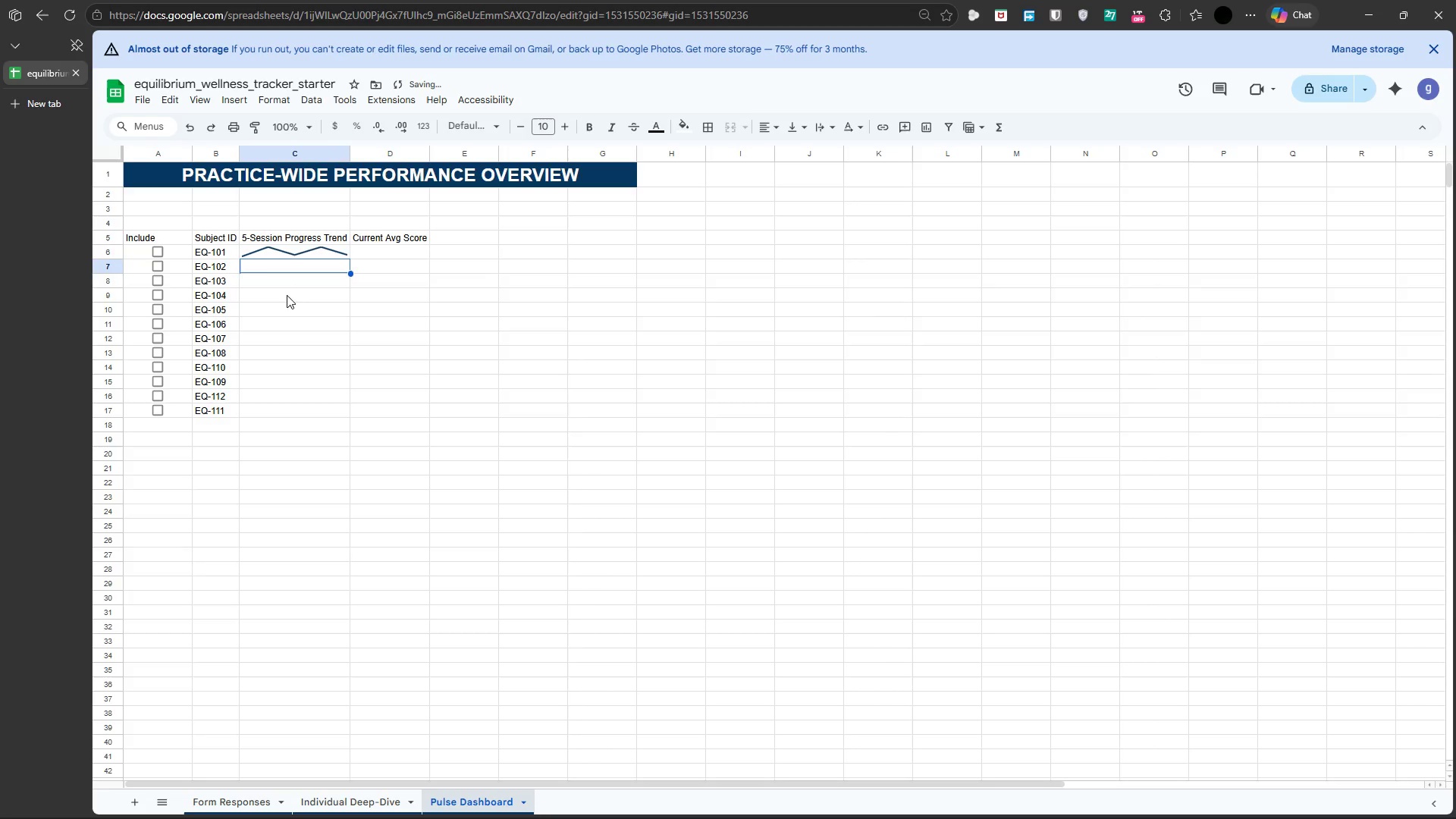 
left_click([290, 315])
 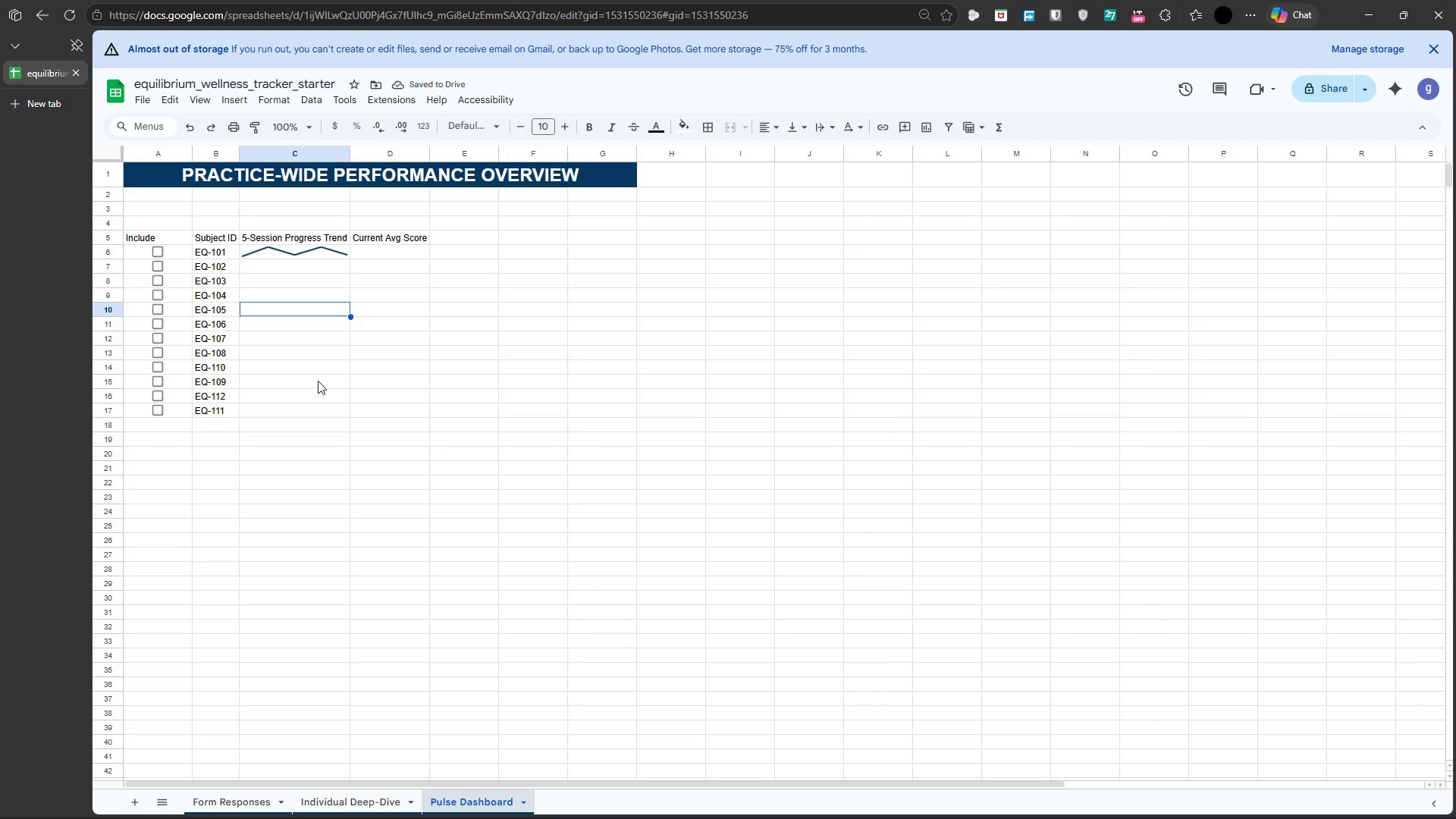 
left_click([317, 378])
 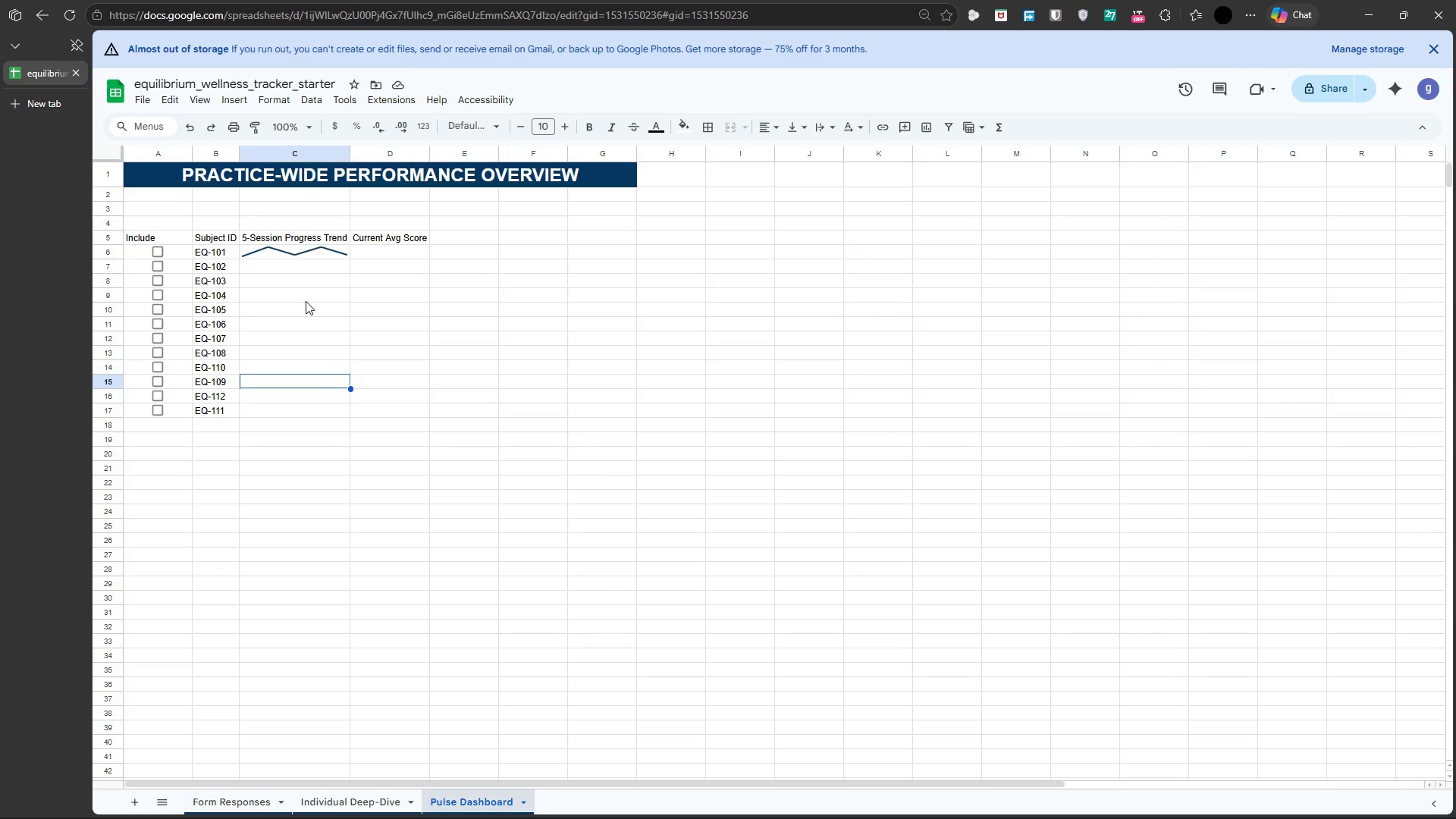 
wait(12.31)
 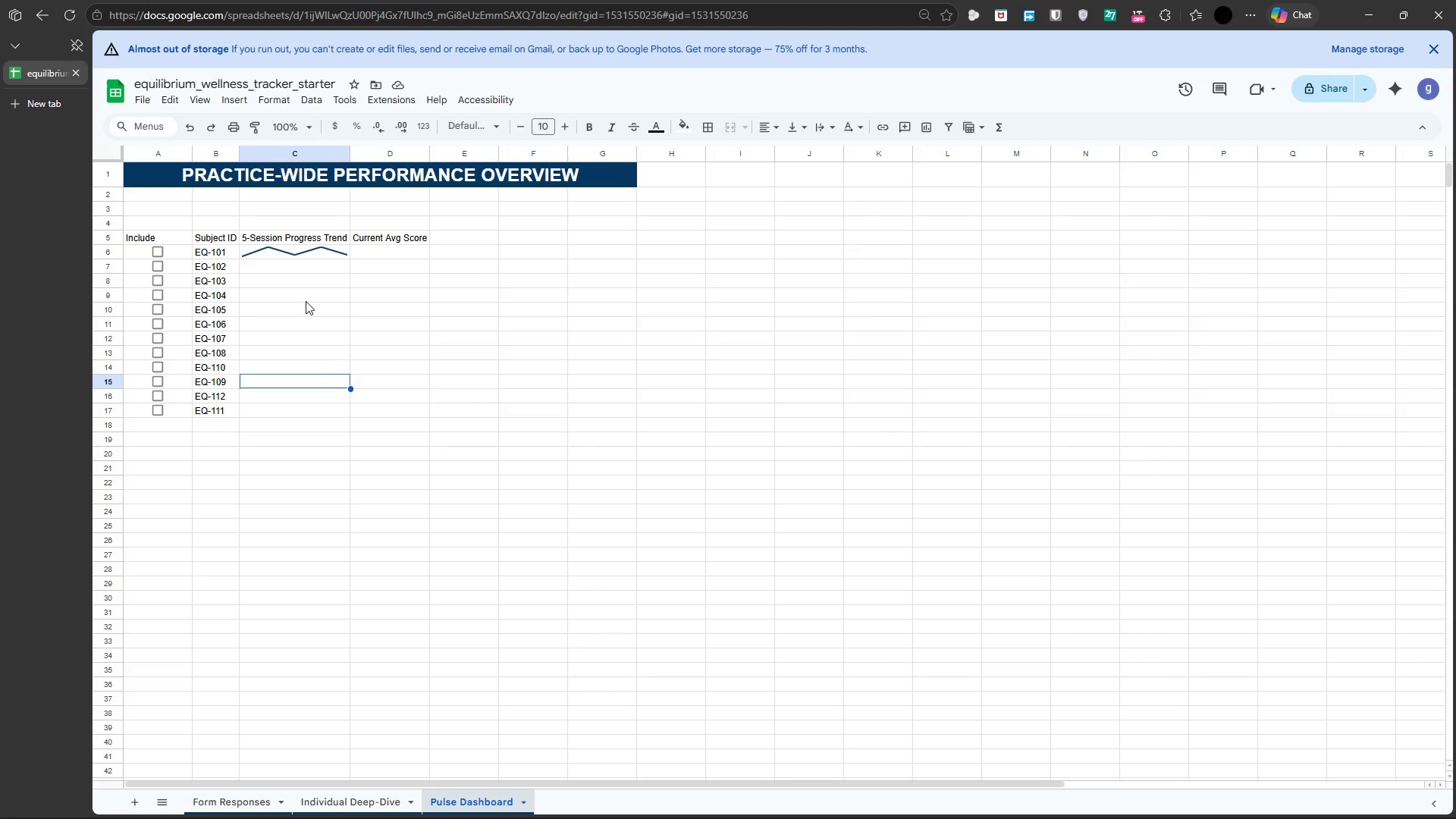 
left_click([281, 255])
 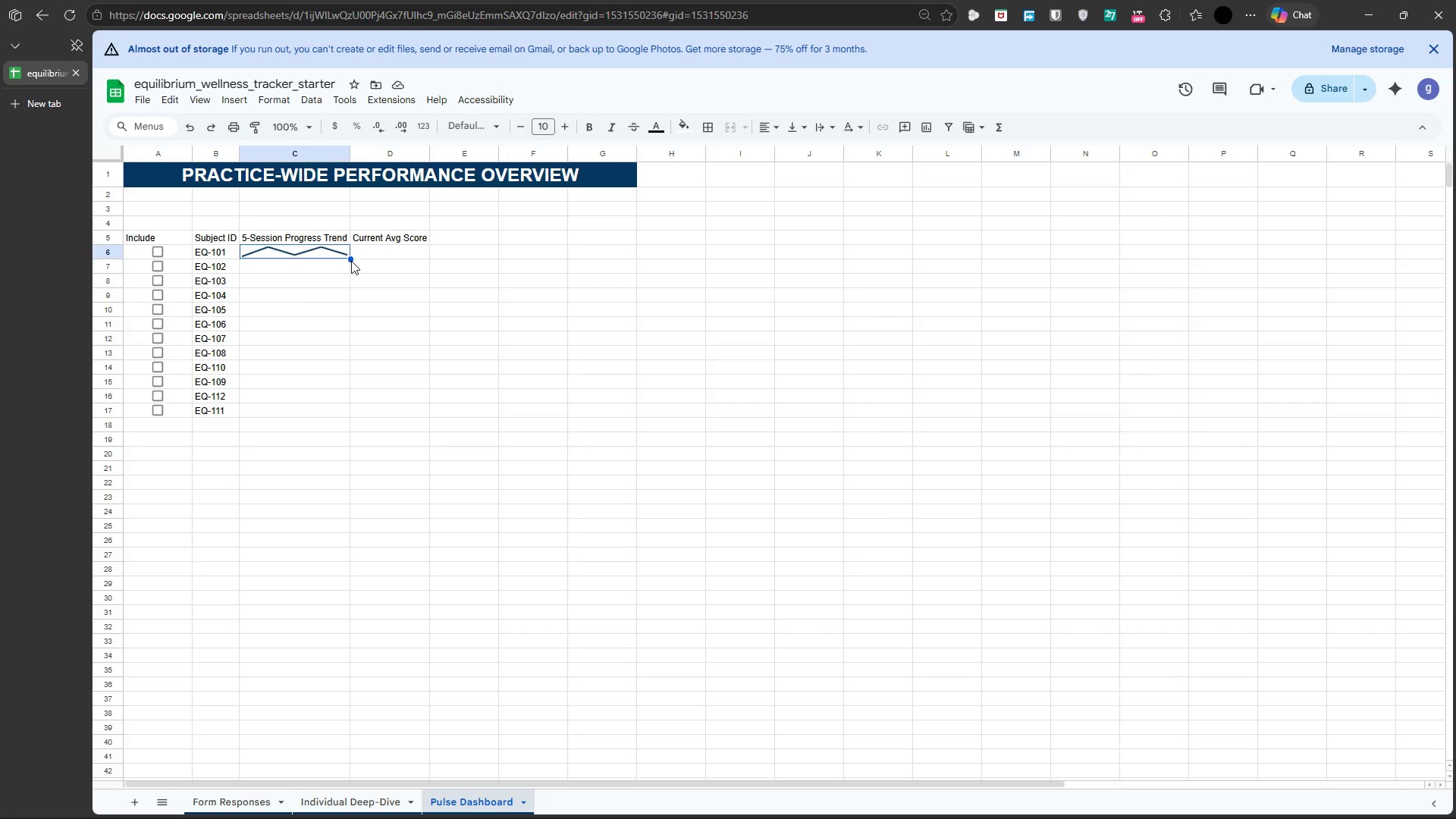 
left_click_drag(start_coordinate=[350, 259], to_coordinate=[350, 410])
 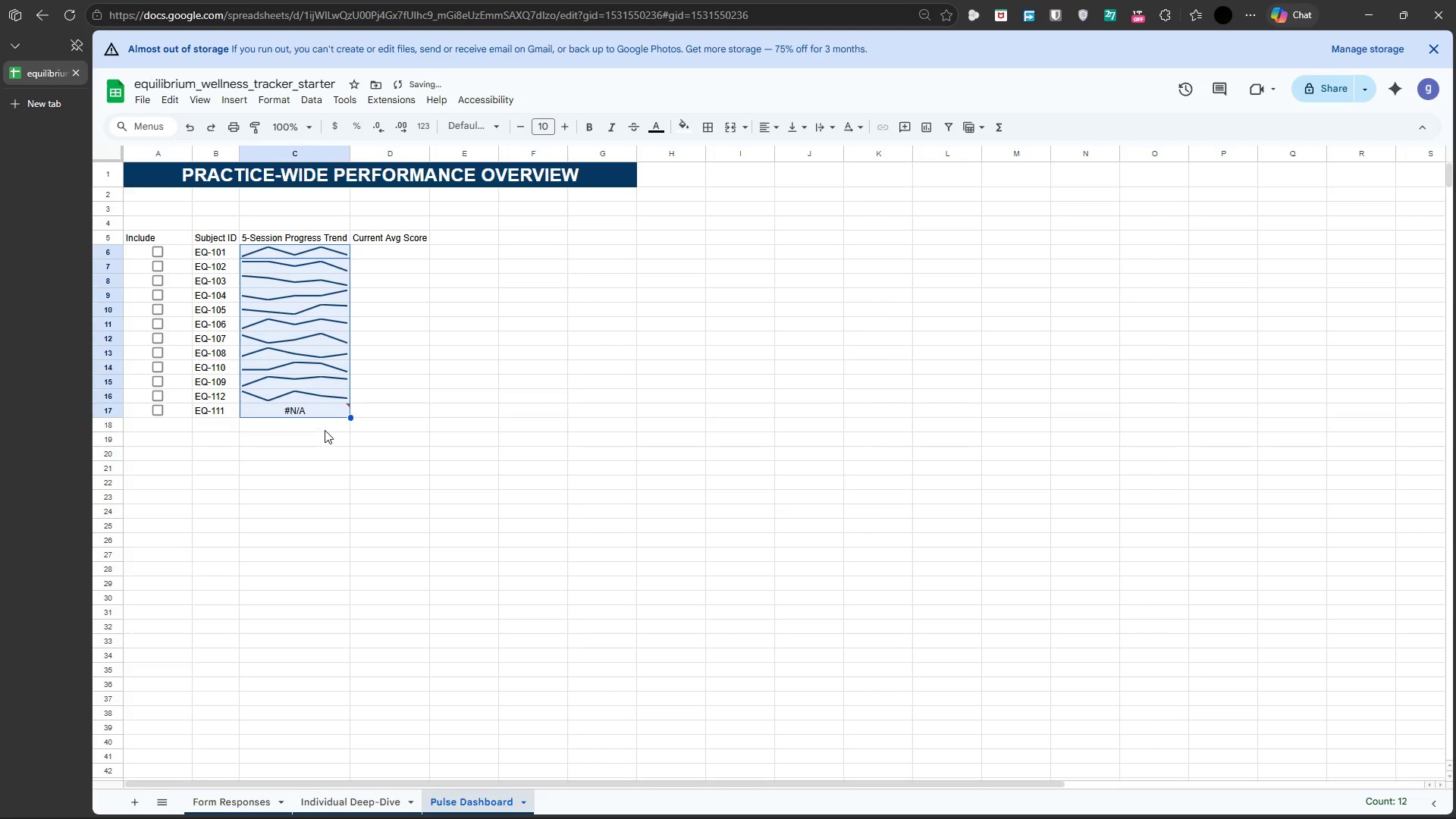 
left_click([315, 436])
 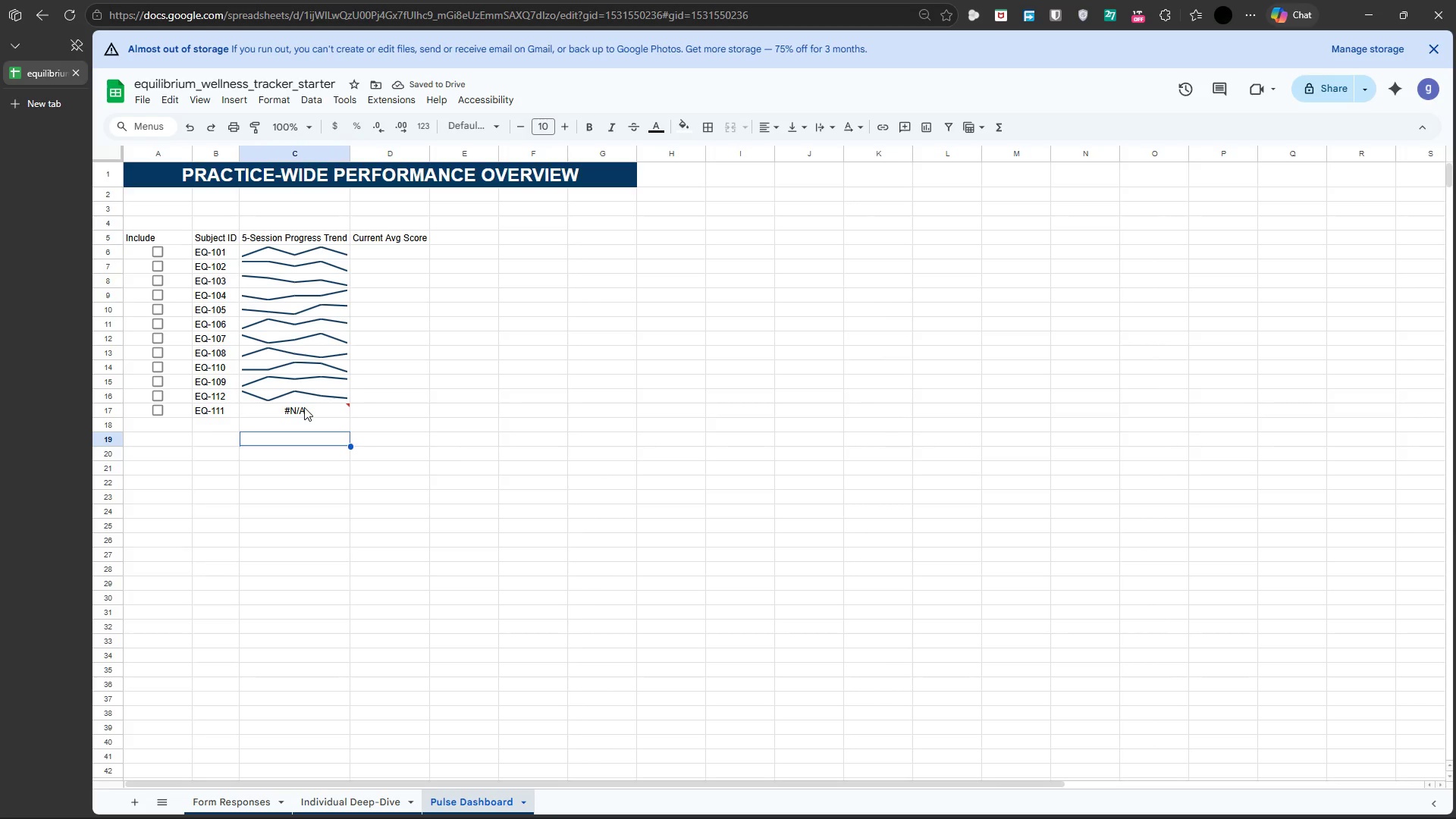 
left_click([304, 407])
 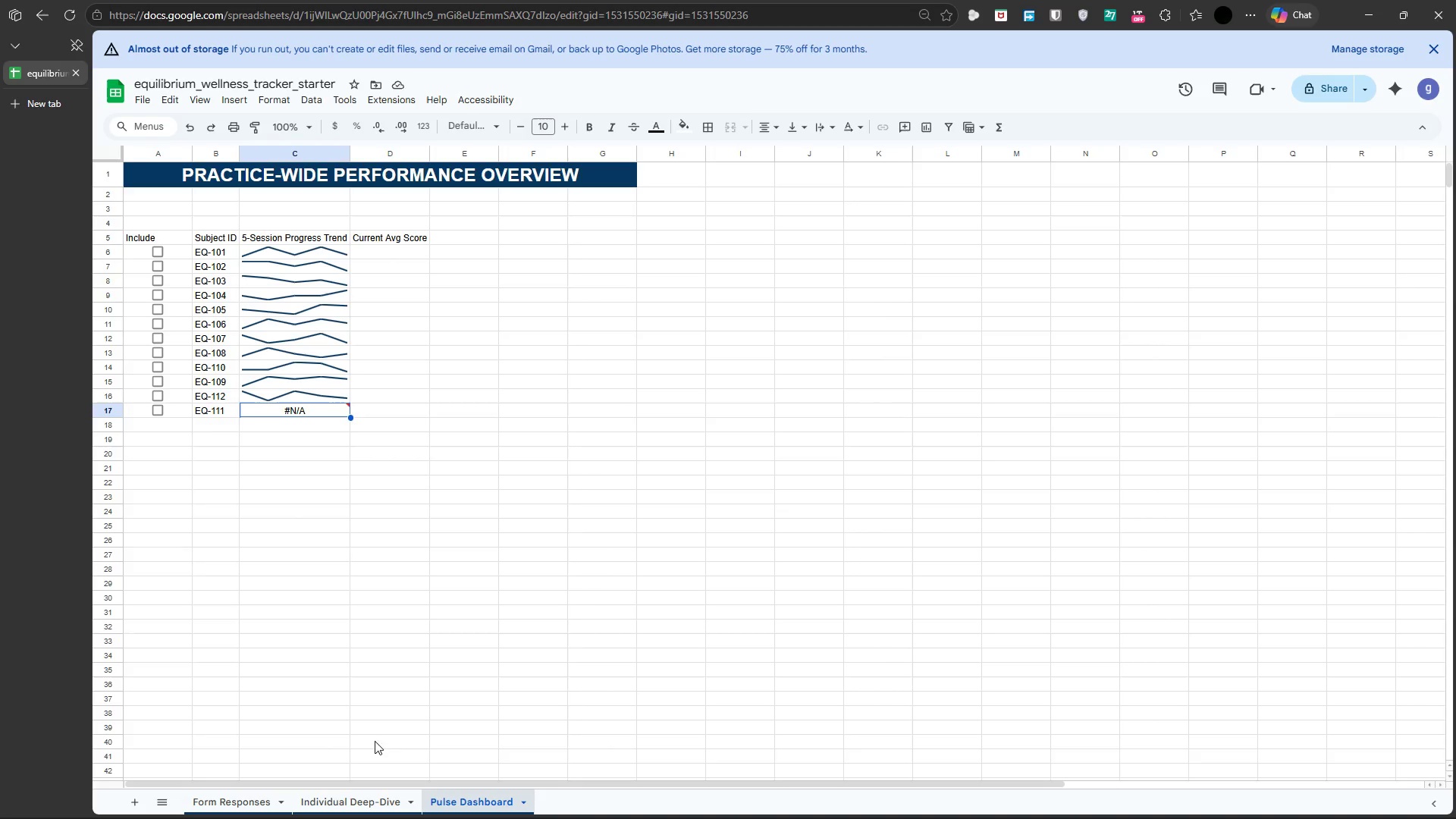 
left_click([343, 797])
 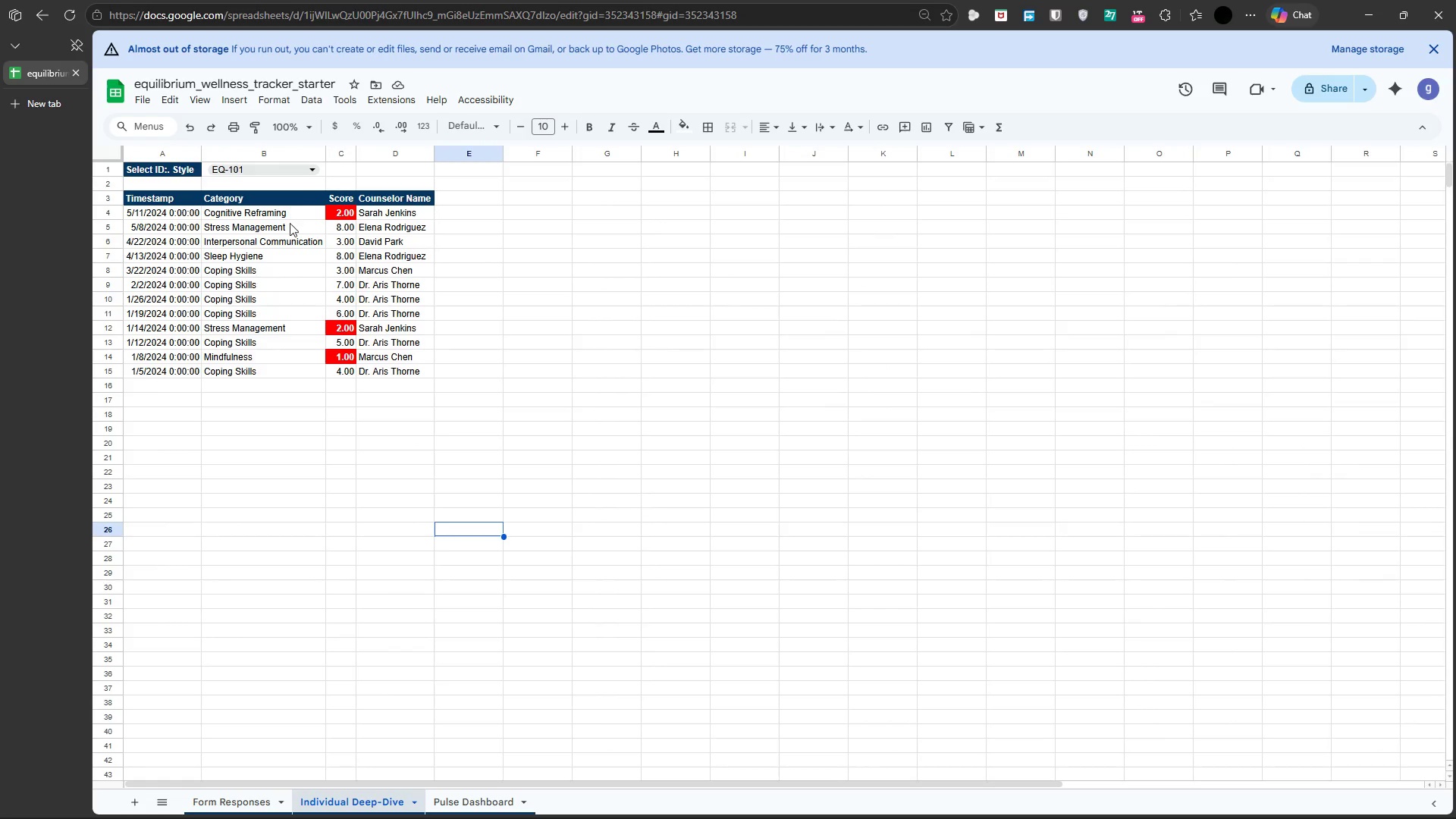 
left_click([299, 165])
 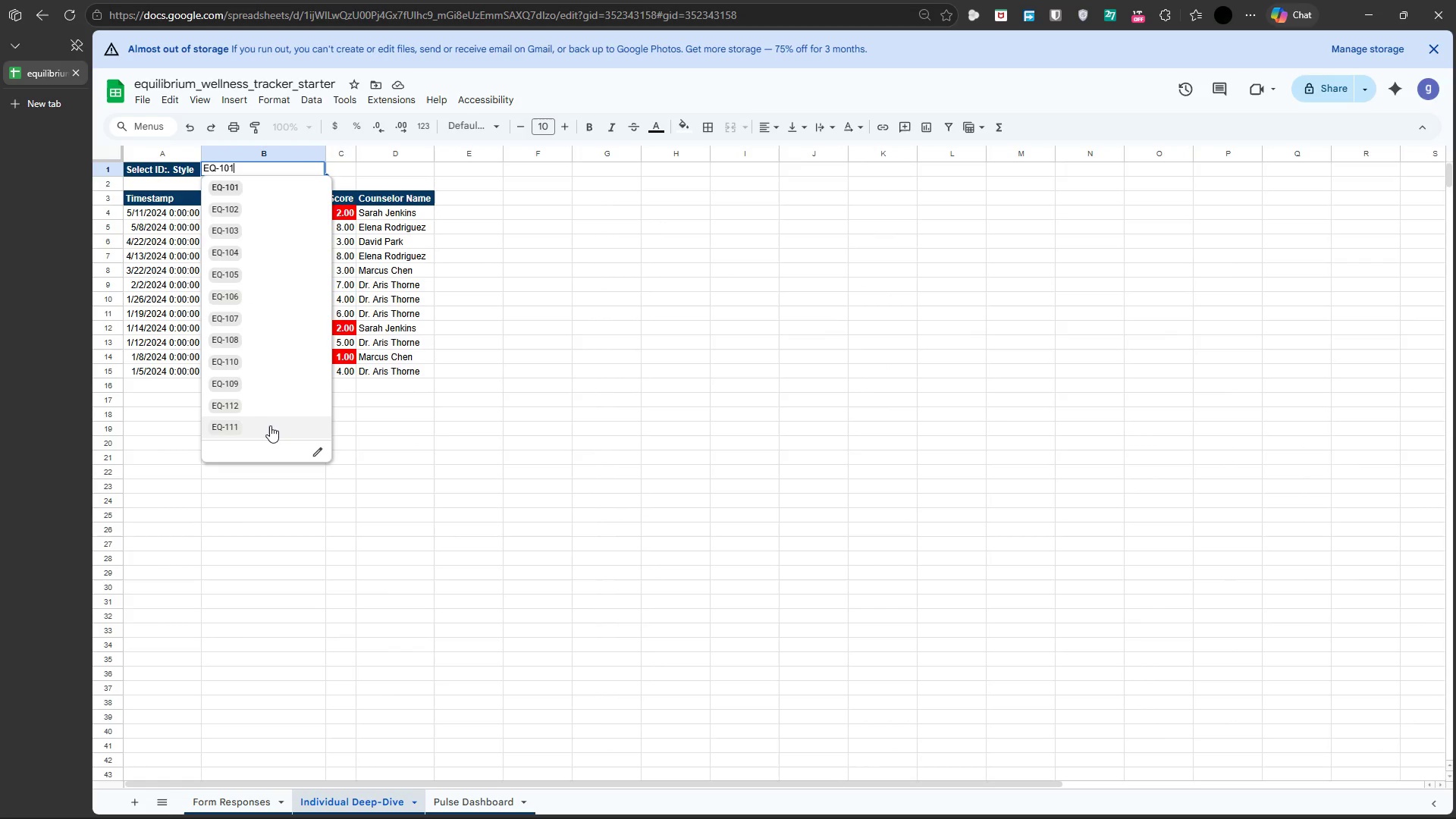 
left_click([272, 429])
 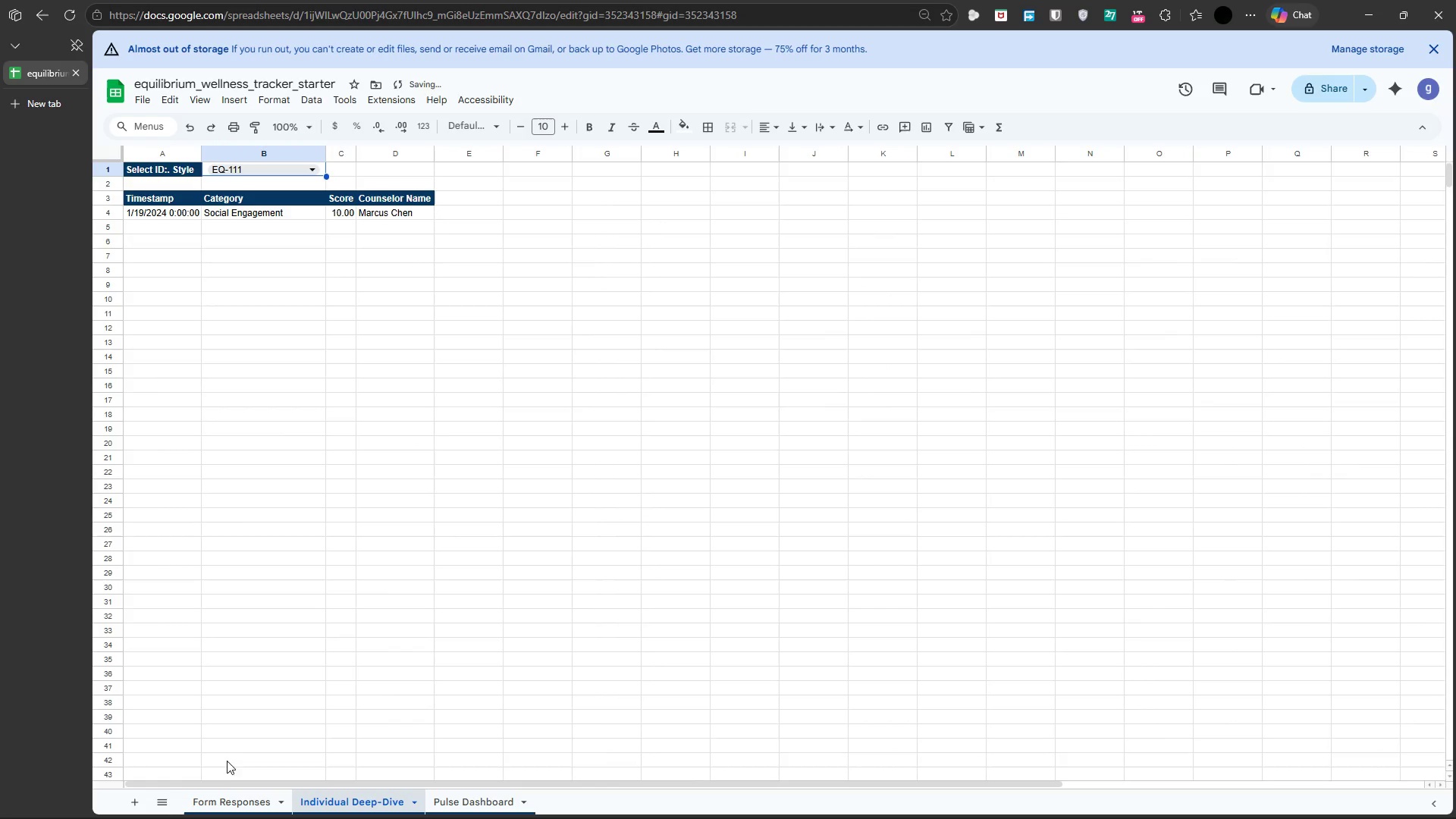 
left_click([228, 801])
 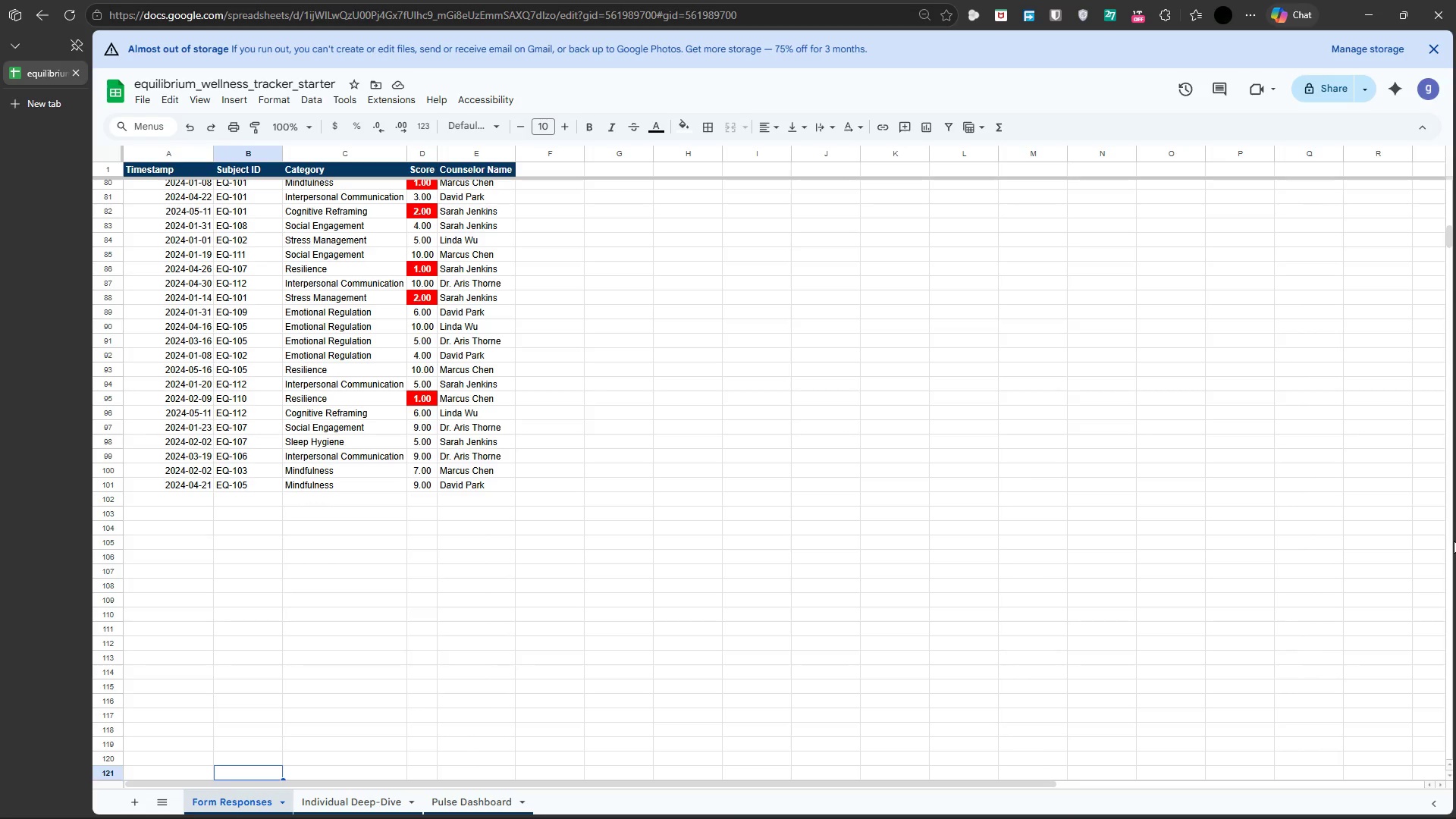 
wait(10.06)
 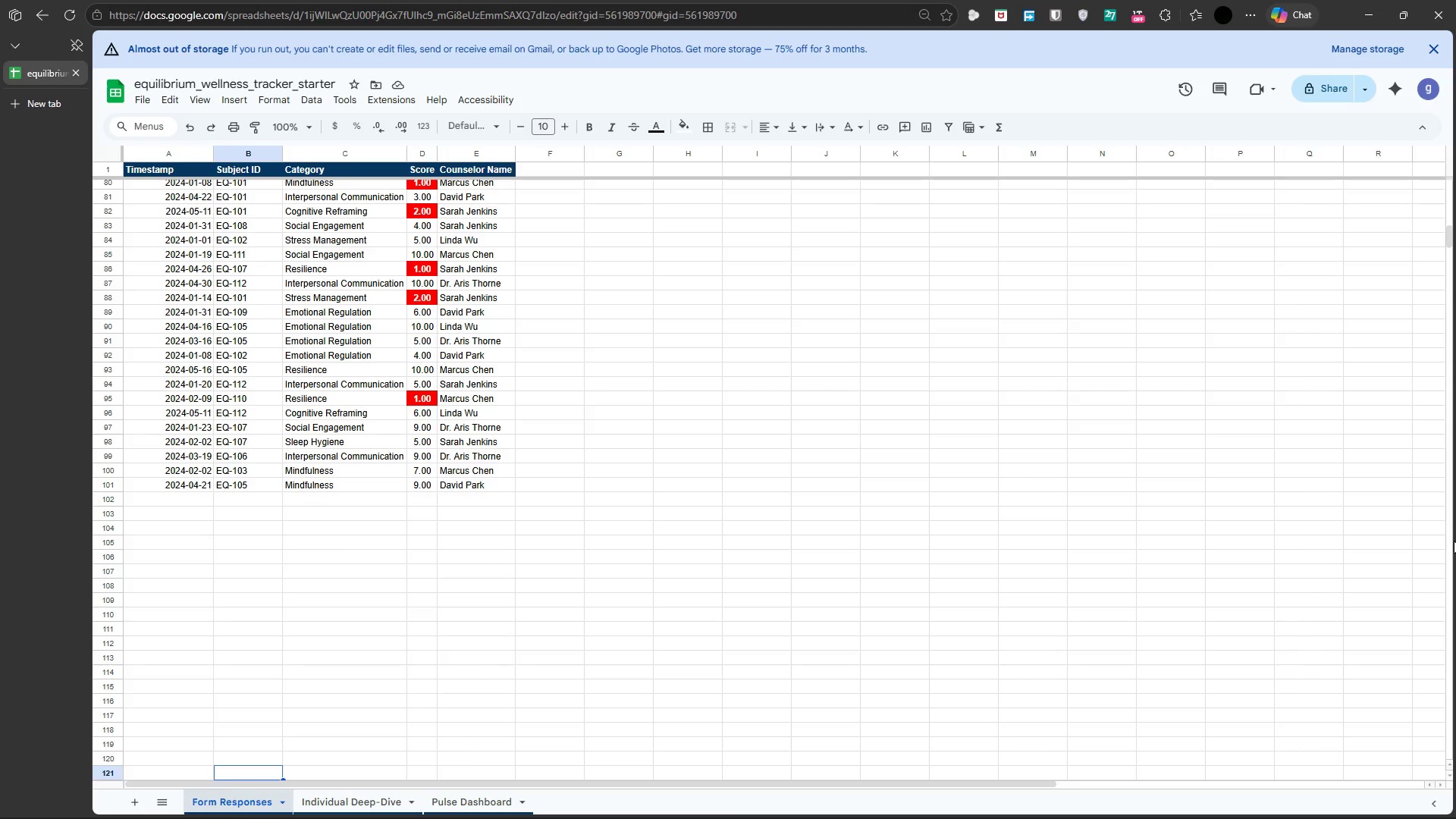 
left_click_drag(start_coordinate=[1451, 238], to_coordinate=[1449, 177])
 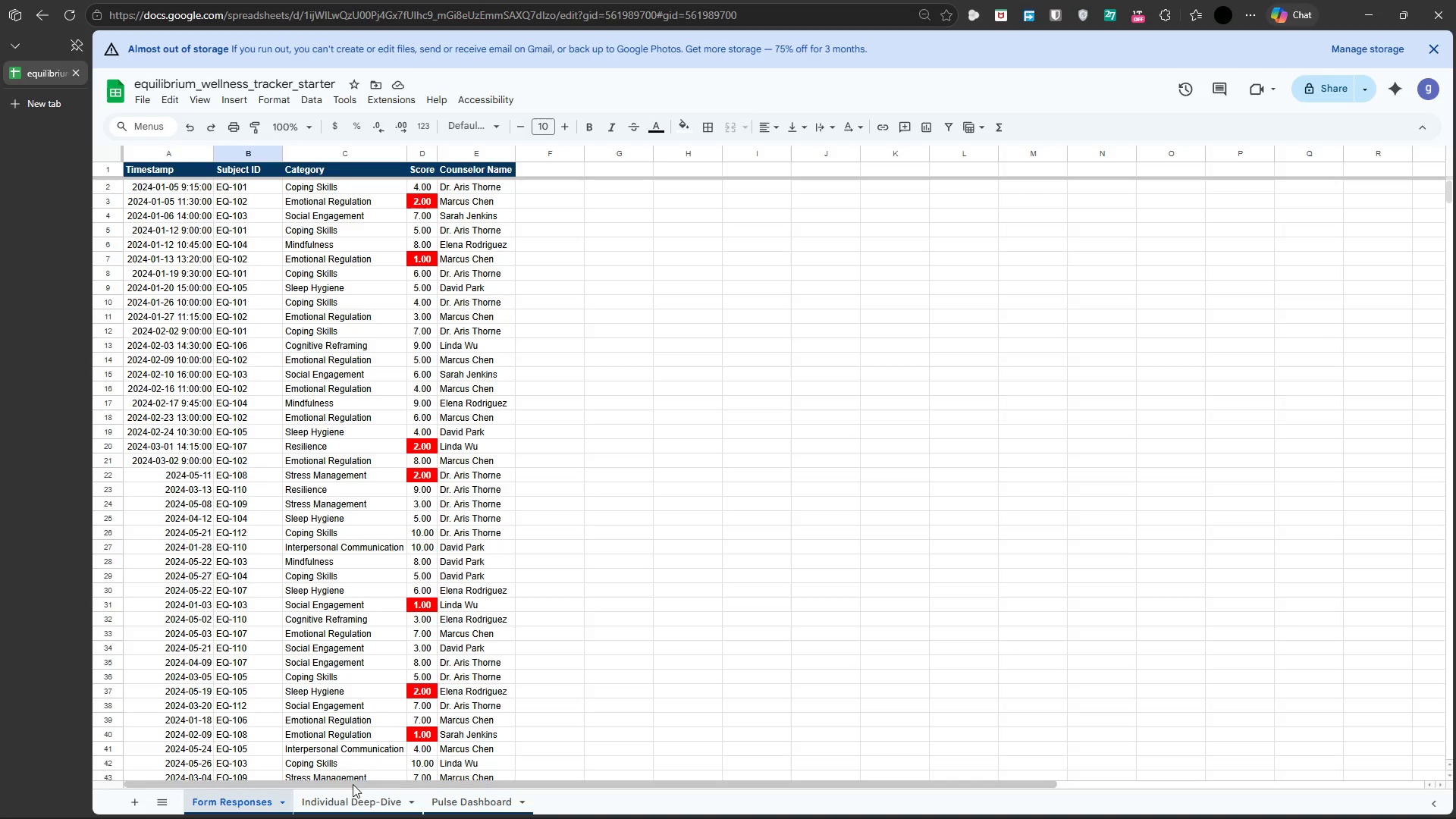 
left_click([353, 790])
 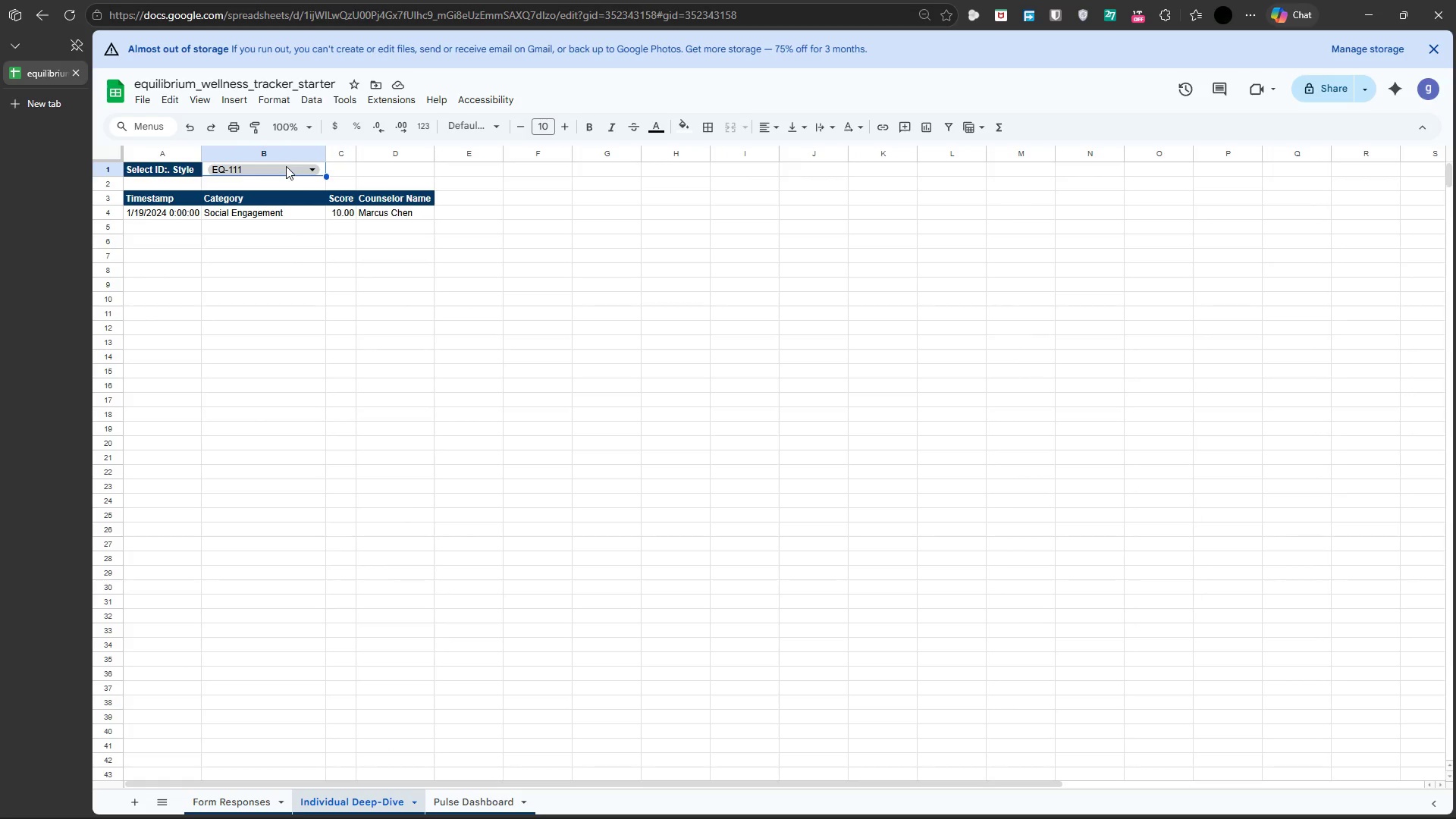 
left_click([306, 168])
 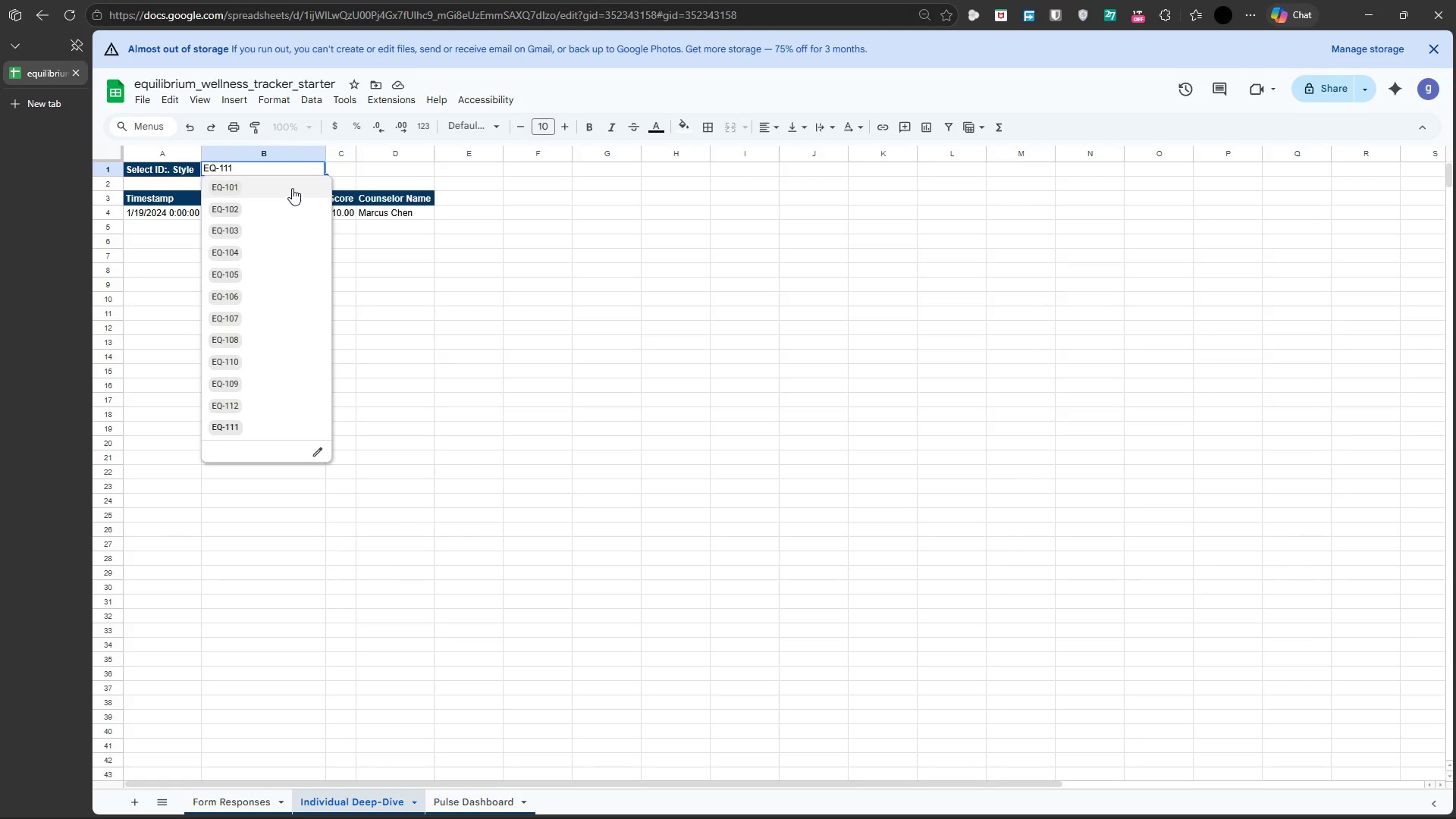 
left_click([292, 188])
 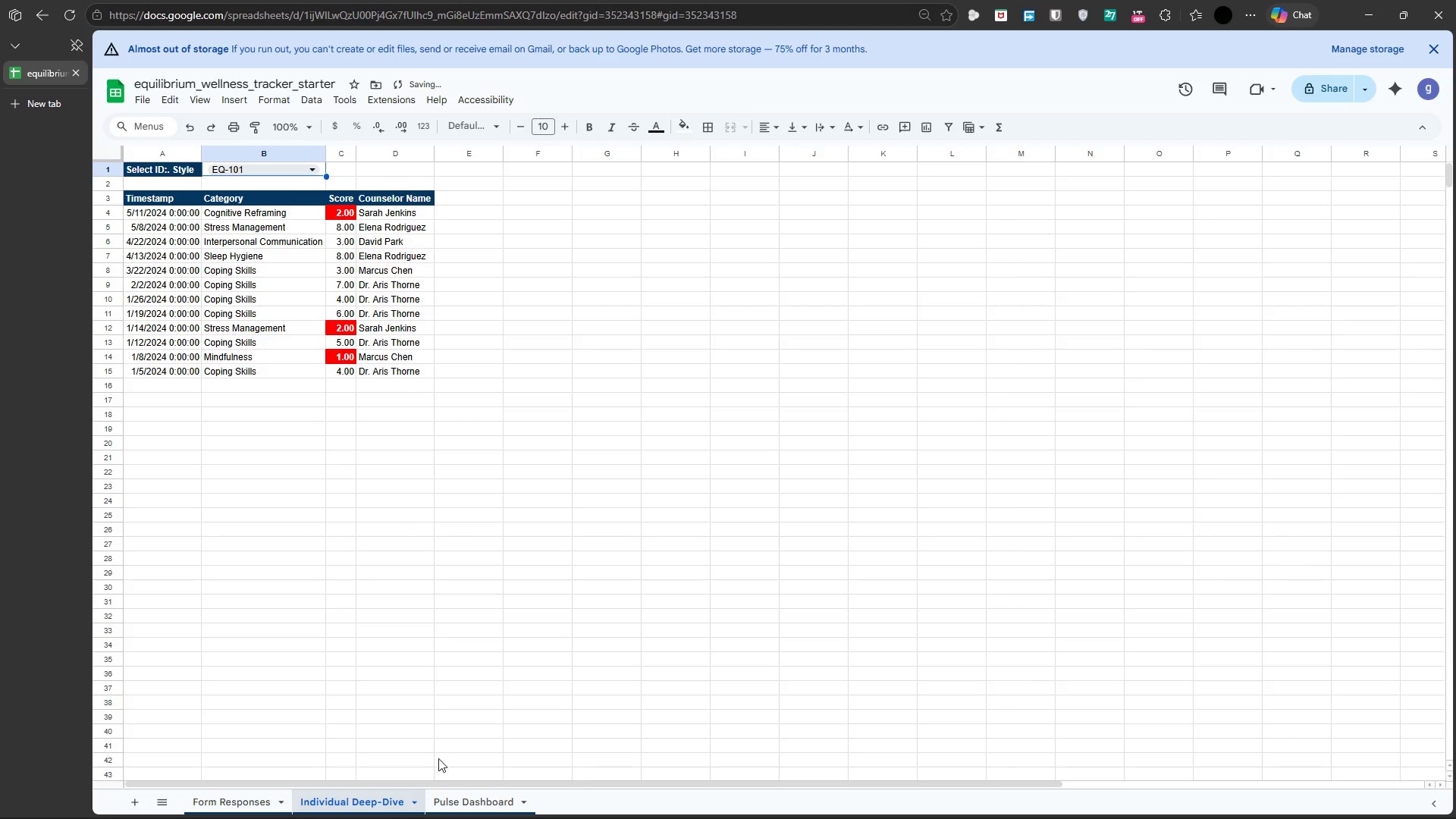 
left_click([460, 798])
 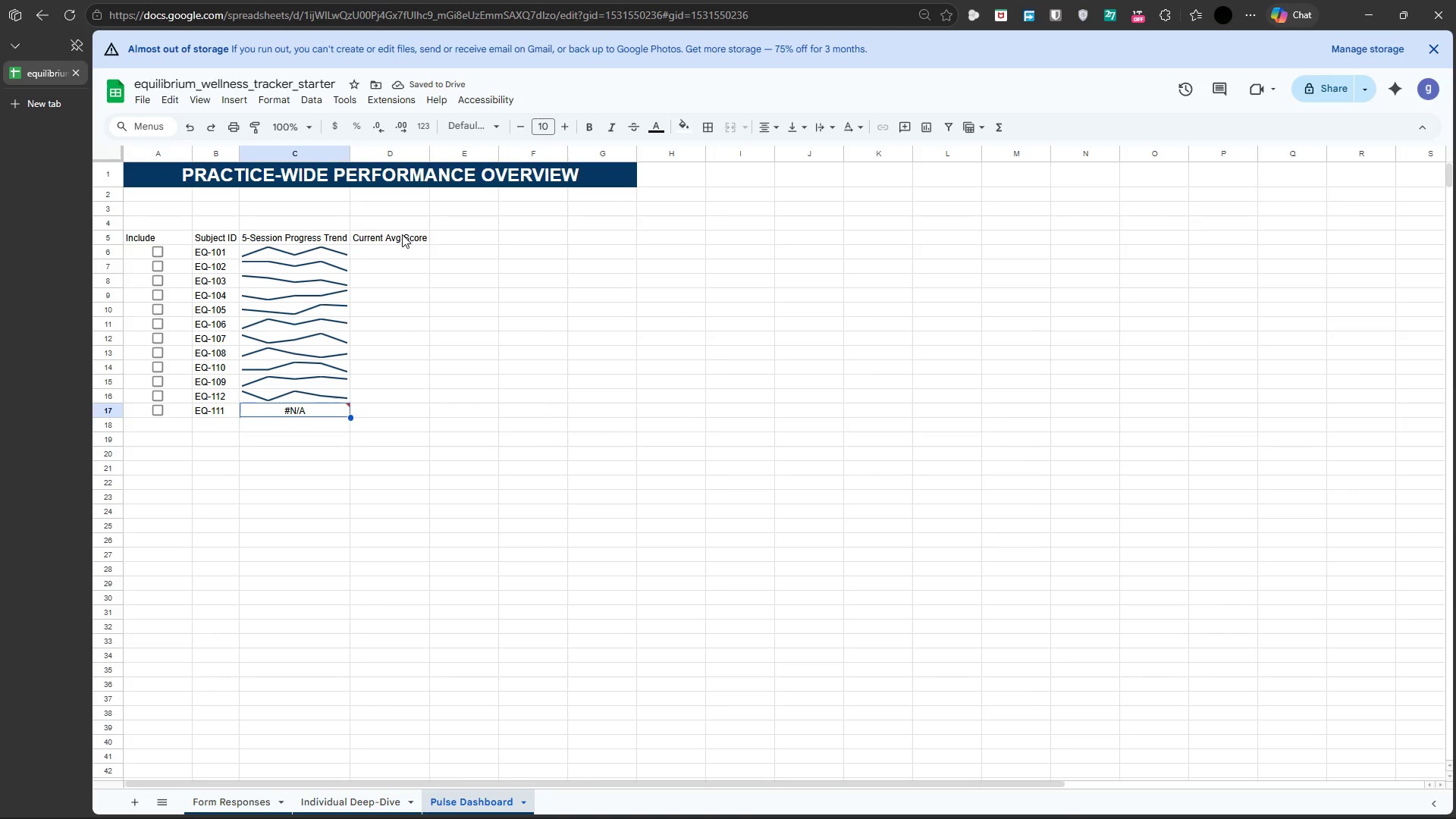 
left_click([397, 244])
 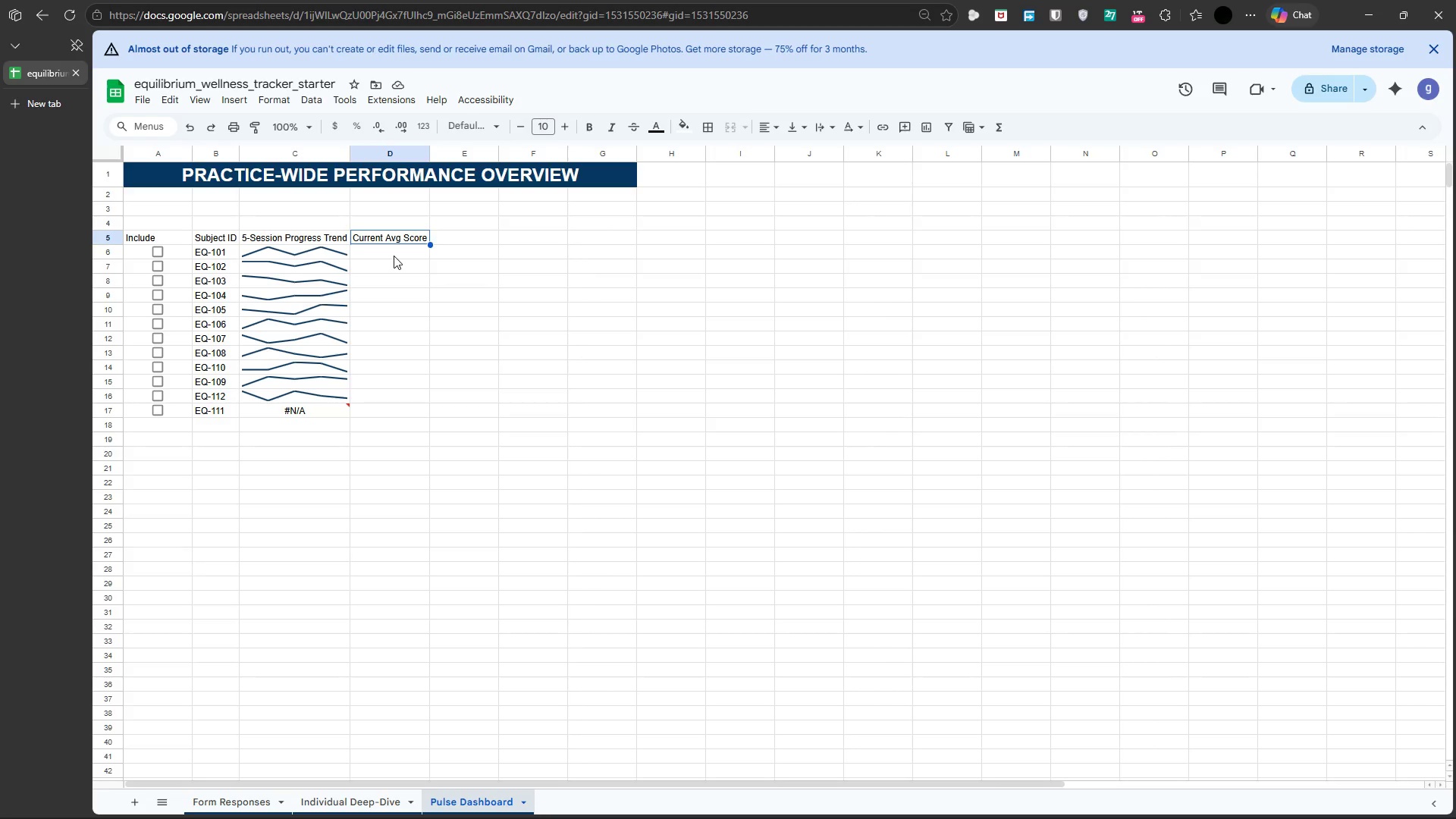 
left_click([394, 256])
 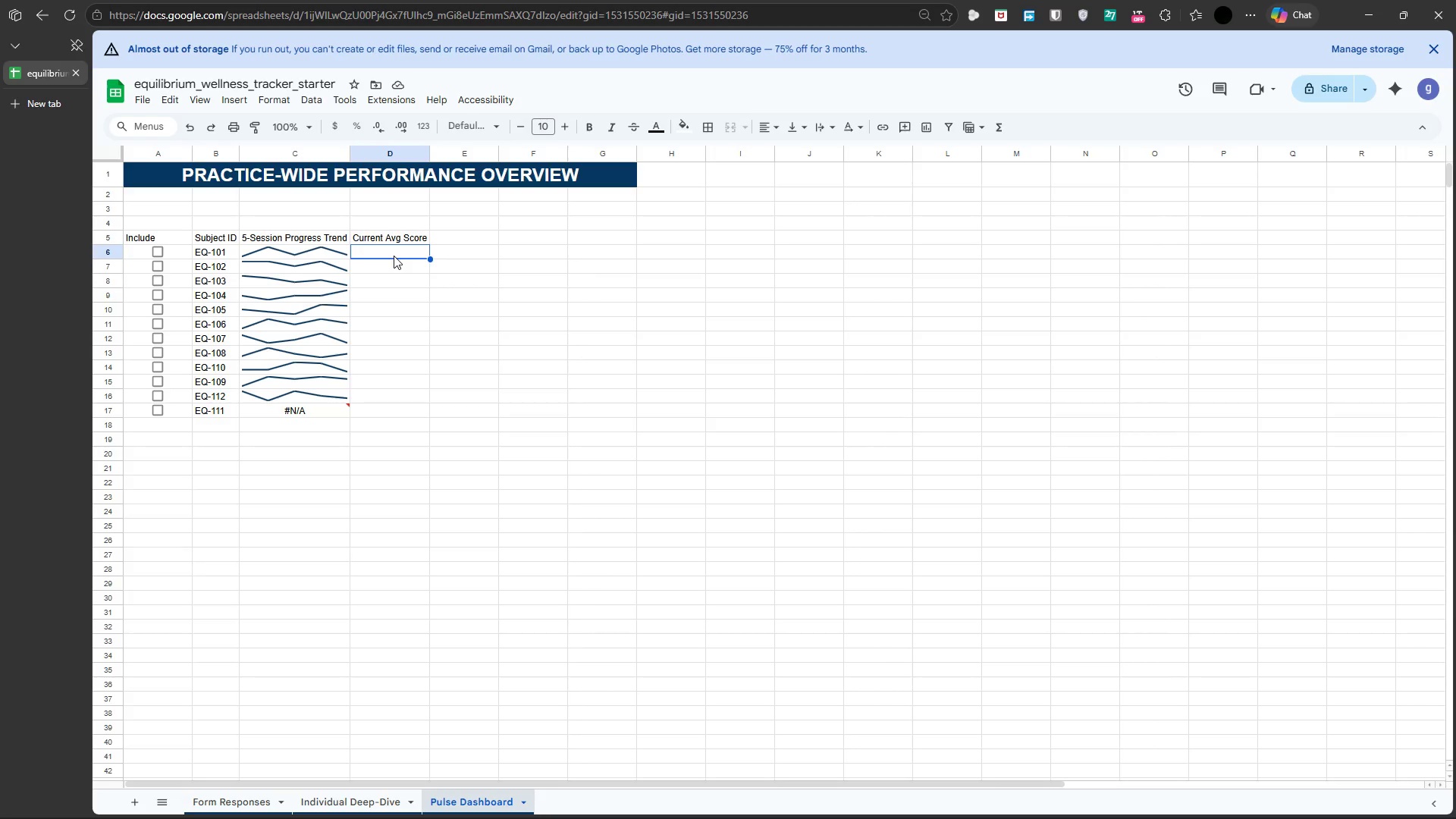 
wait(15.05)
 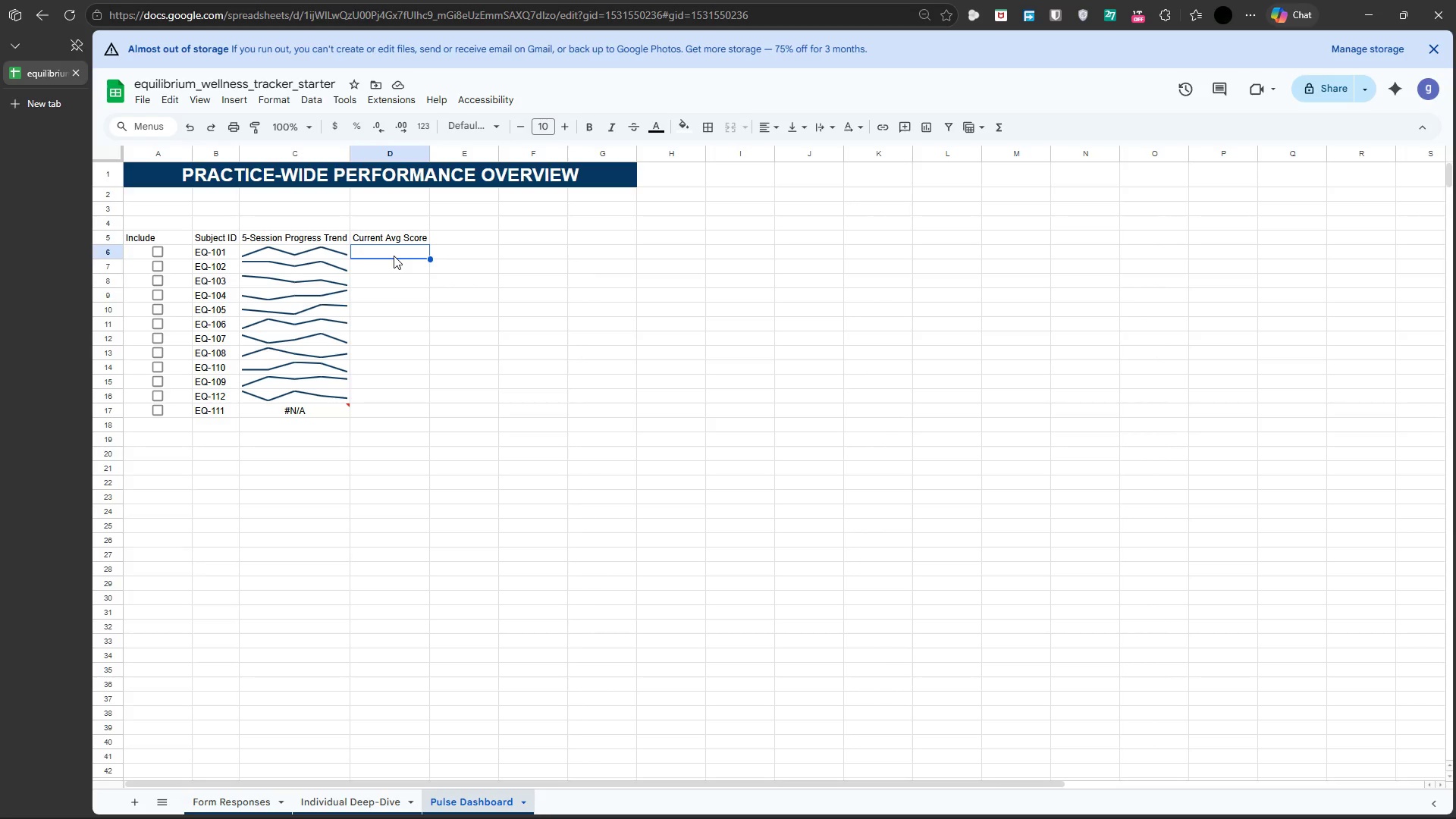 
type(=AVER)
key(Tab)
 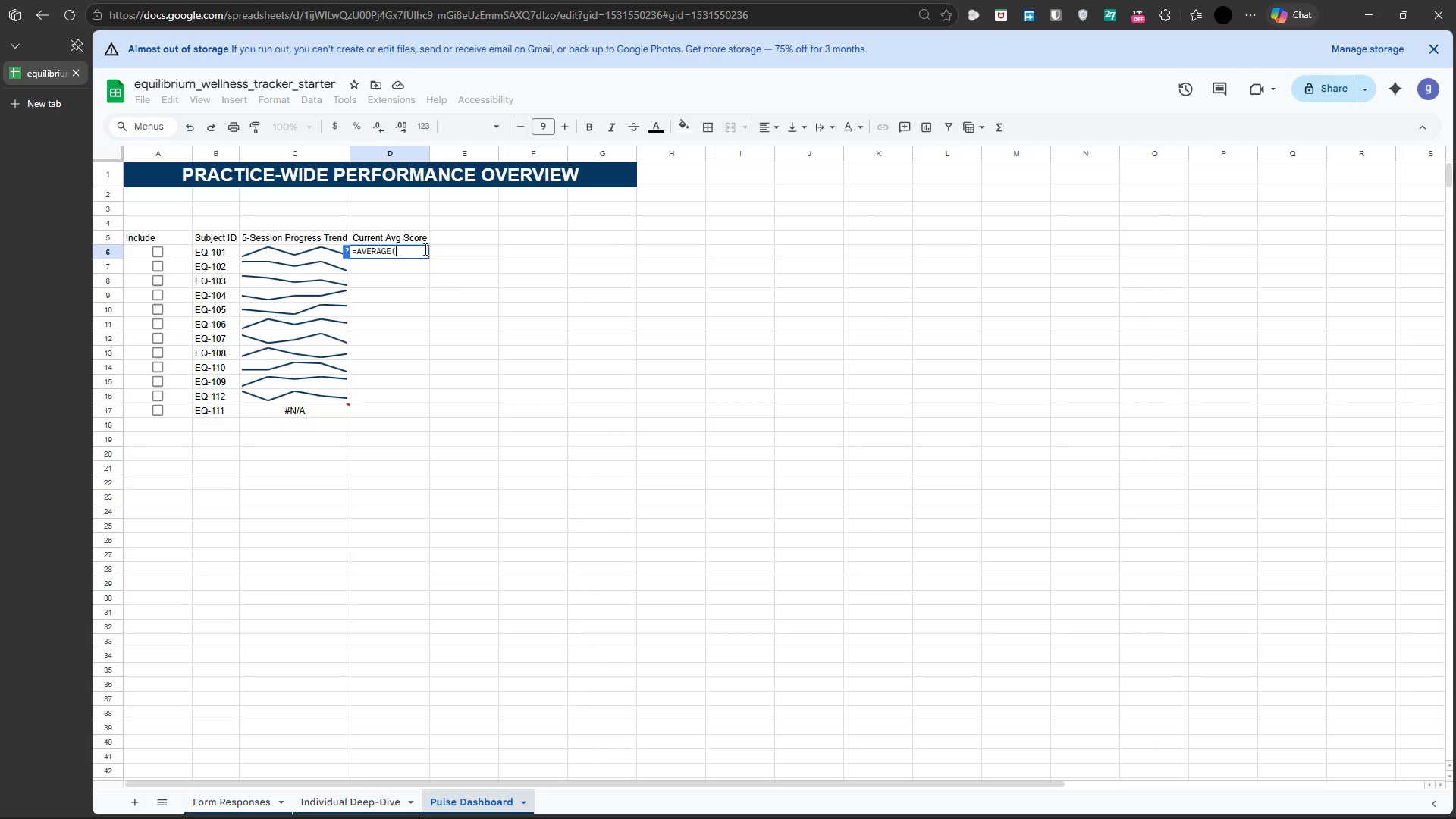 
key(Backspace)
 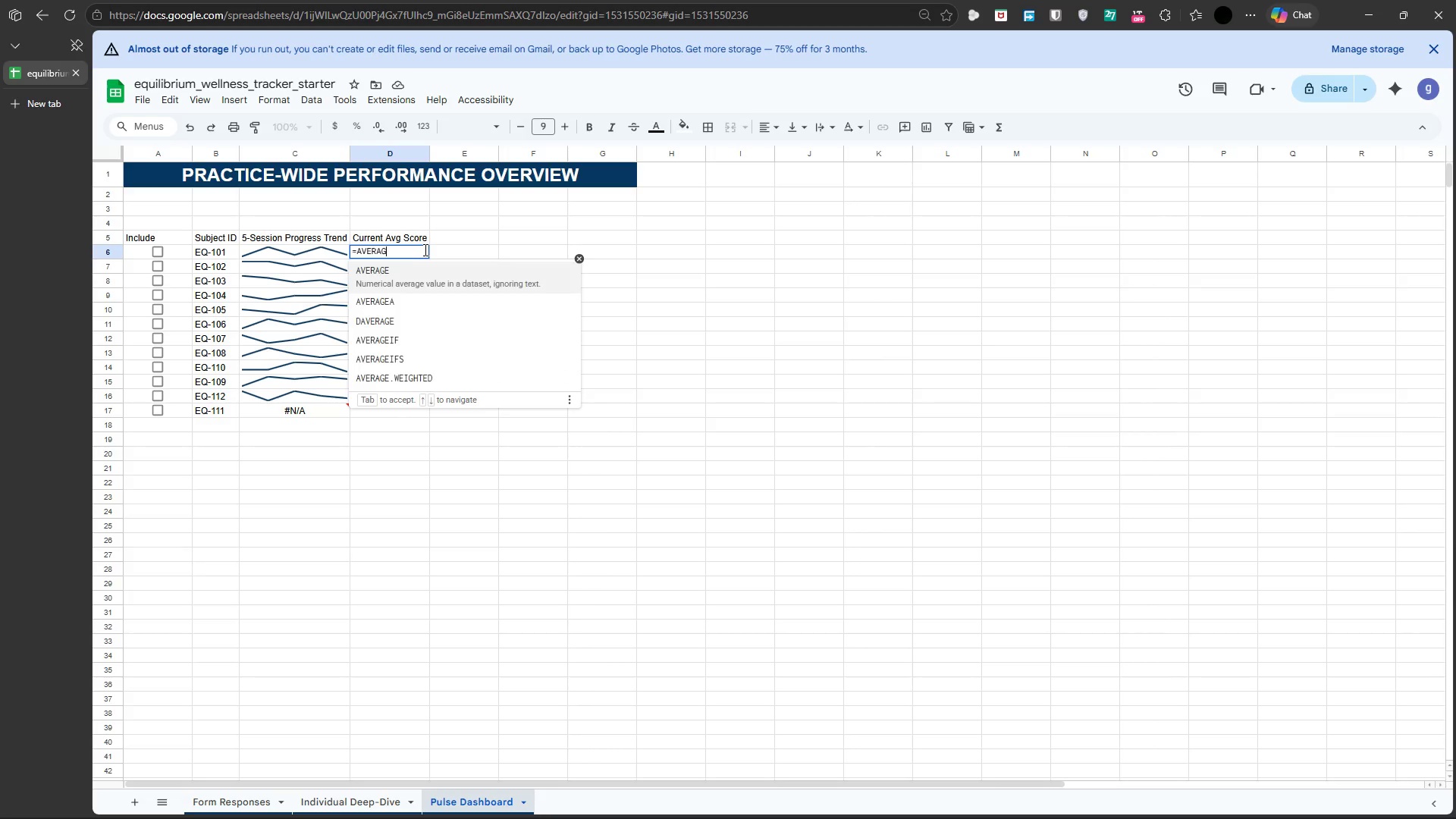 
key(Backspace)
 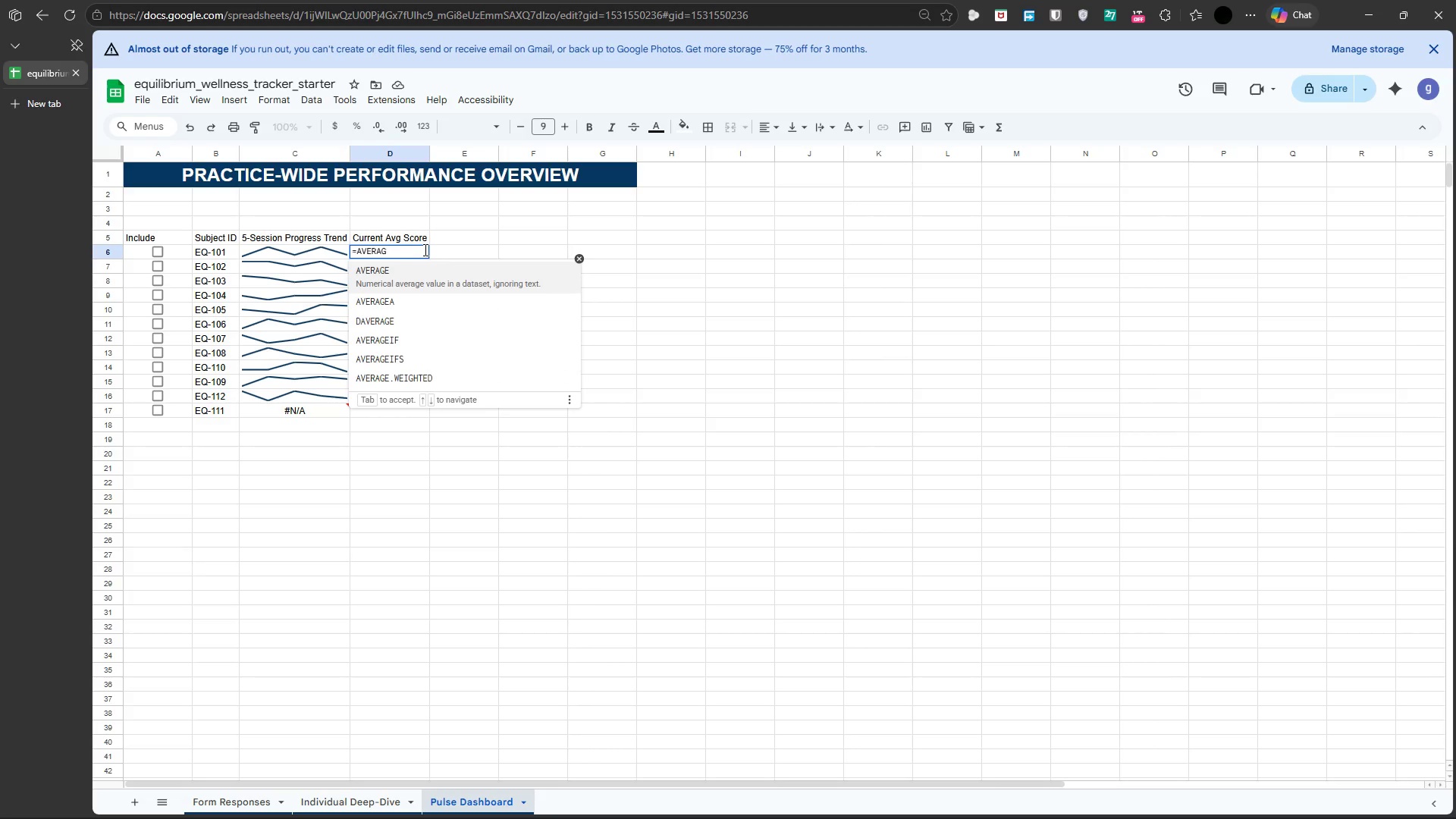 
key(ArrowDown)
 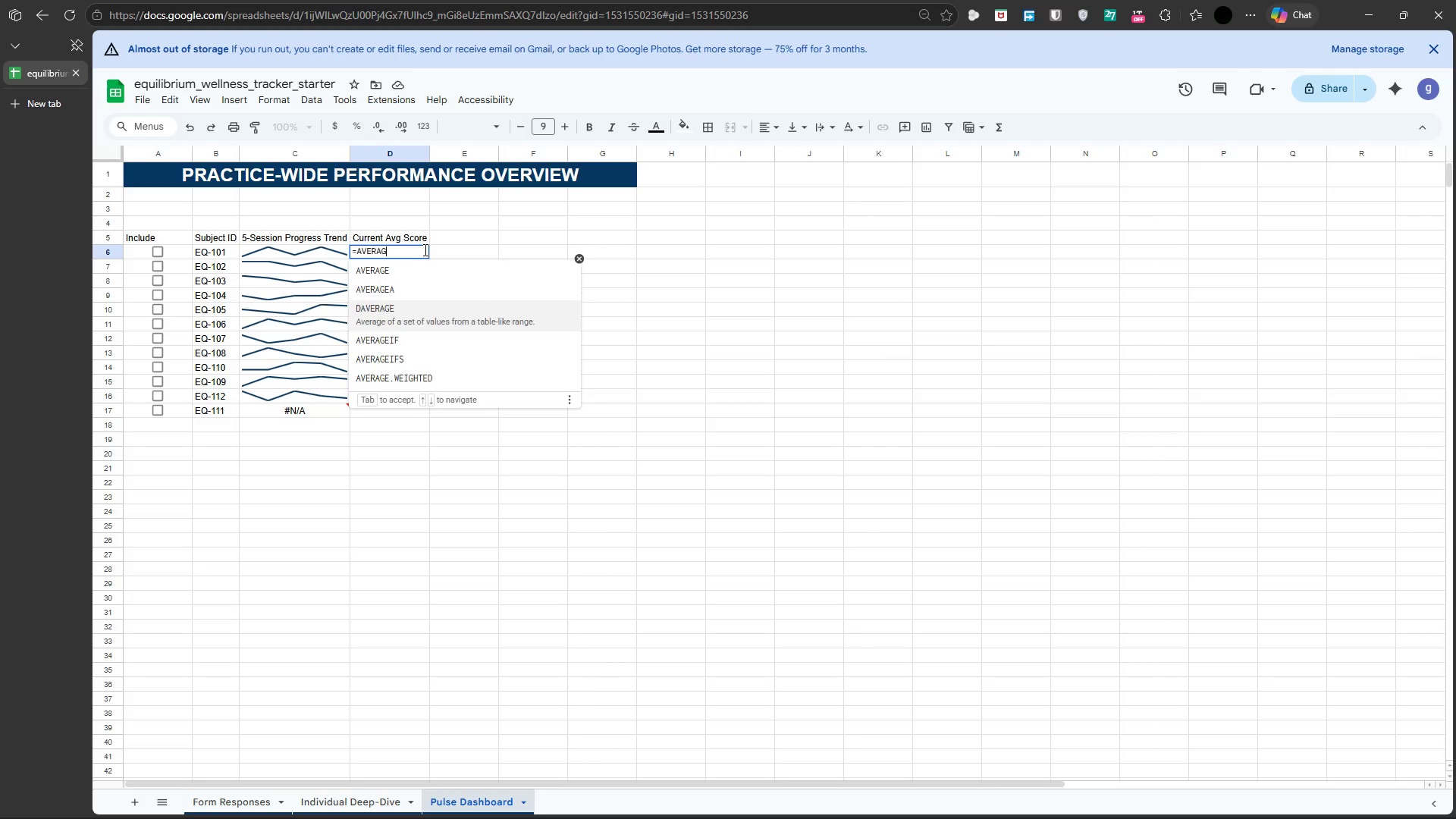 
key(ArrowDown)
 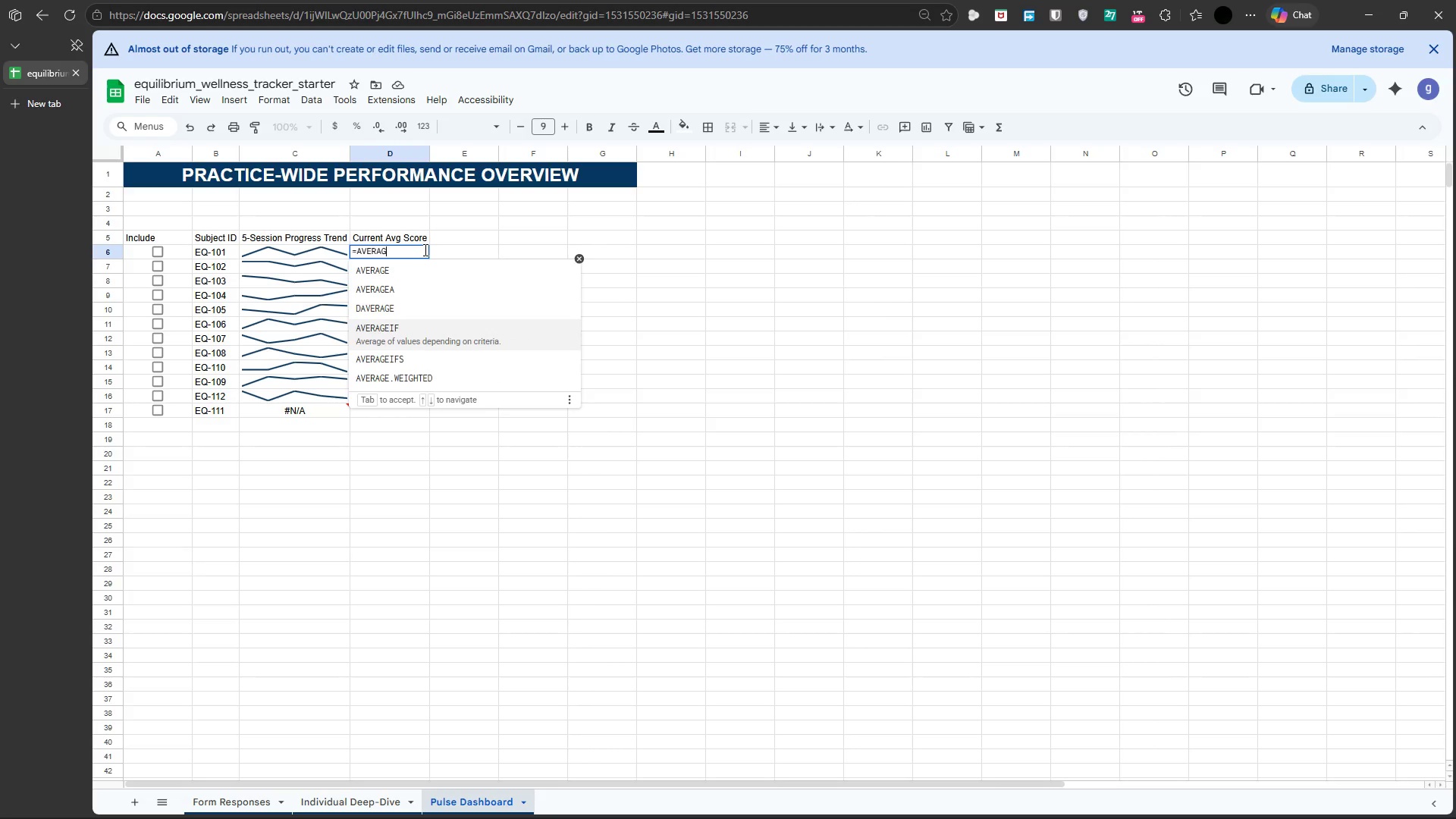 
key(ArrowDown)
 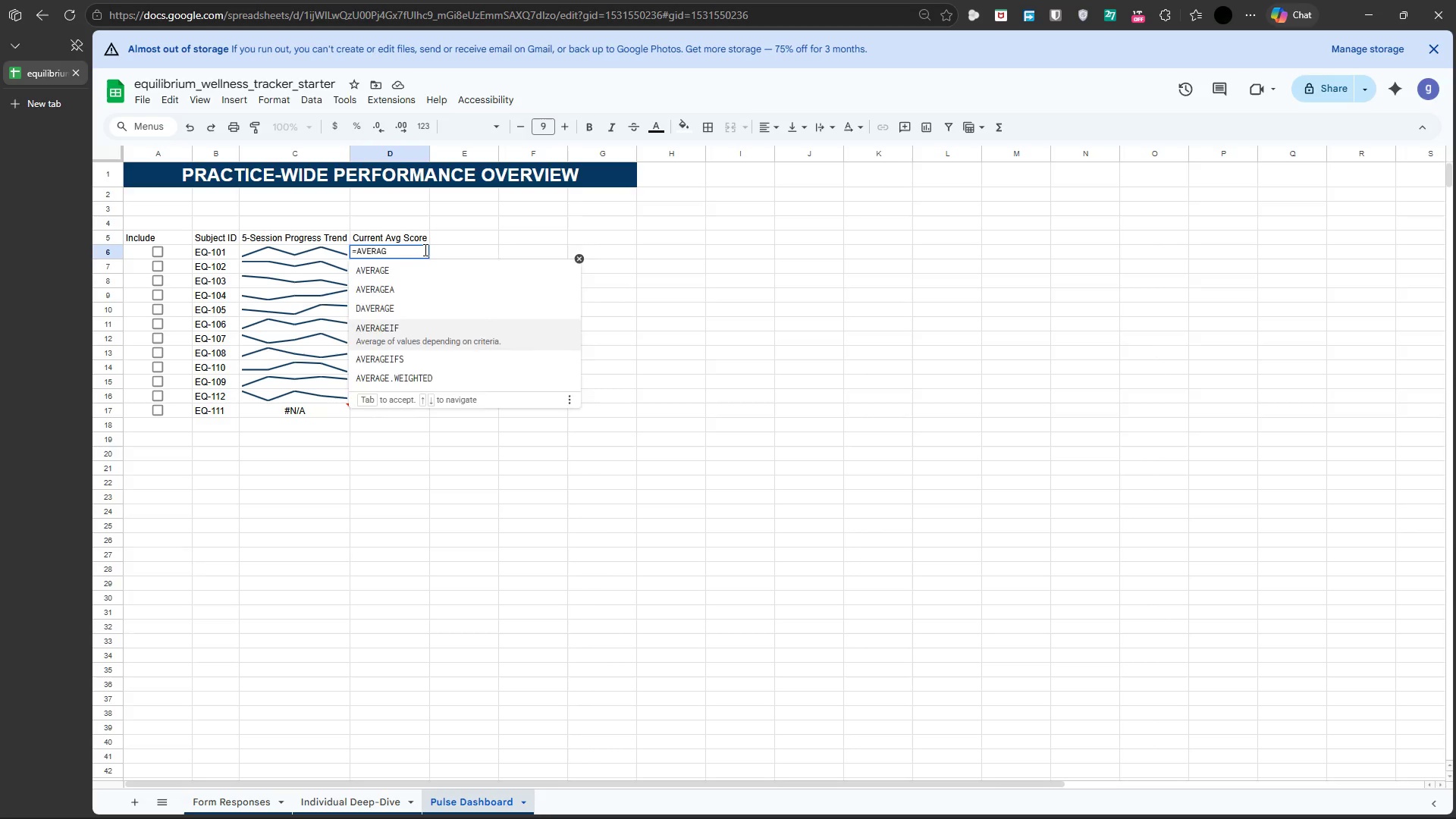 
key(Tab)
 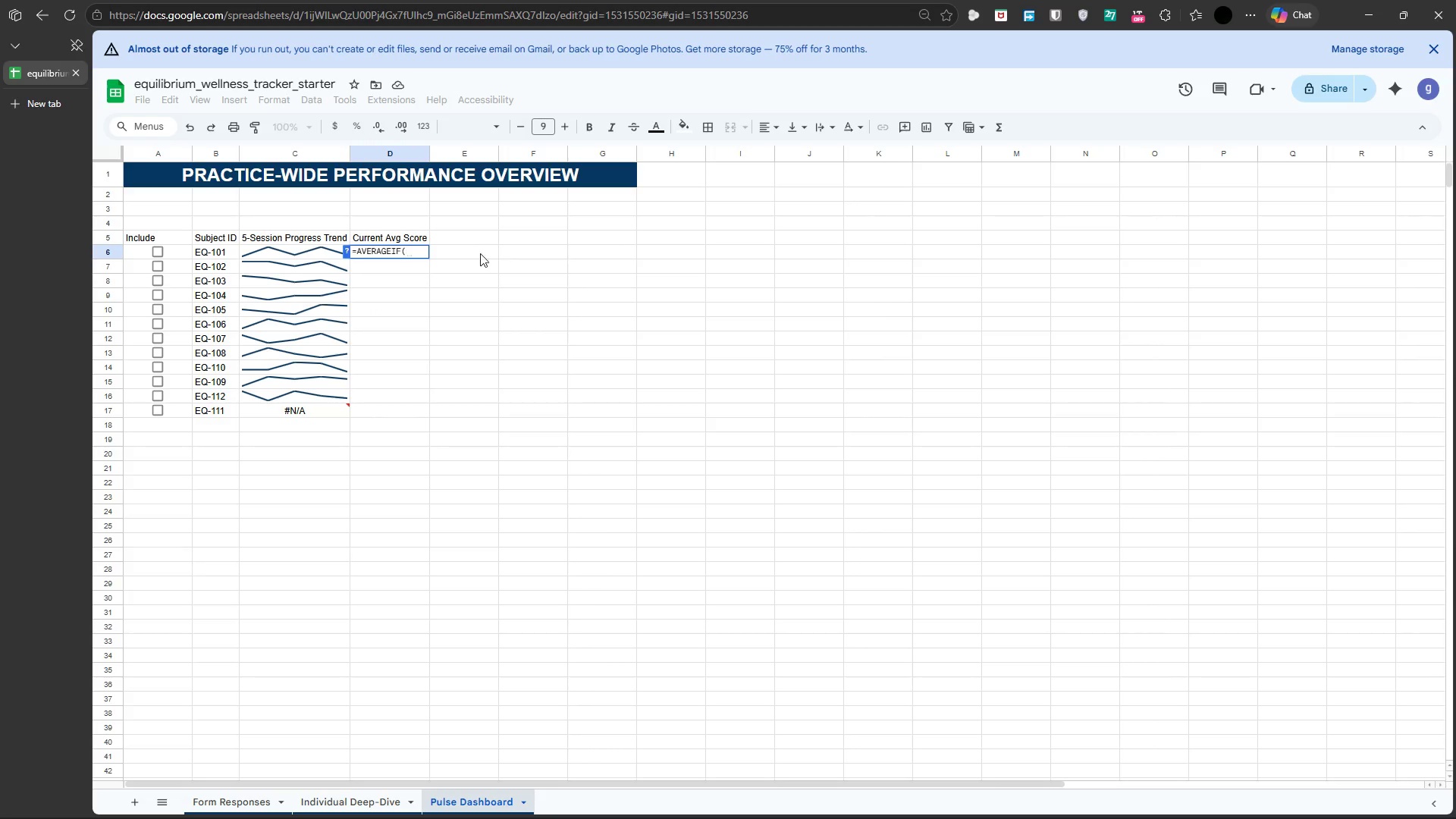 
type('Form Responses')
 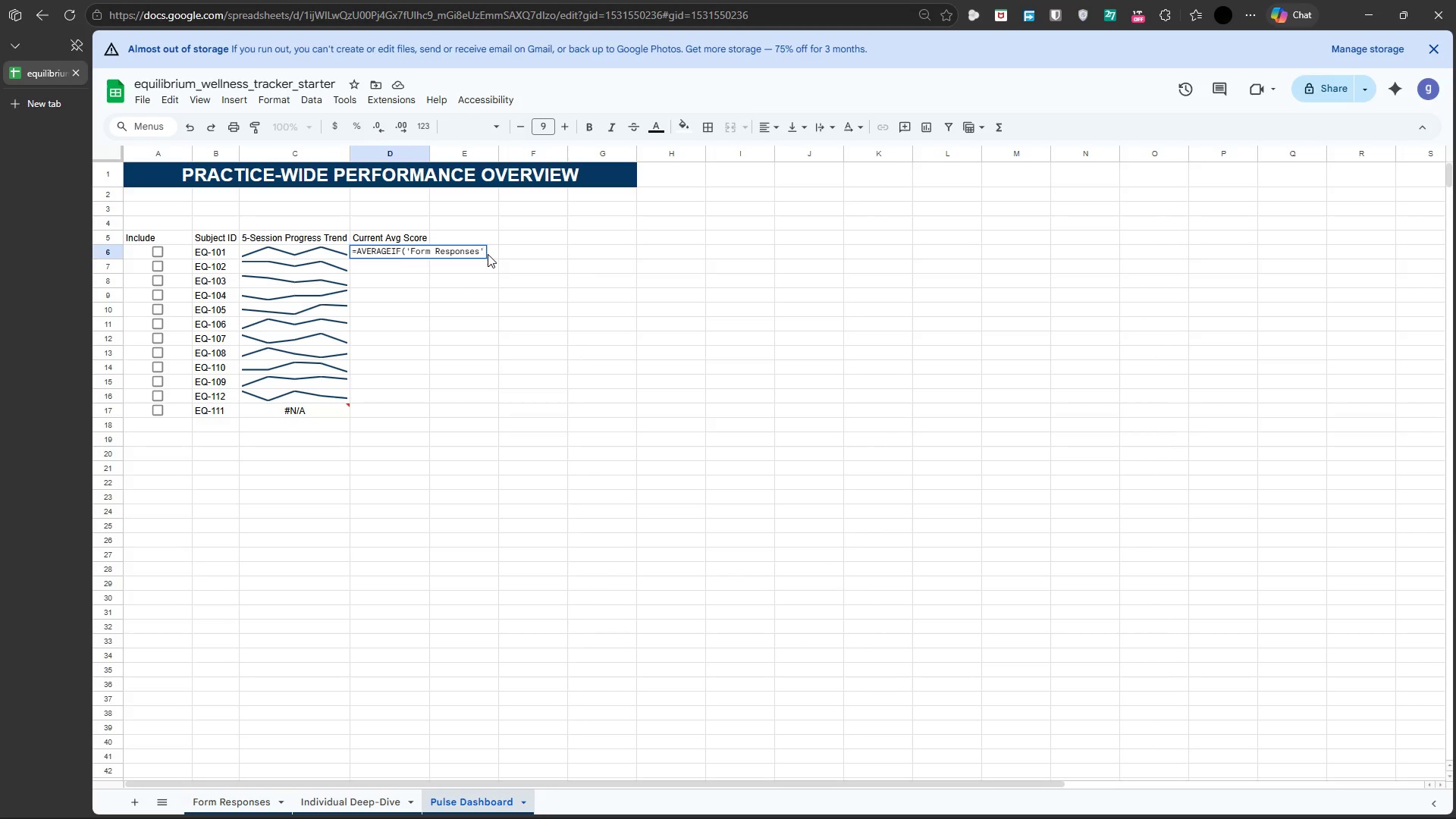 
key(Shift+1)
 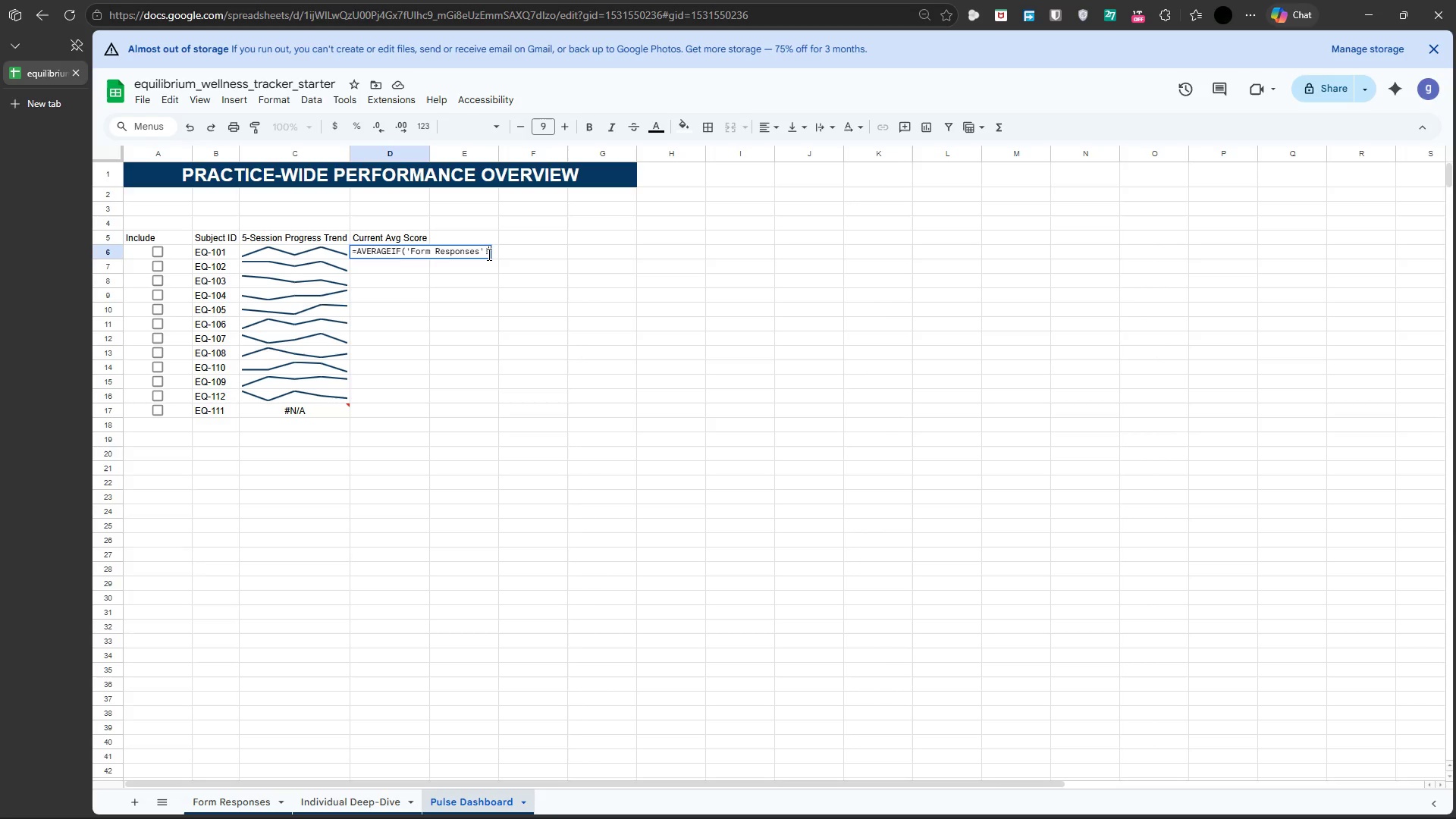 
key(Shift+B)
 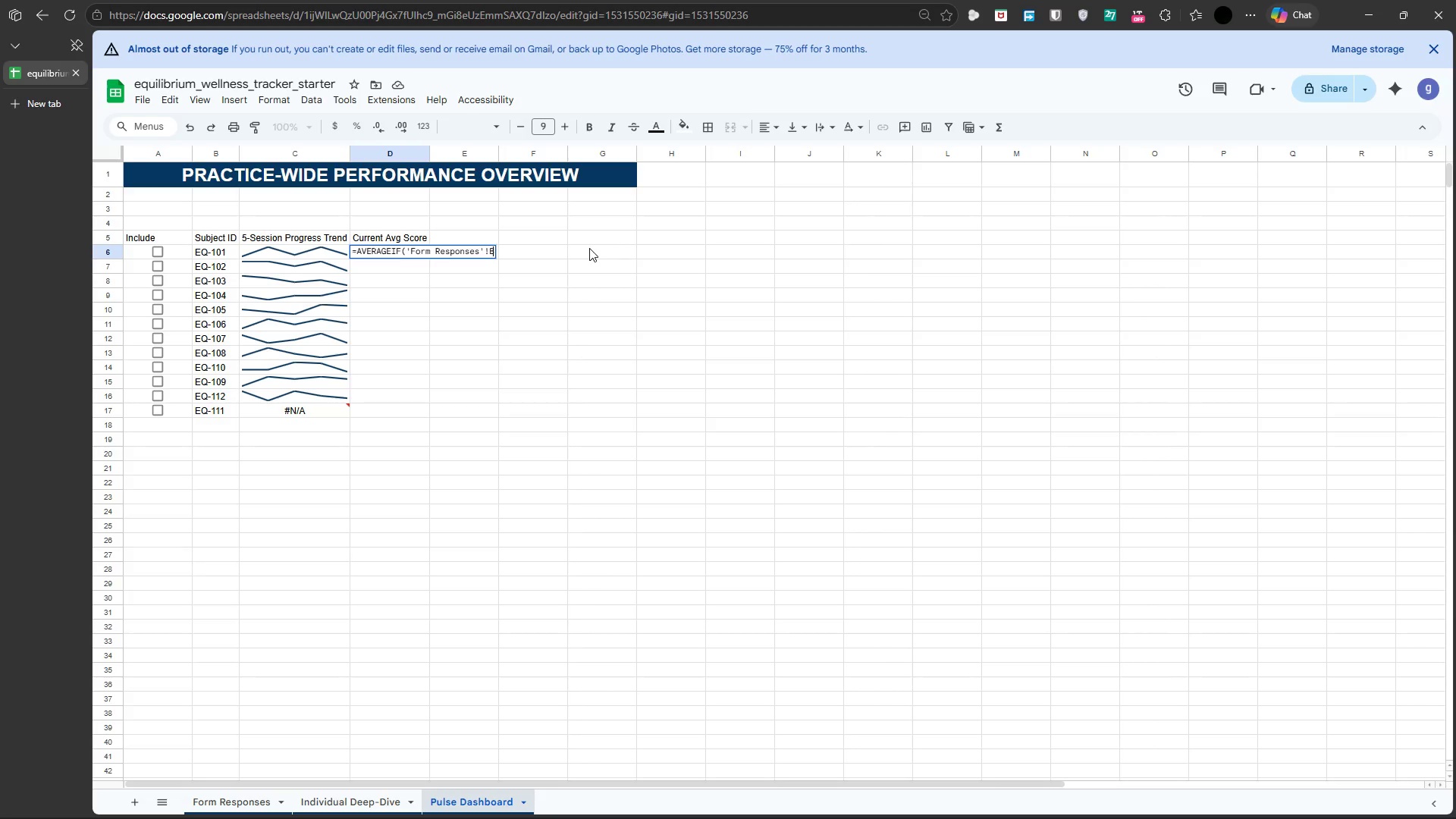 
key(Shift+Semicolon)
 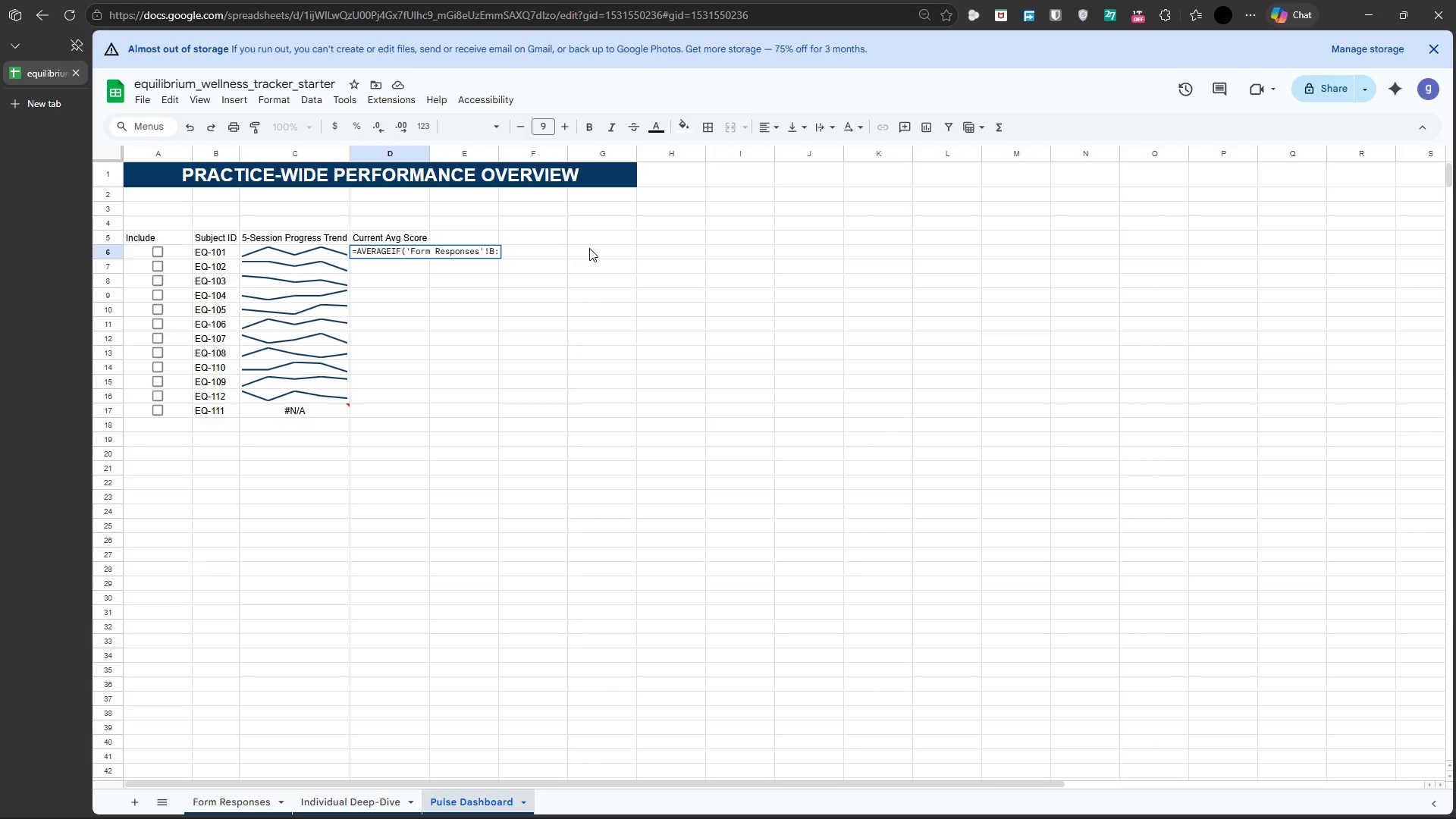 
key(Control+B)
 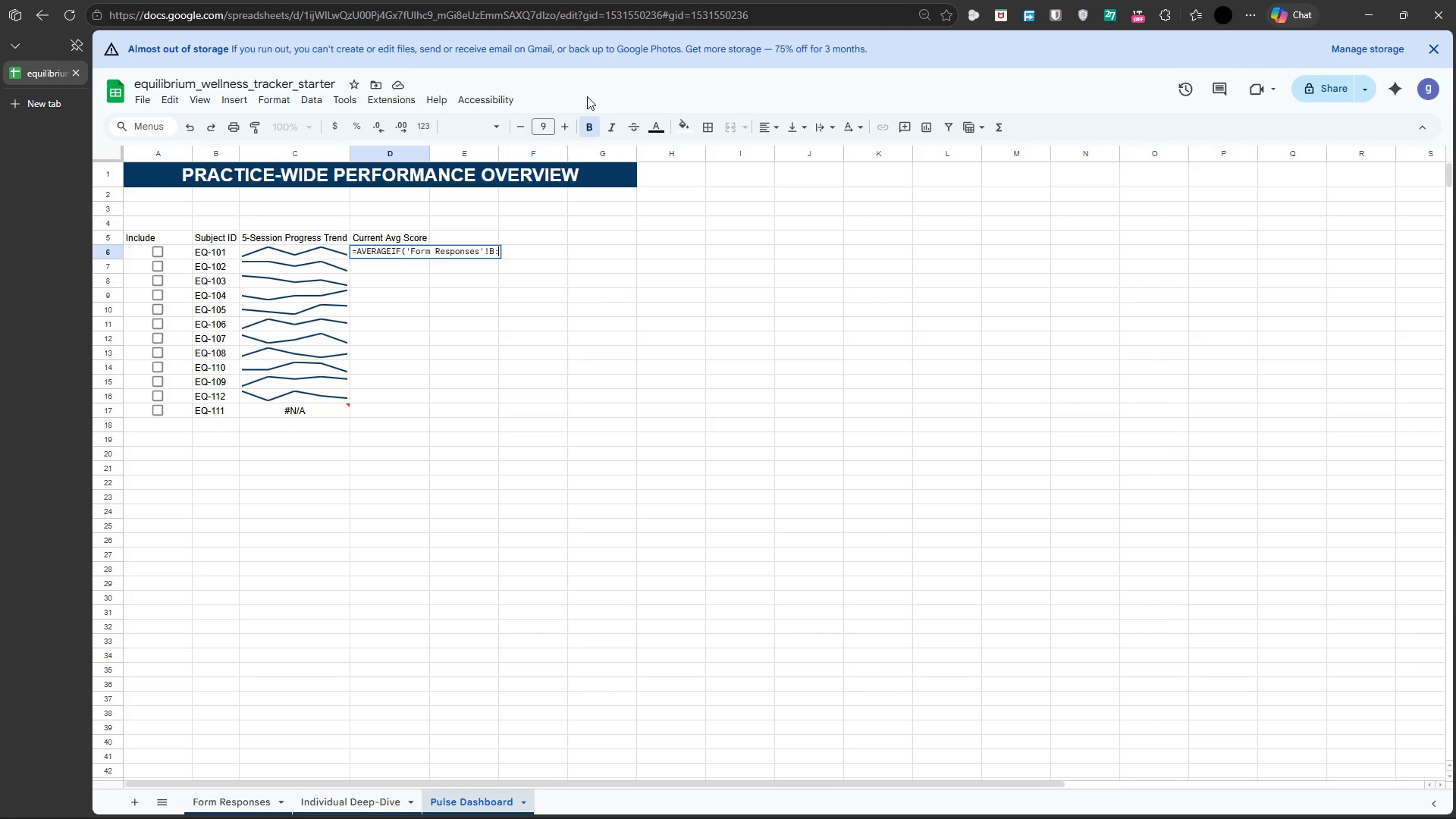 
left_click([588, 129])
 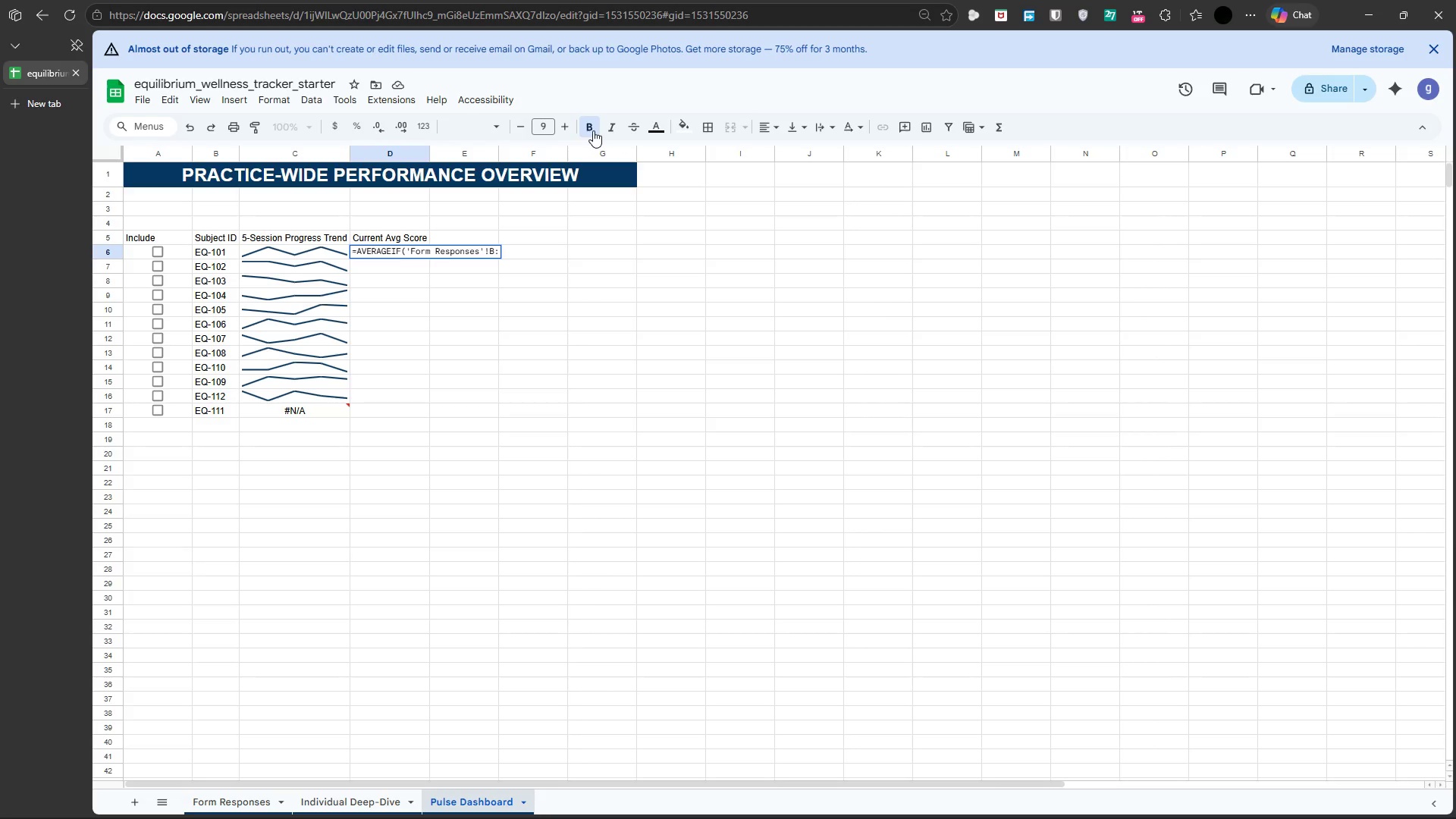 
left_click([593, 130])
 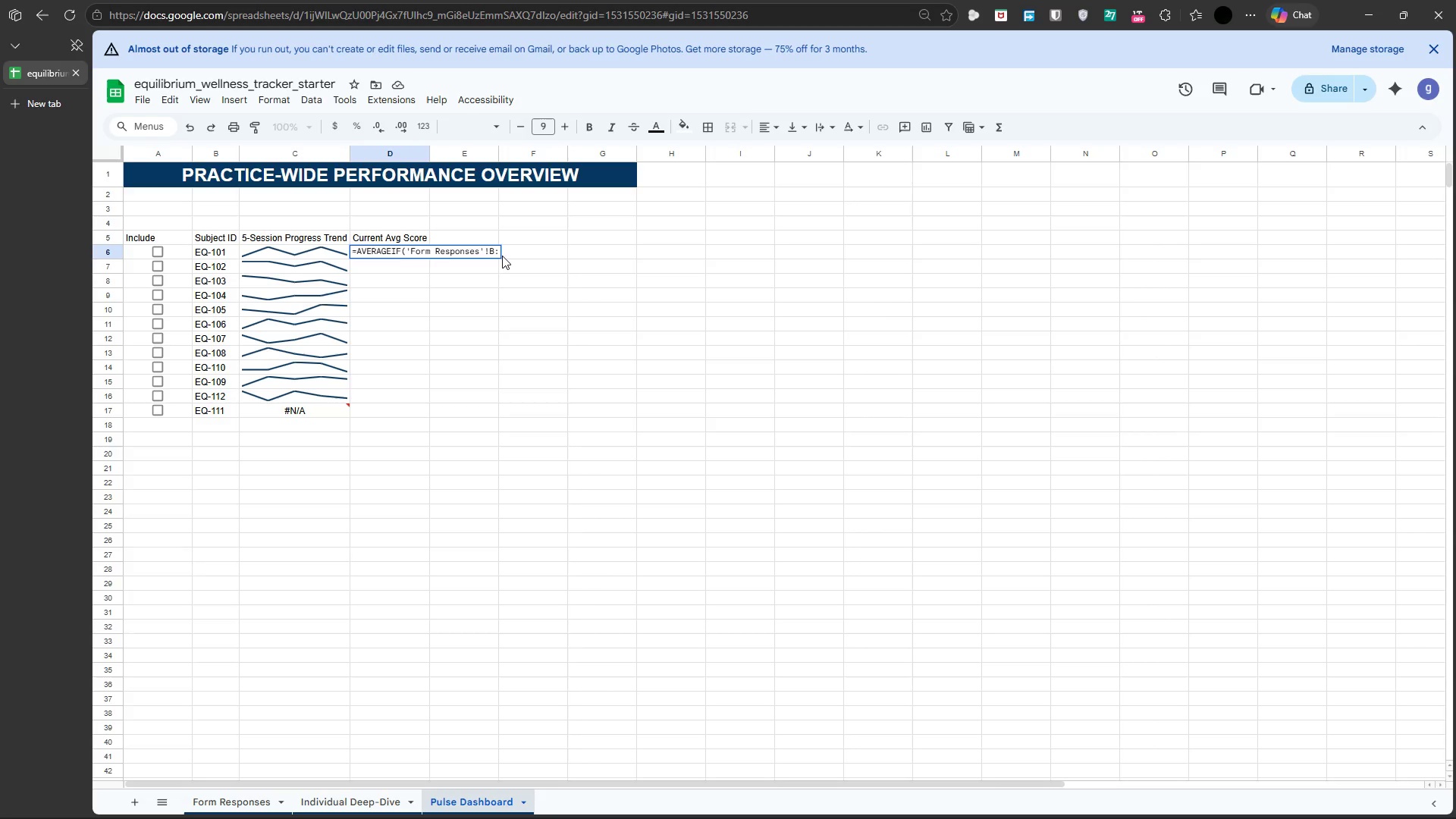 
hold_key(key=CapsLock, duration=1.19)
 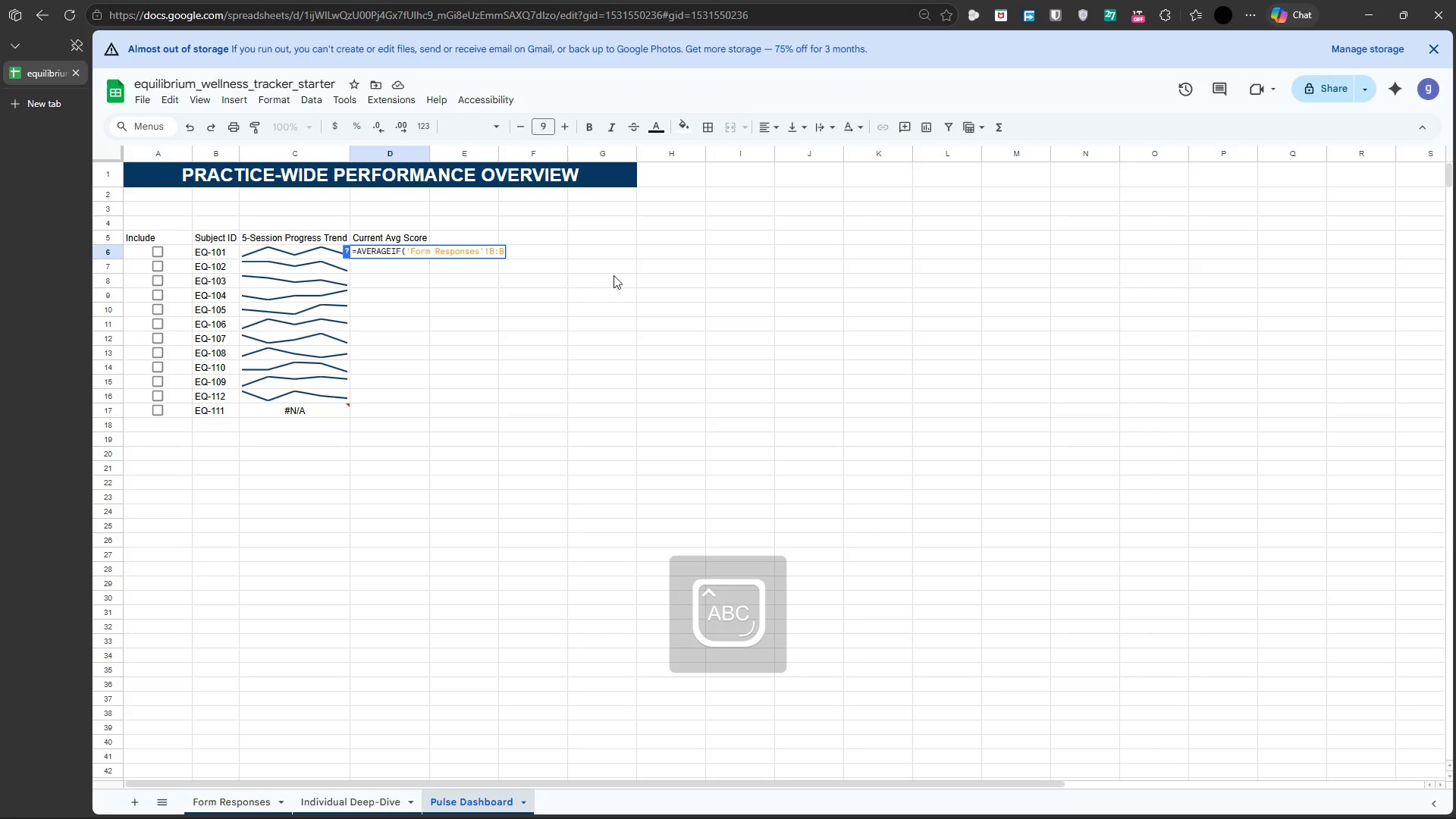 
key(B)
 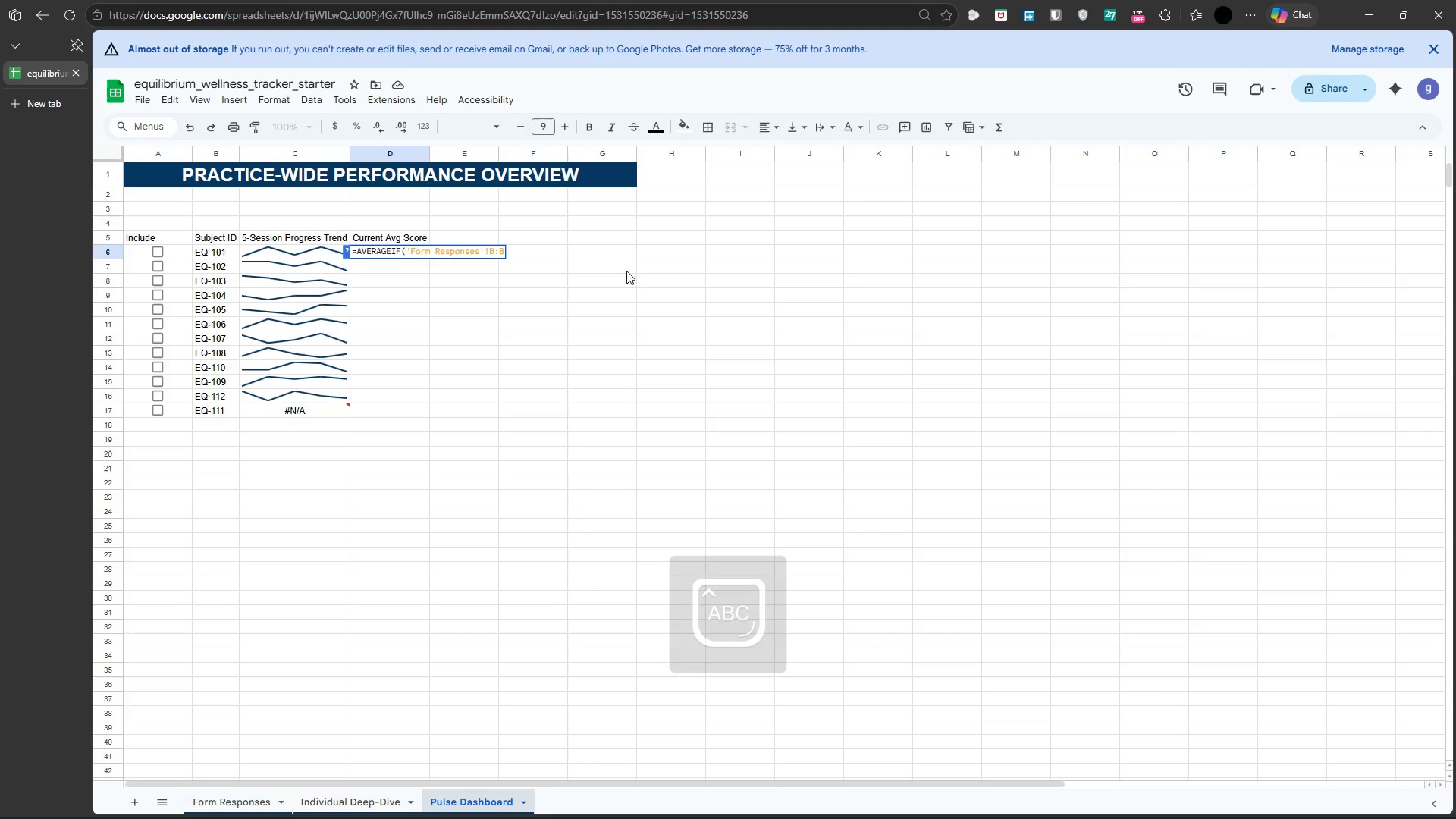 
key(Comma)
 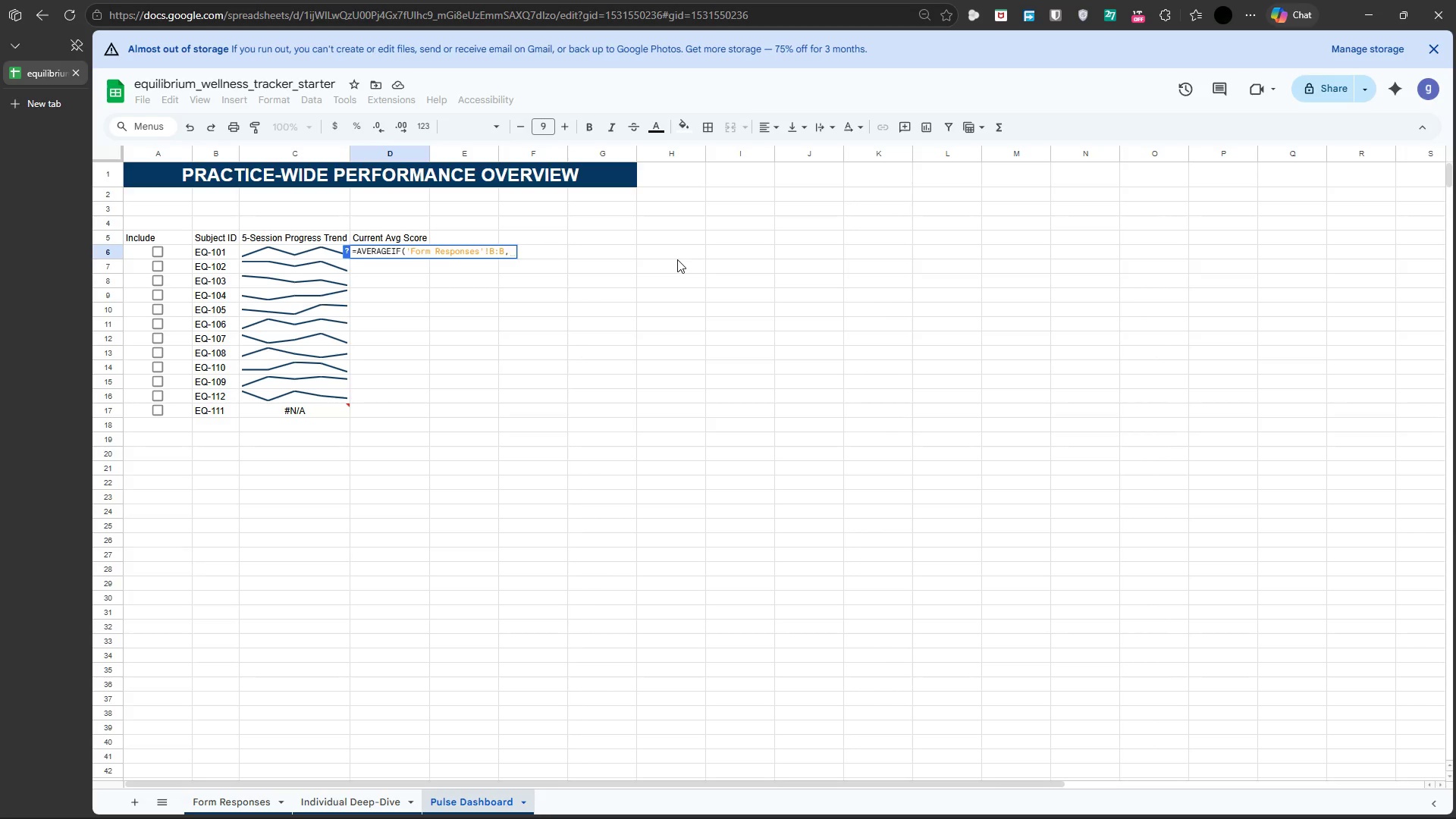 
wait(5.14)
 